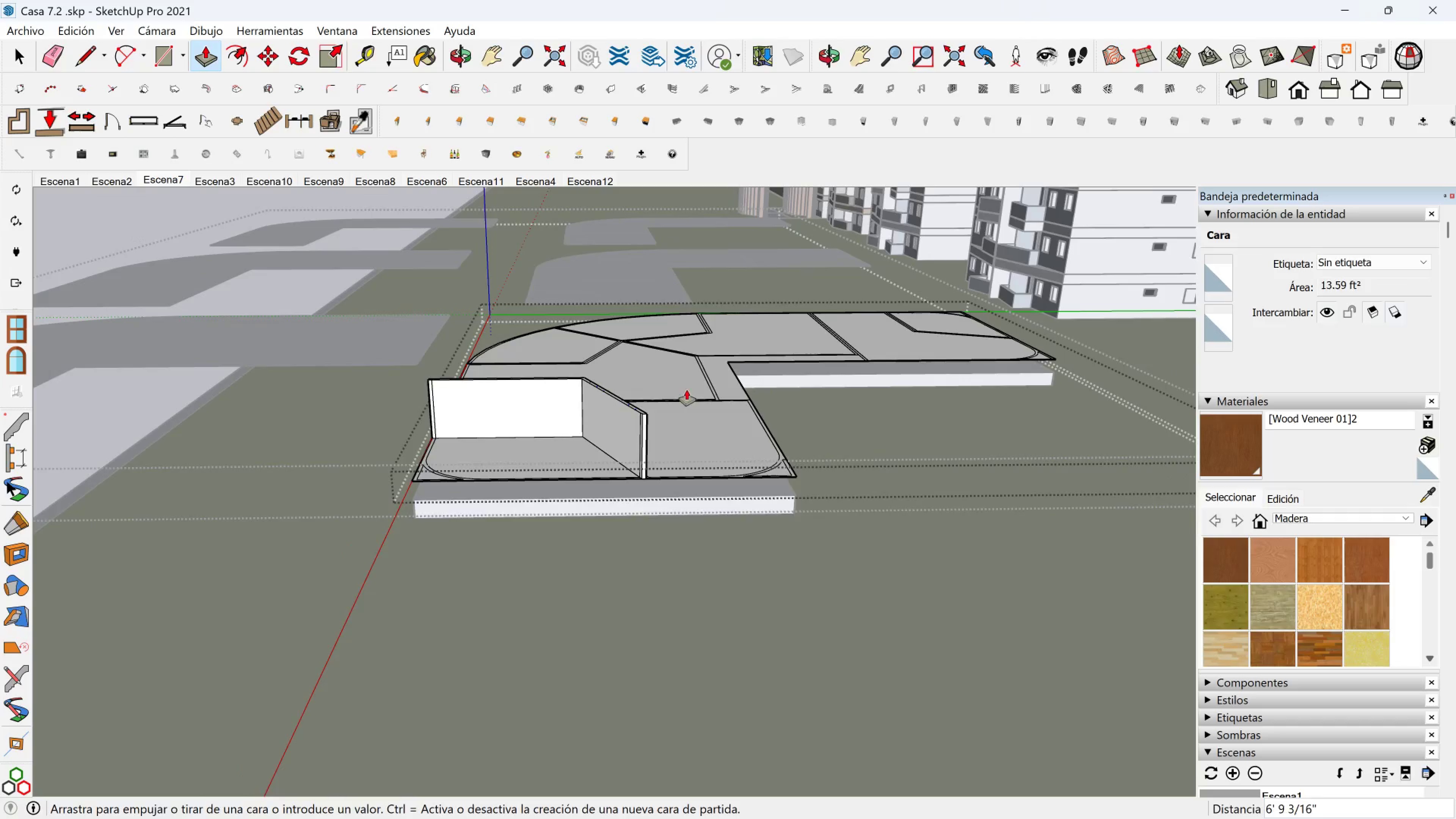 
key(Shift+ShiftLeft)
 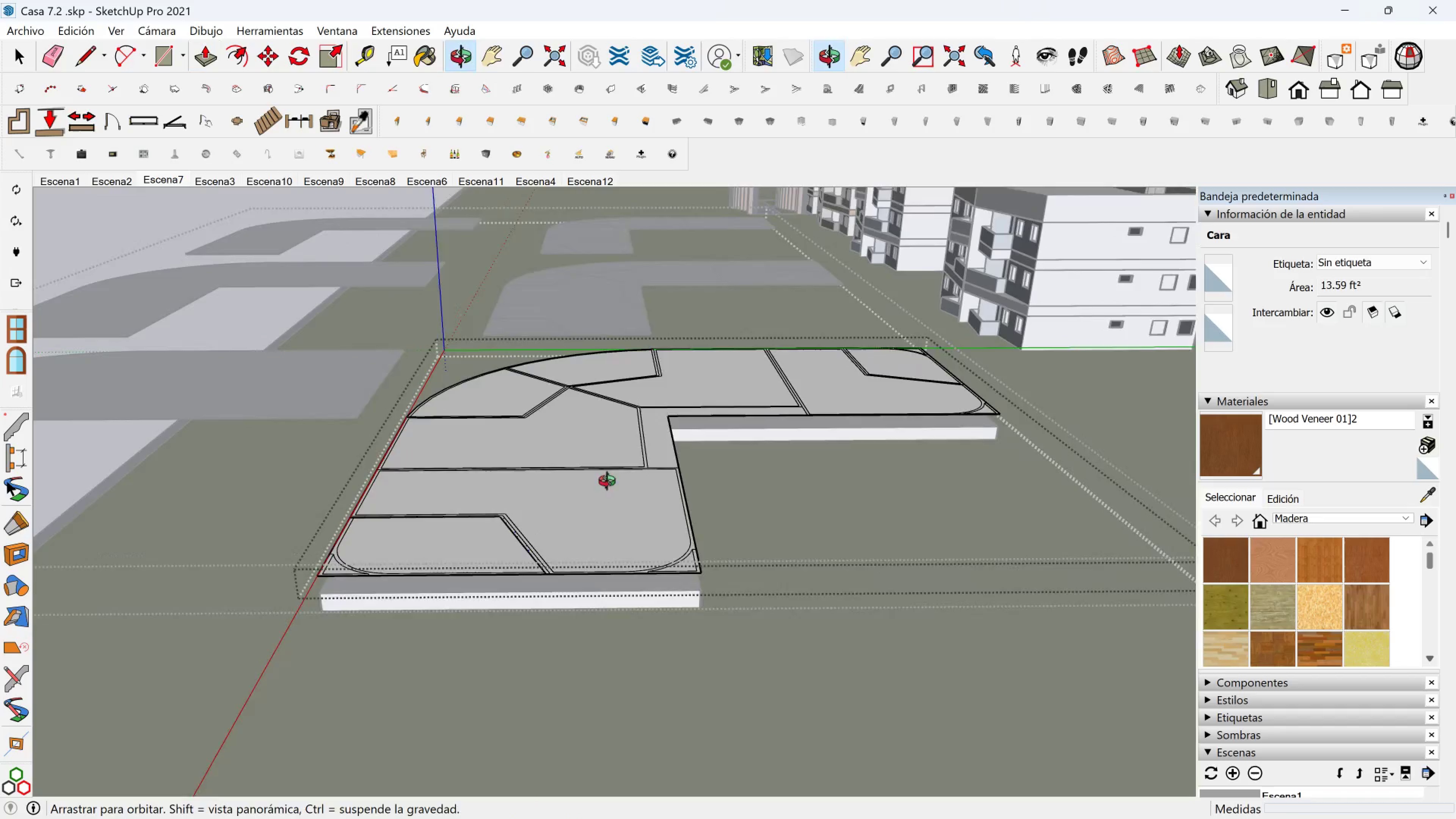 
key(Escape)
 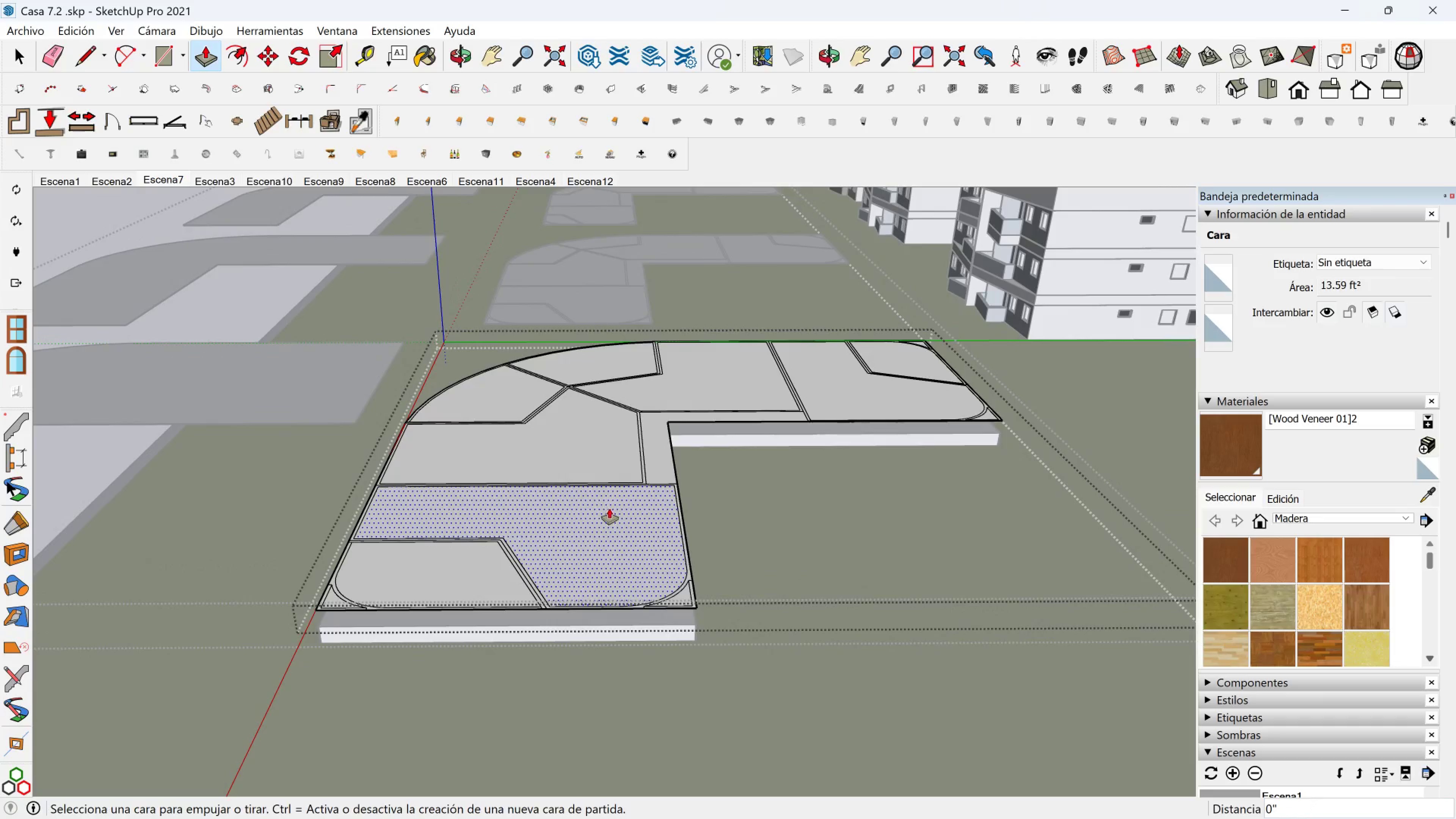 
key(Space)
 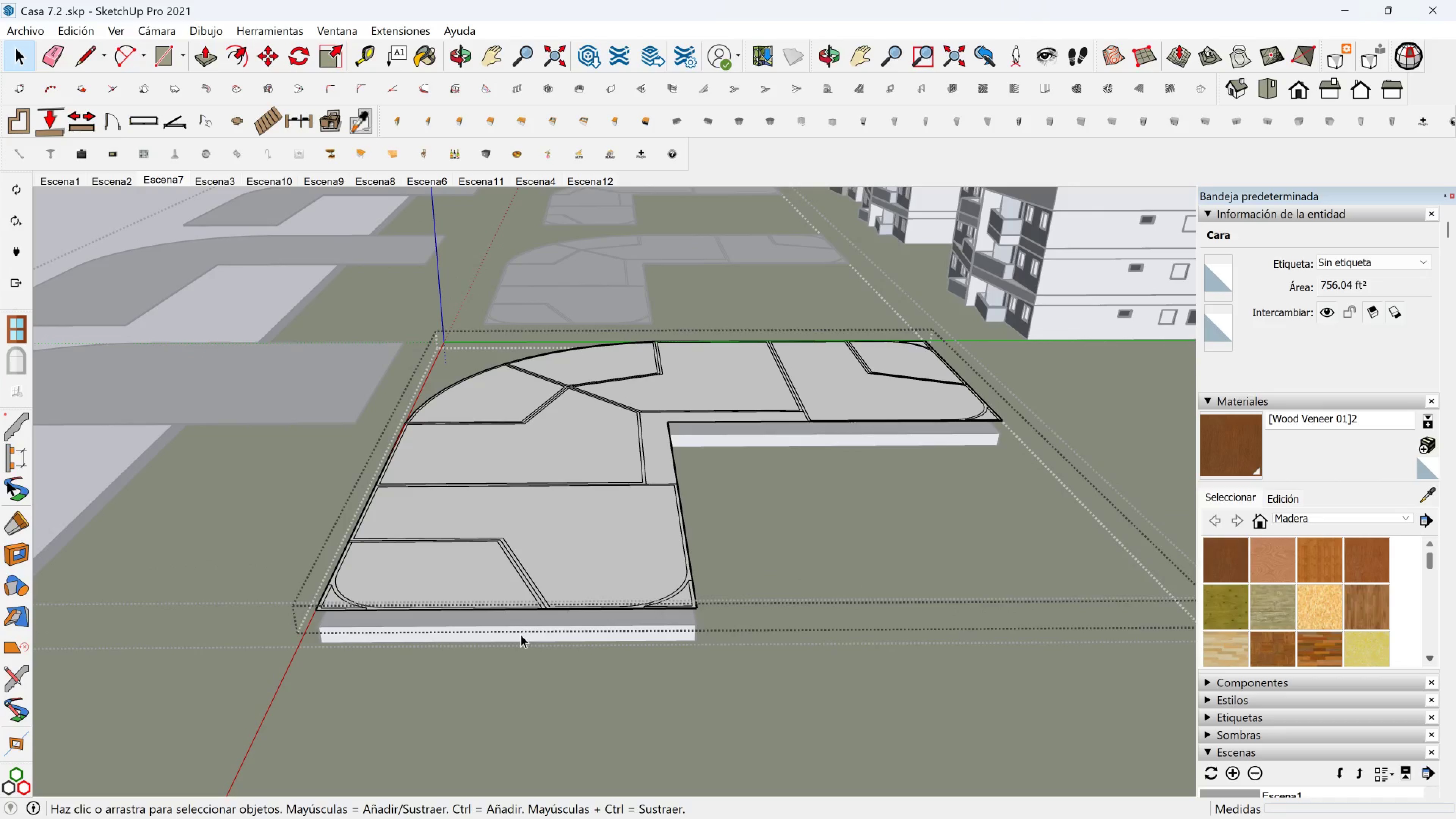 
key(Escape)
 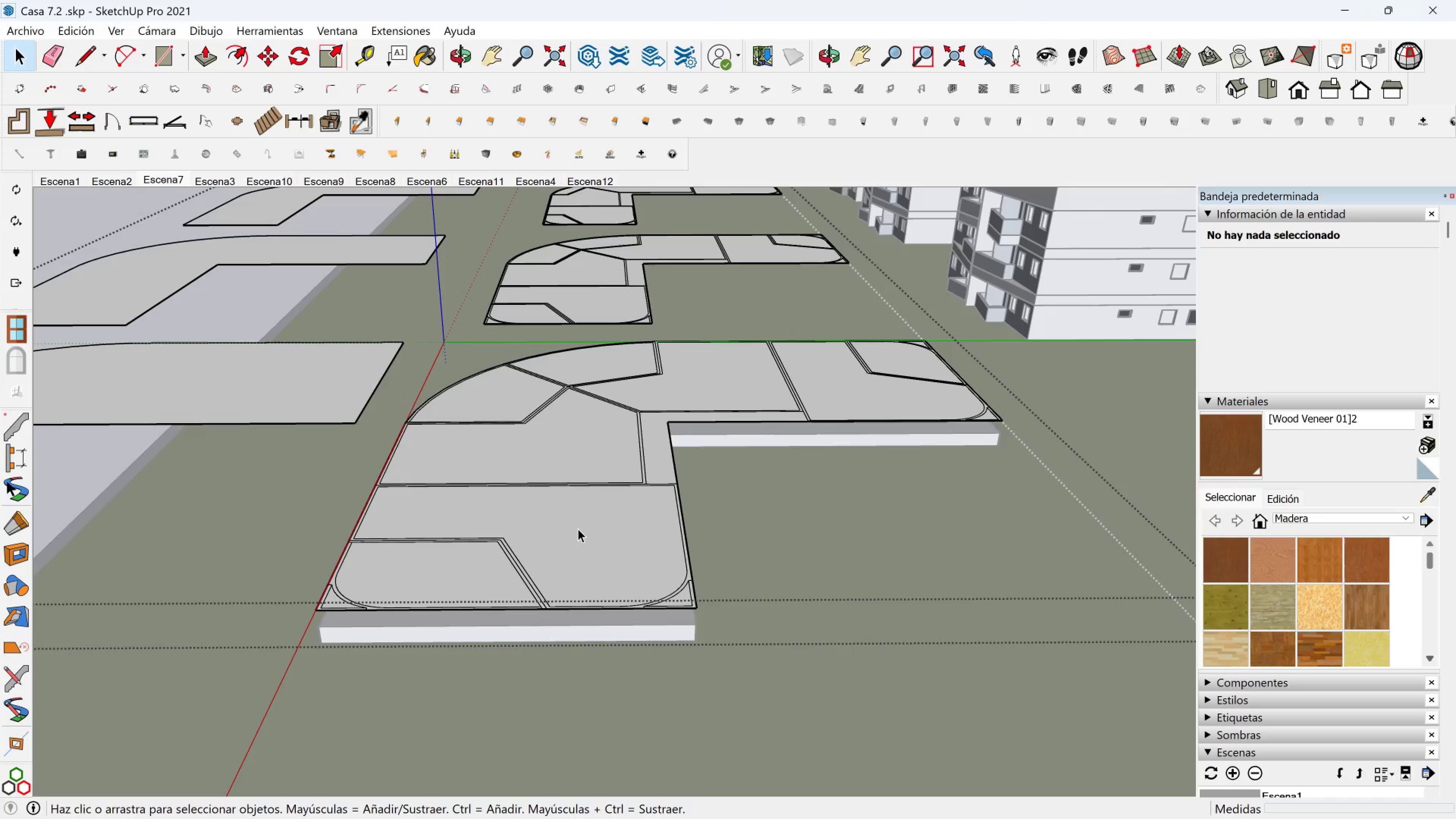 
key(Shift+ShiftLeft)
 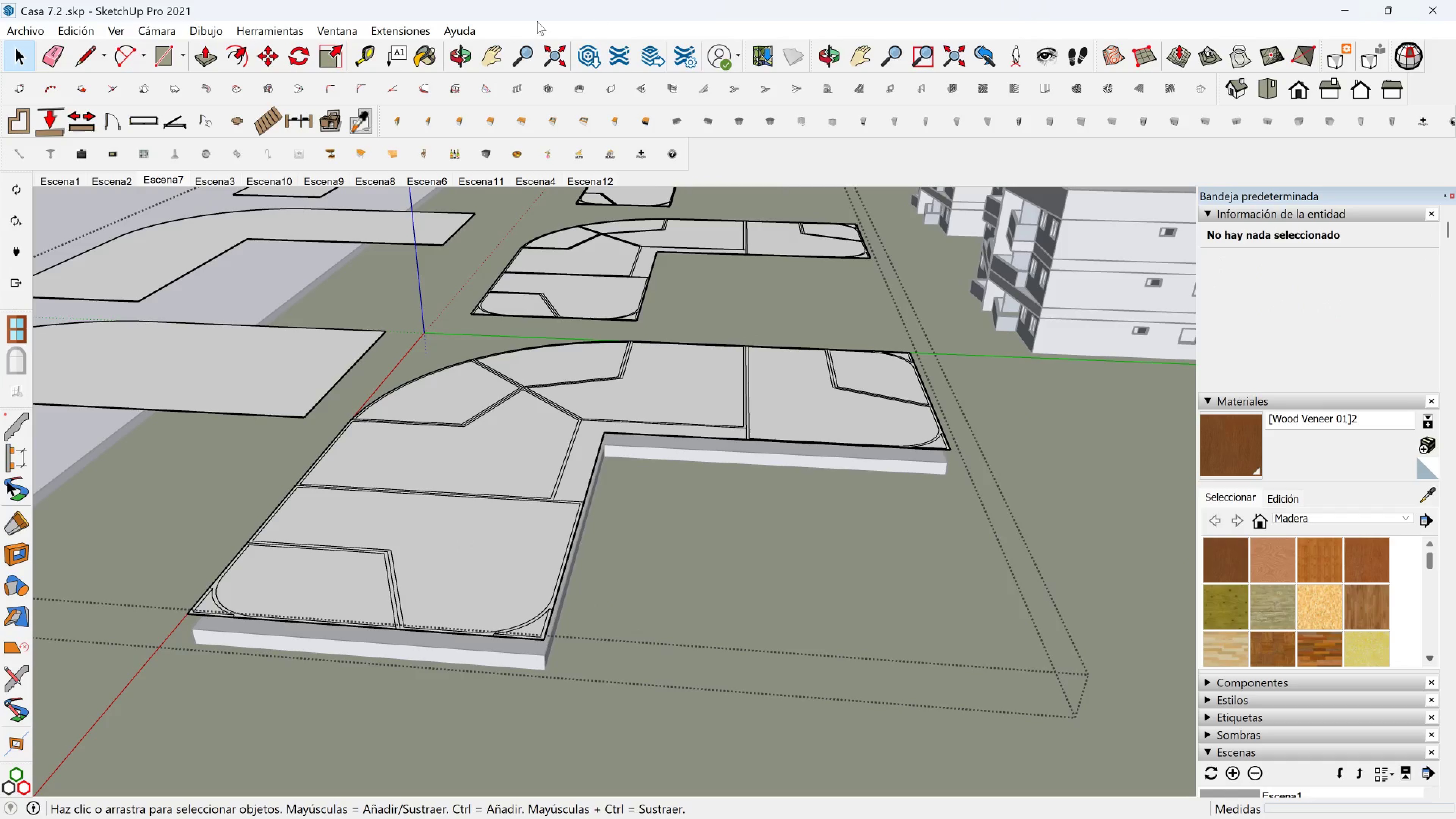 
left_click([361, 48])
 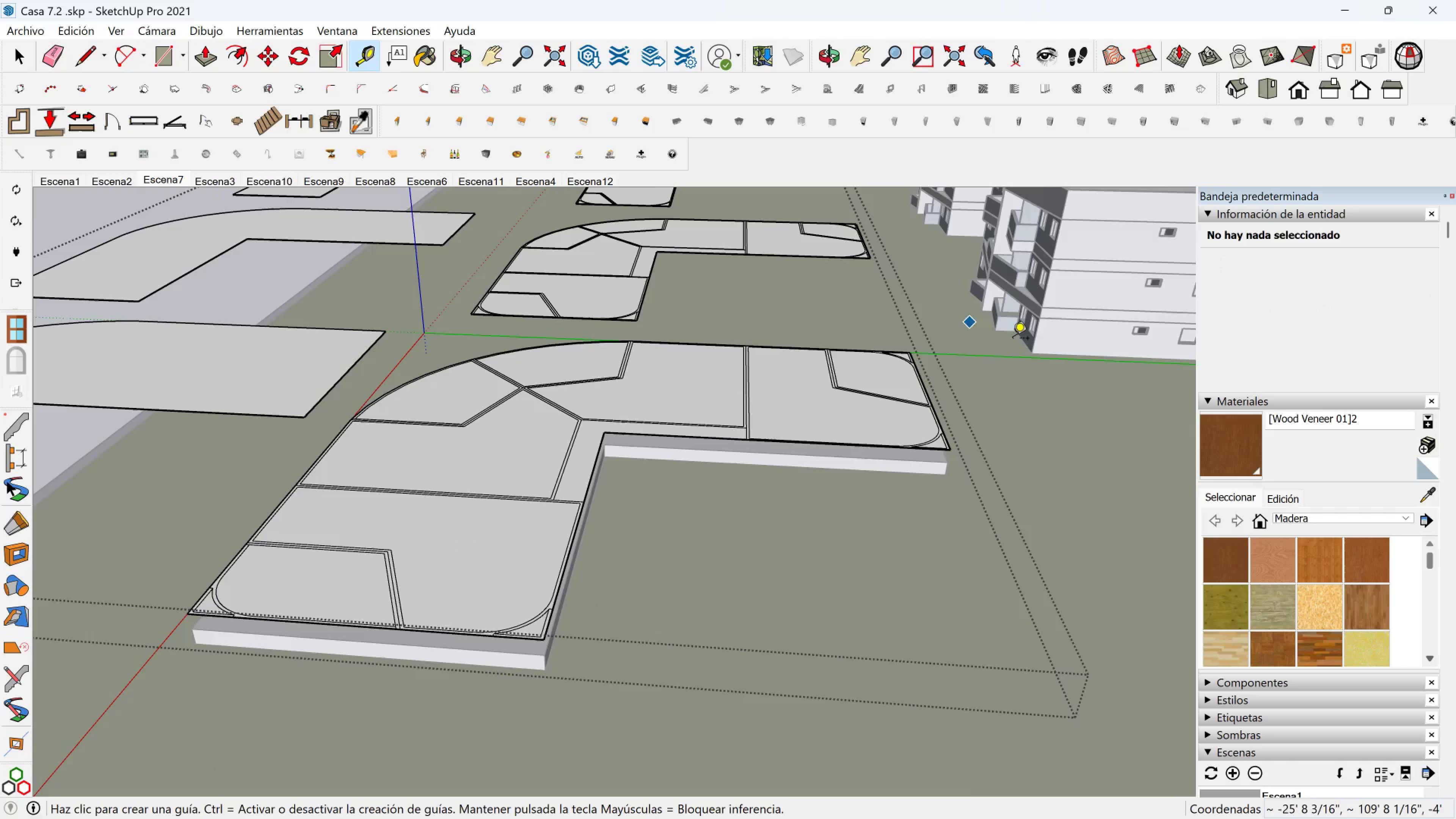 
scroll: coordinate [1036, 360], scroll_direction: up, amount: 8.0
 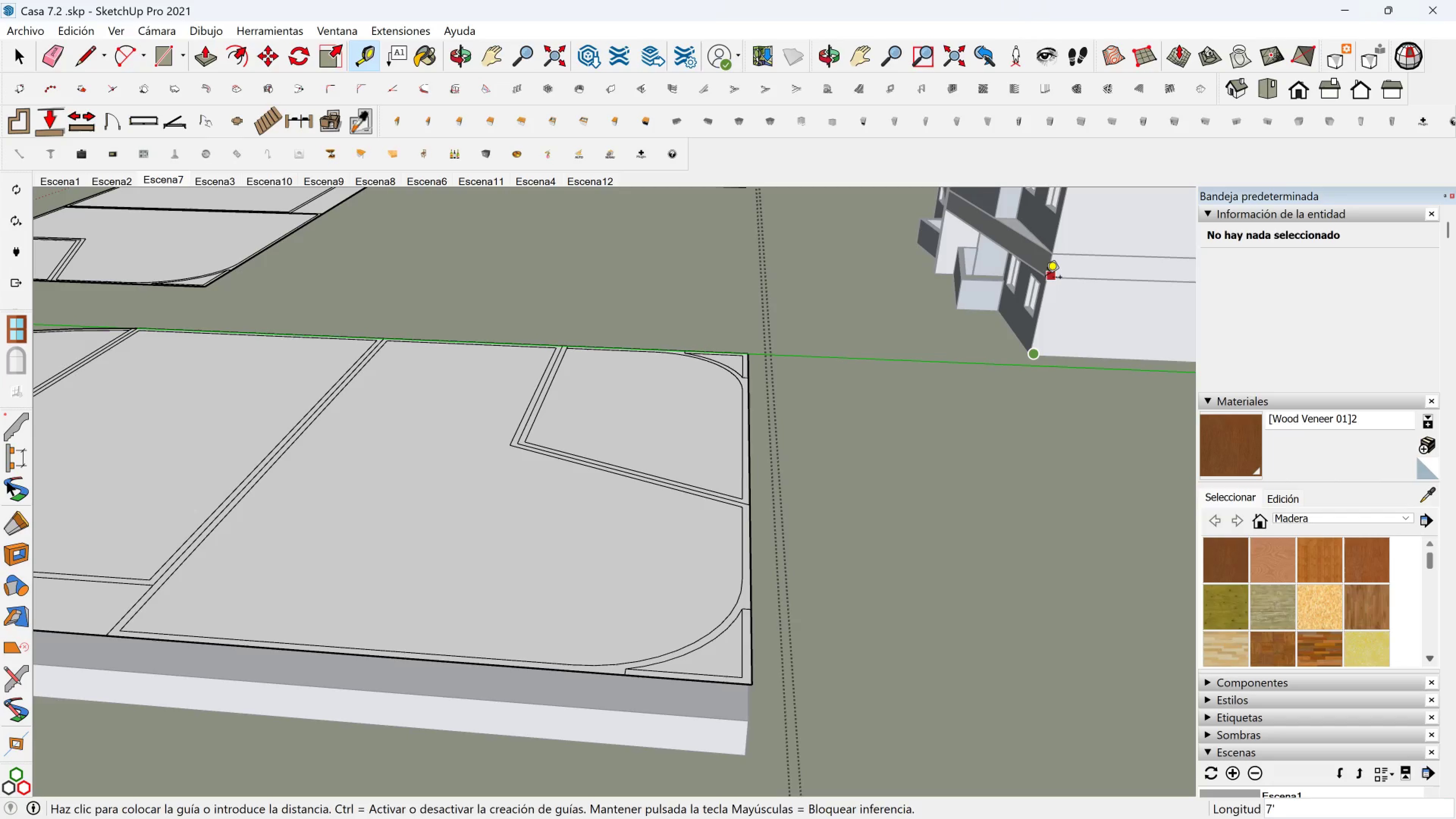 
scroll: coordinate [402, 448], scroll_direction: down, amount: 10.0
 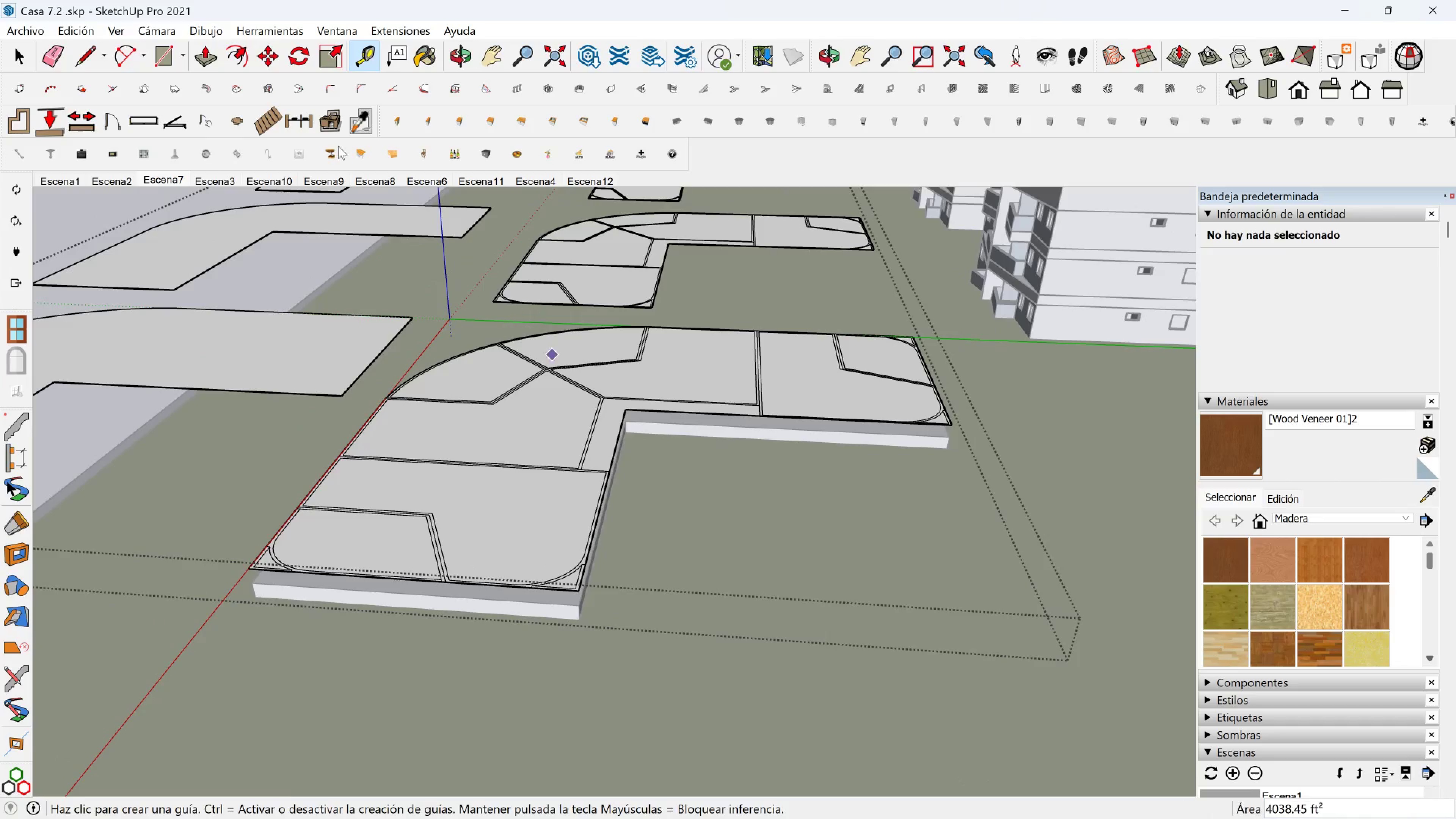 
key(Escape)
 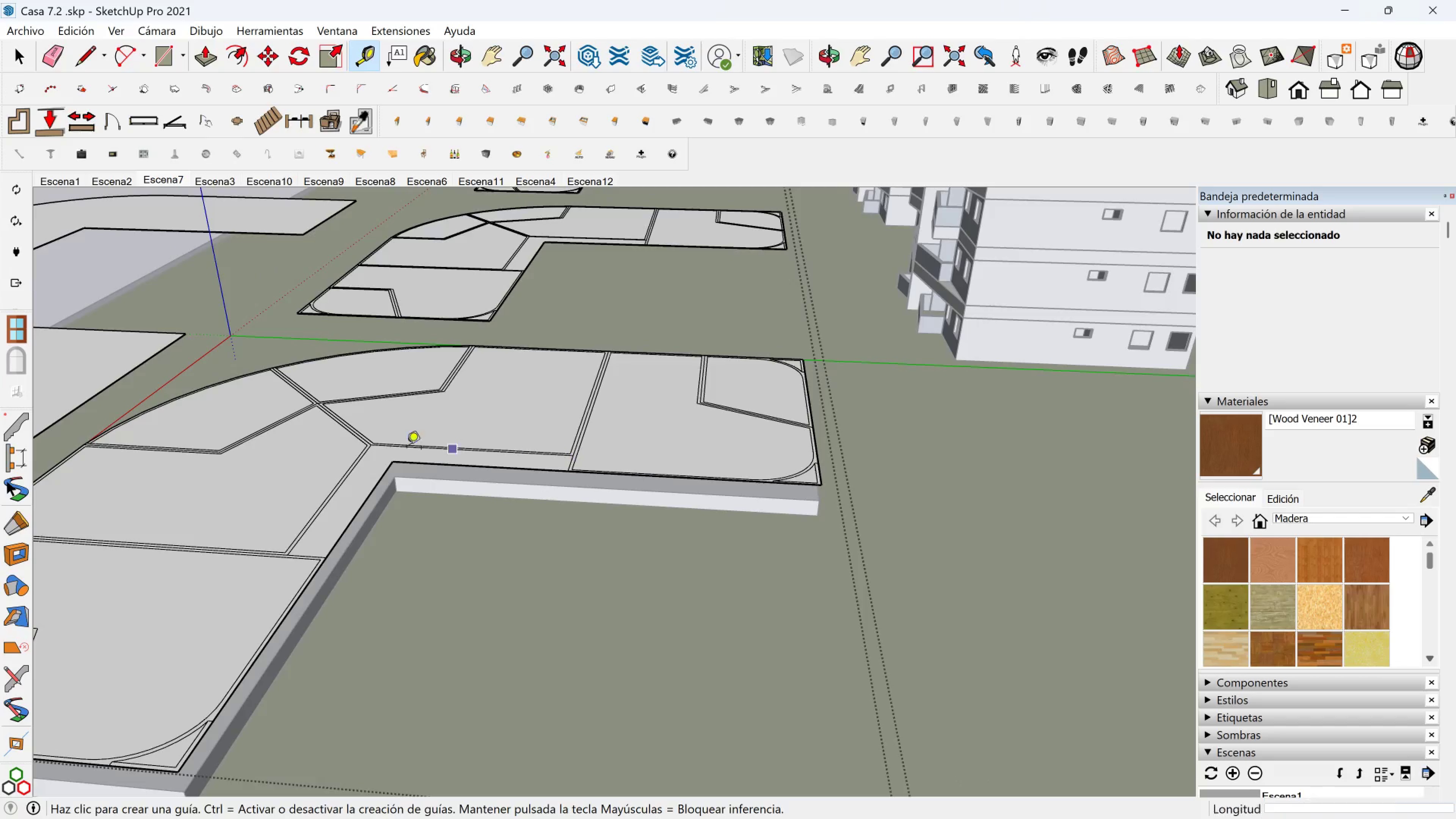 
key(Shift+ShiftLeft)
 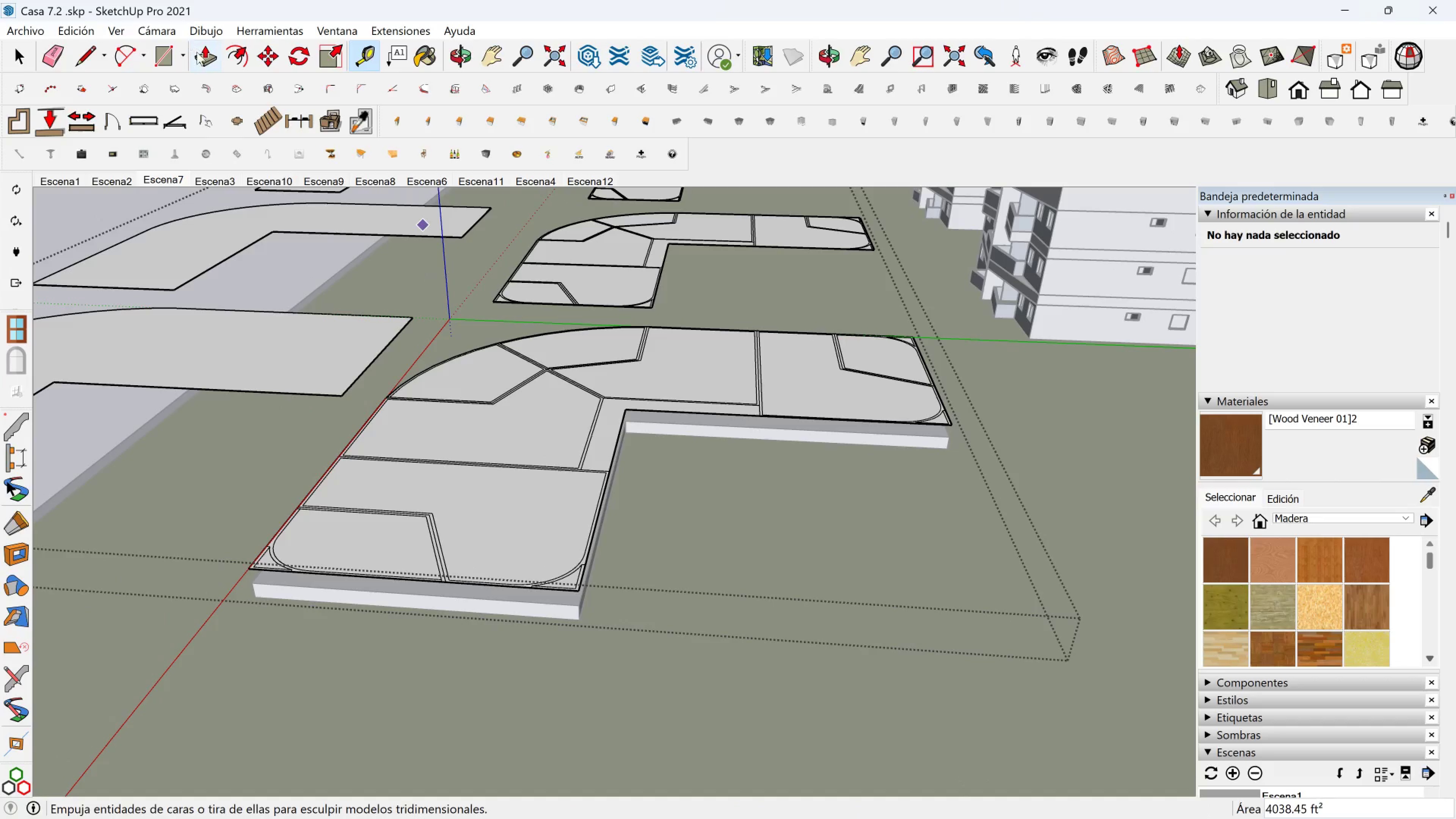 
left_click([201, 55])
 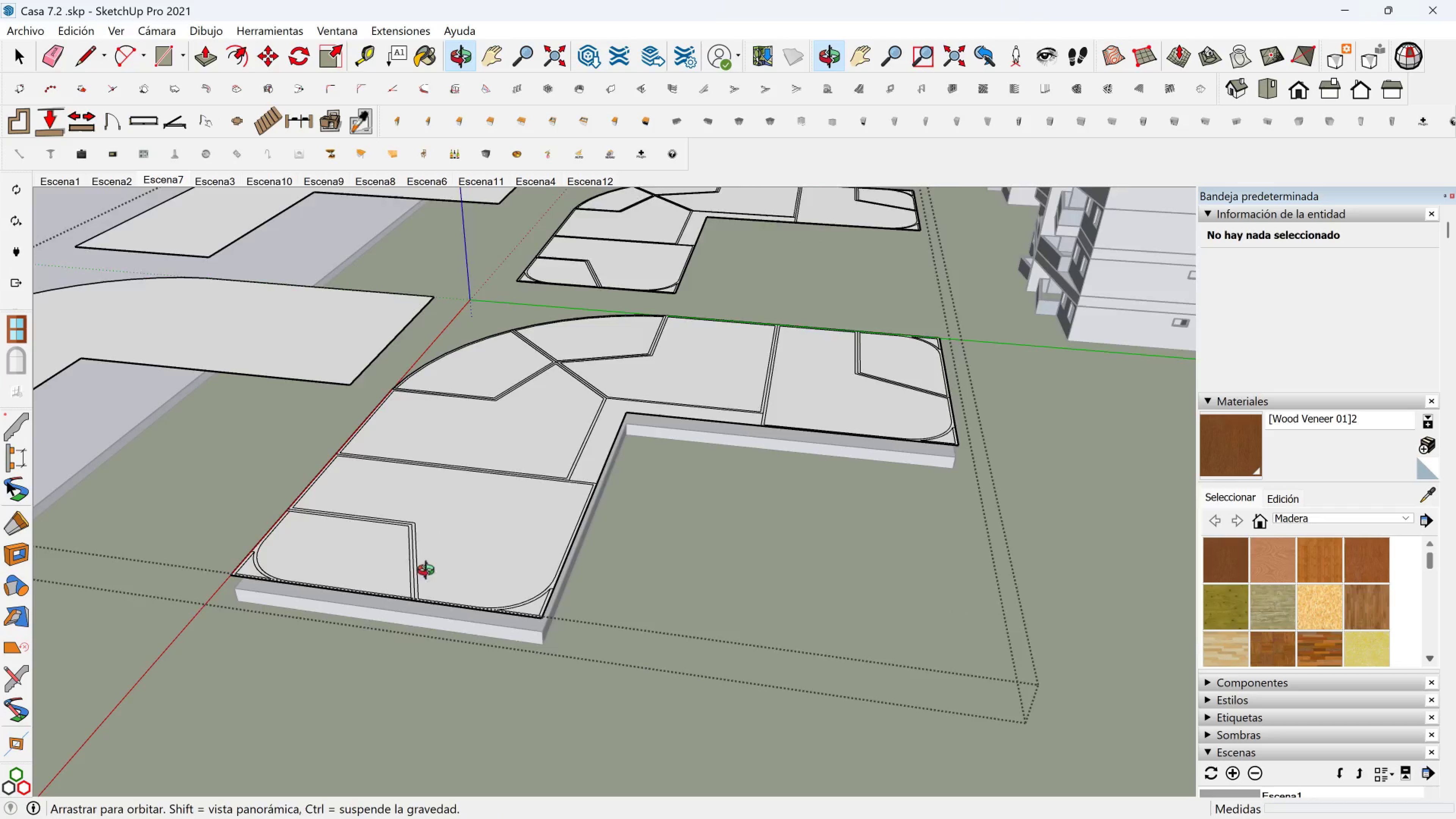 
scroll: coordinate [397, 604], scroll_direction: up, amount: 6.0
 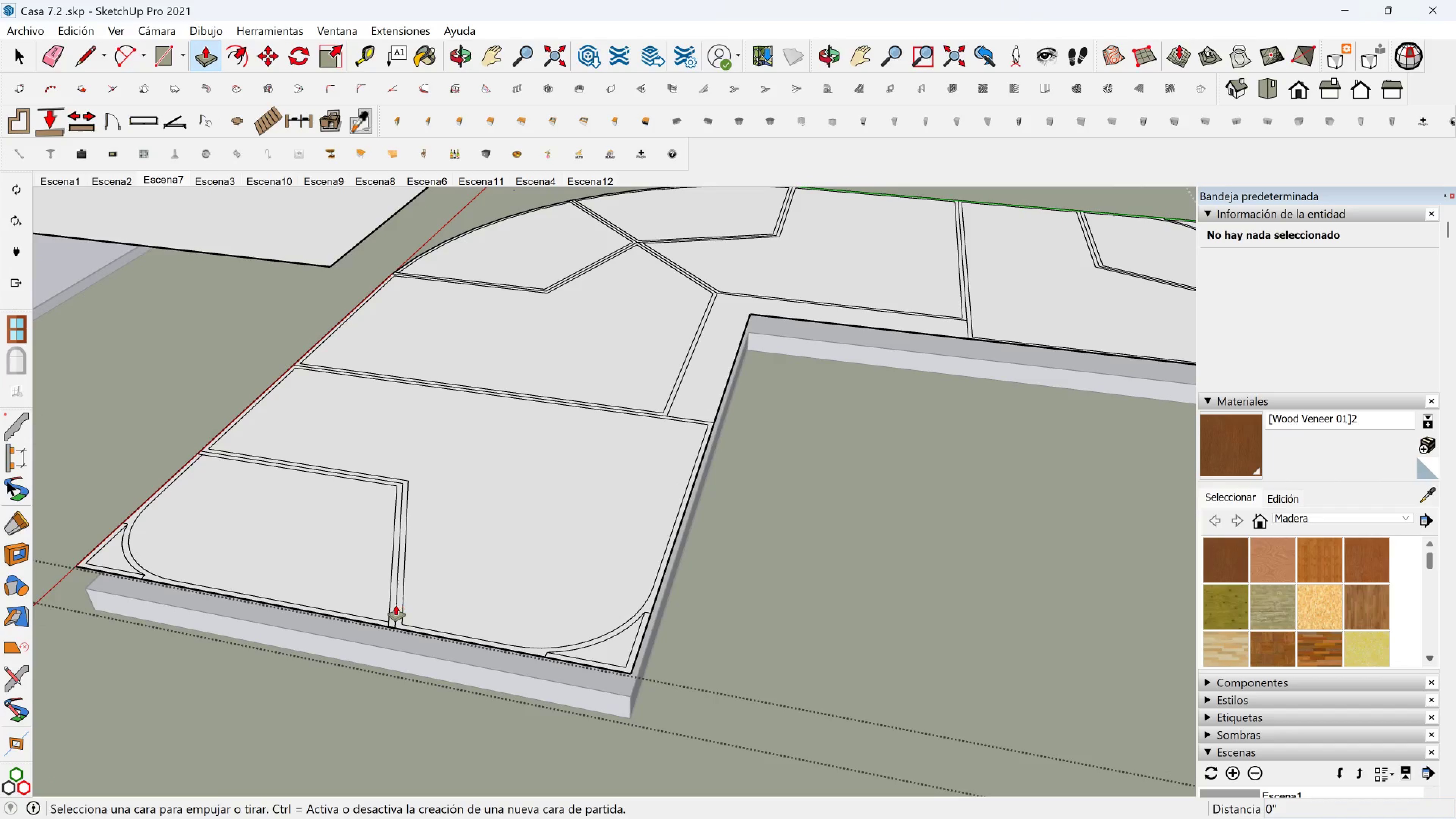 
key(Escape)
 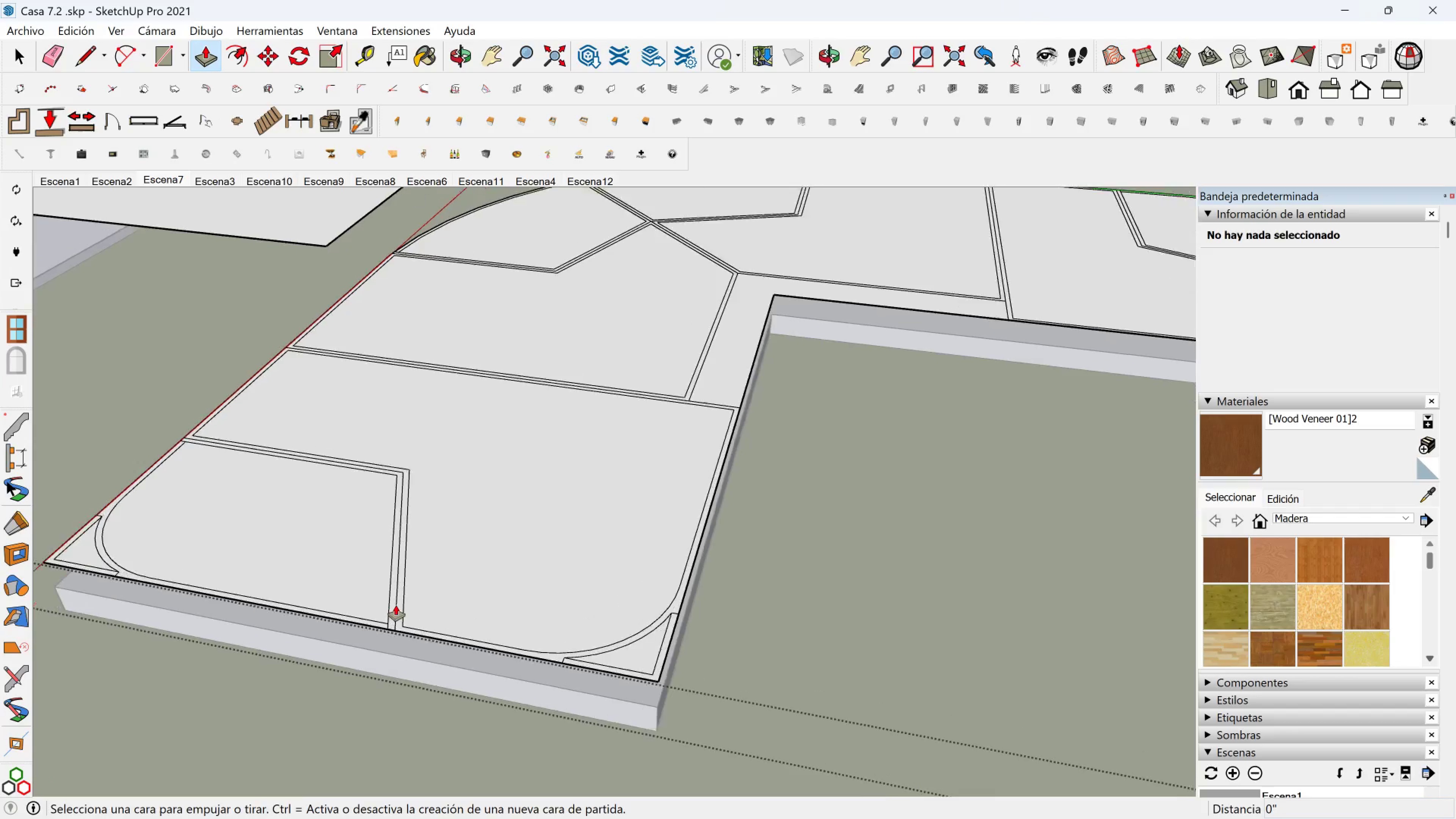 
scroll: coordinate [396, 605], scroll_direction: up, amount: 3.0
 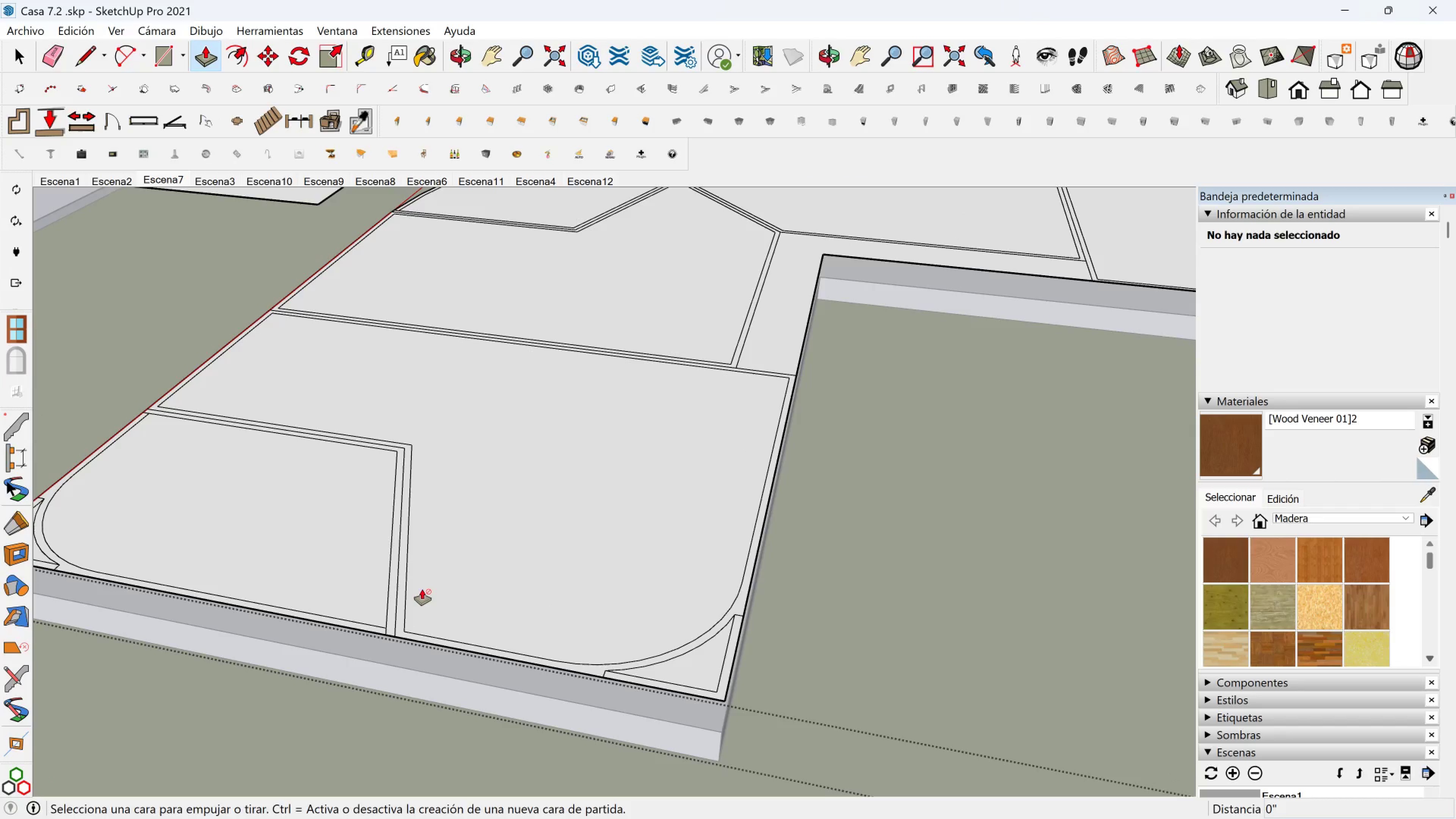 
key(Space)
 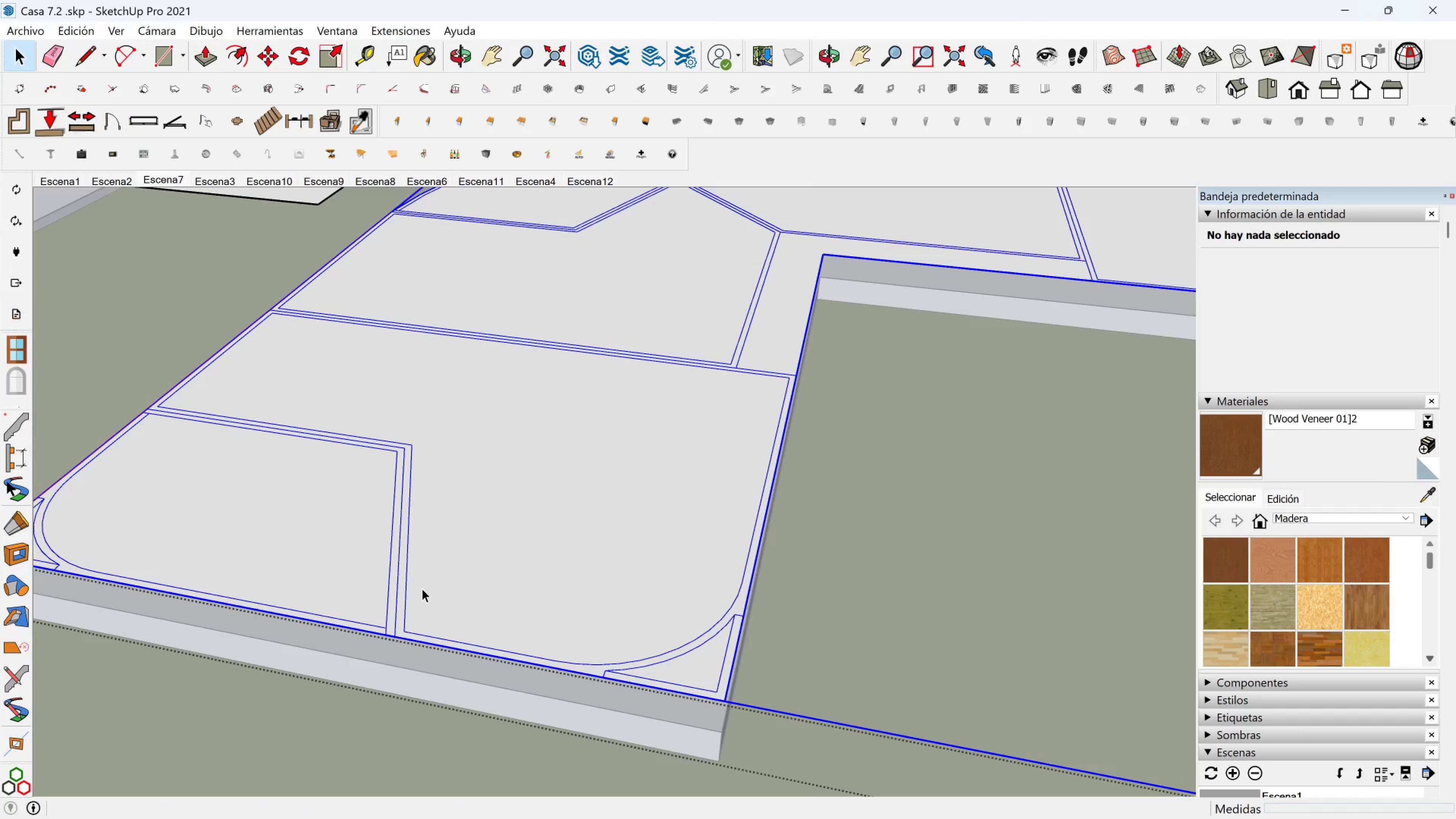 
double_click([422, 588])
 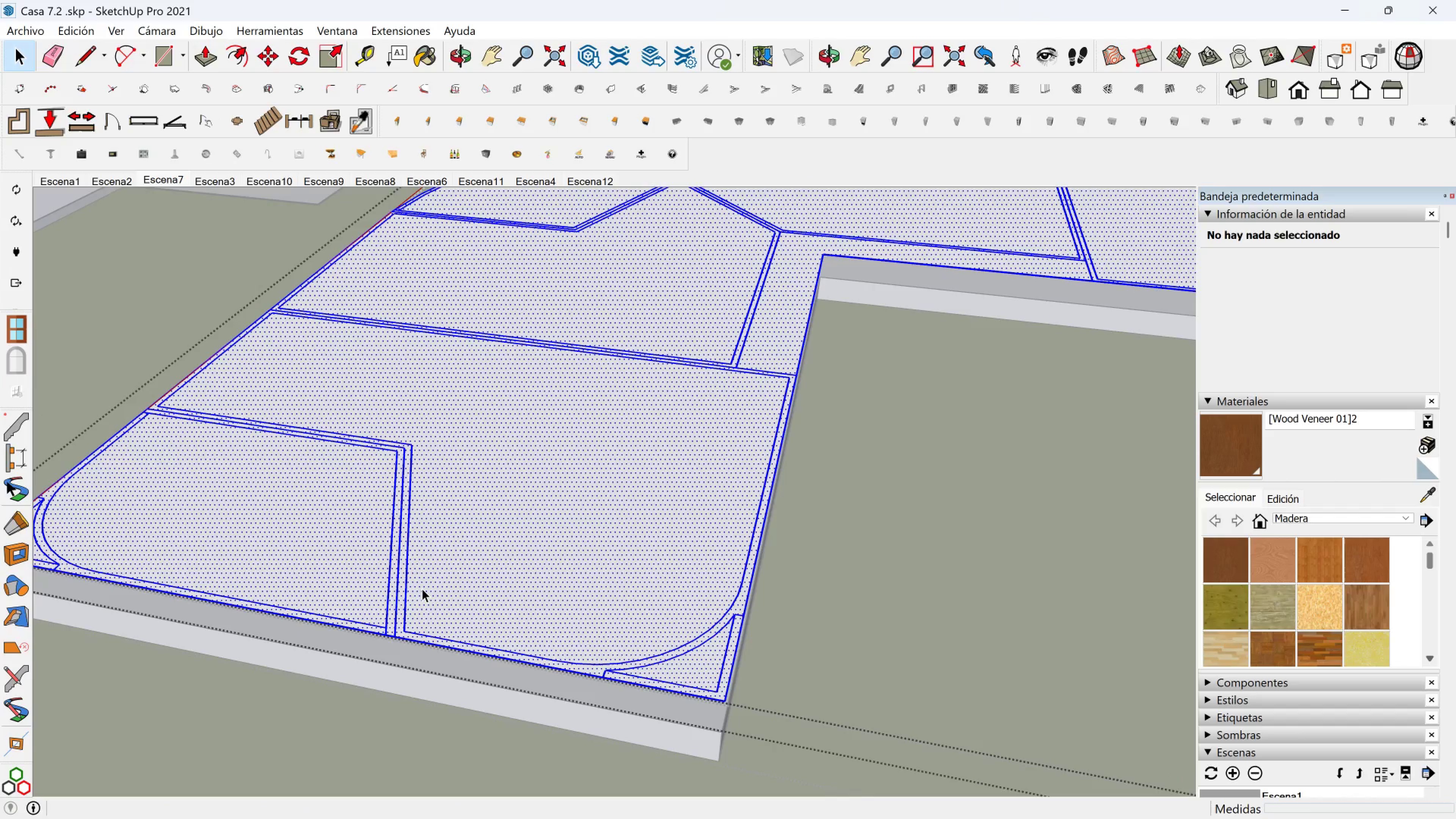 
triple_click([422, 588])
 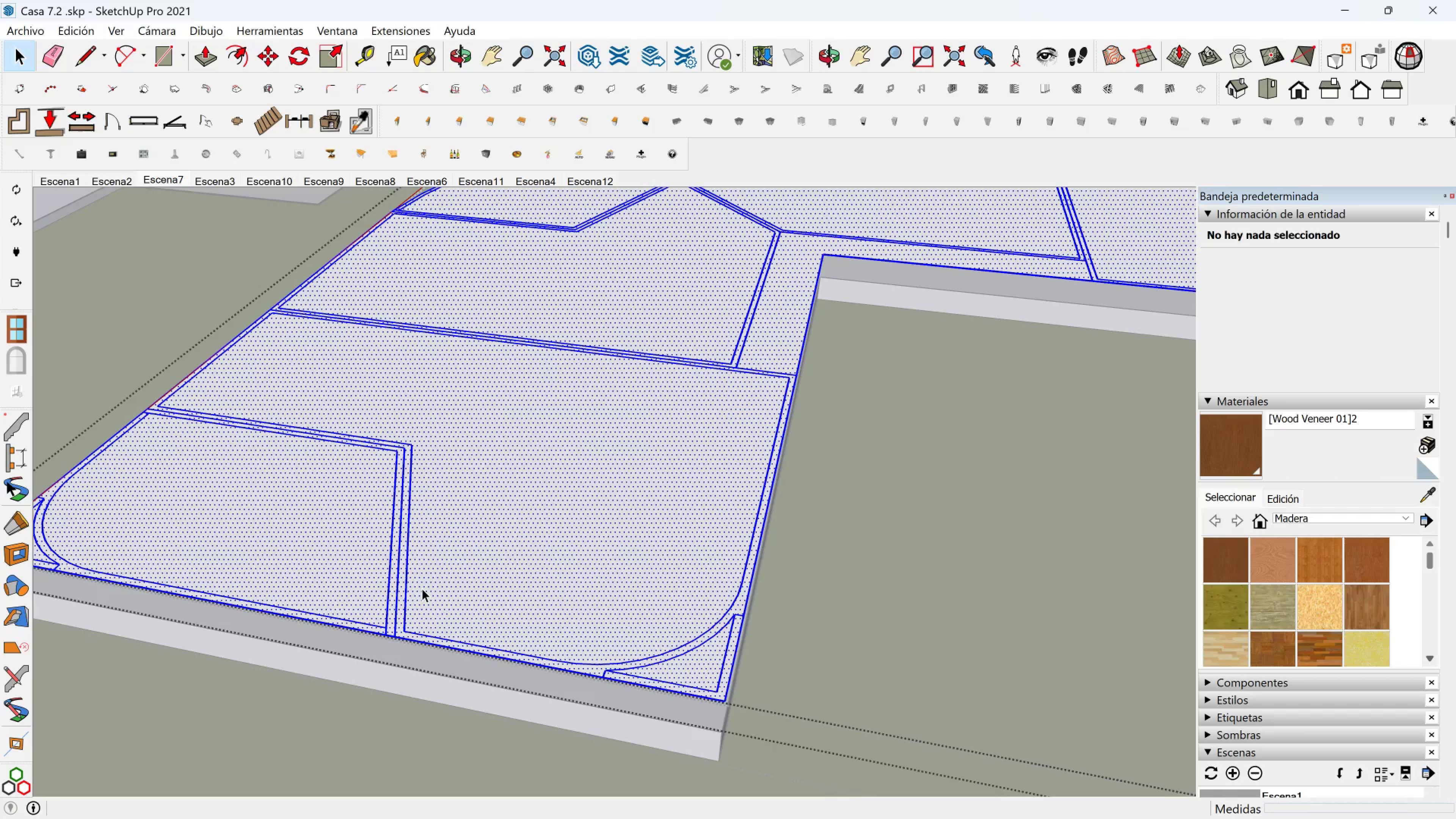 
triple_click([422, 588])
 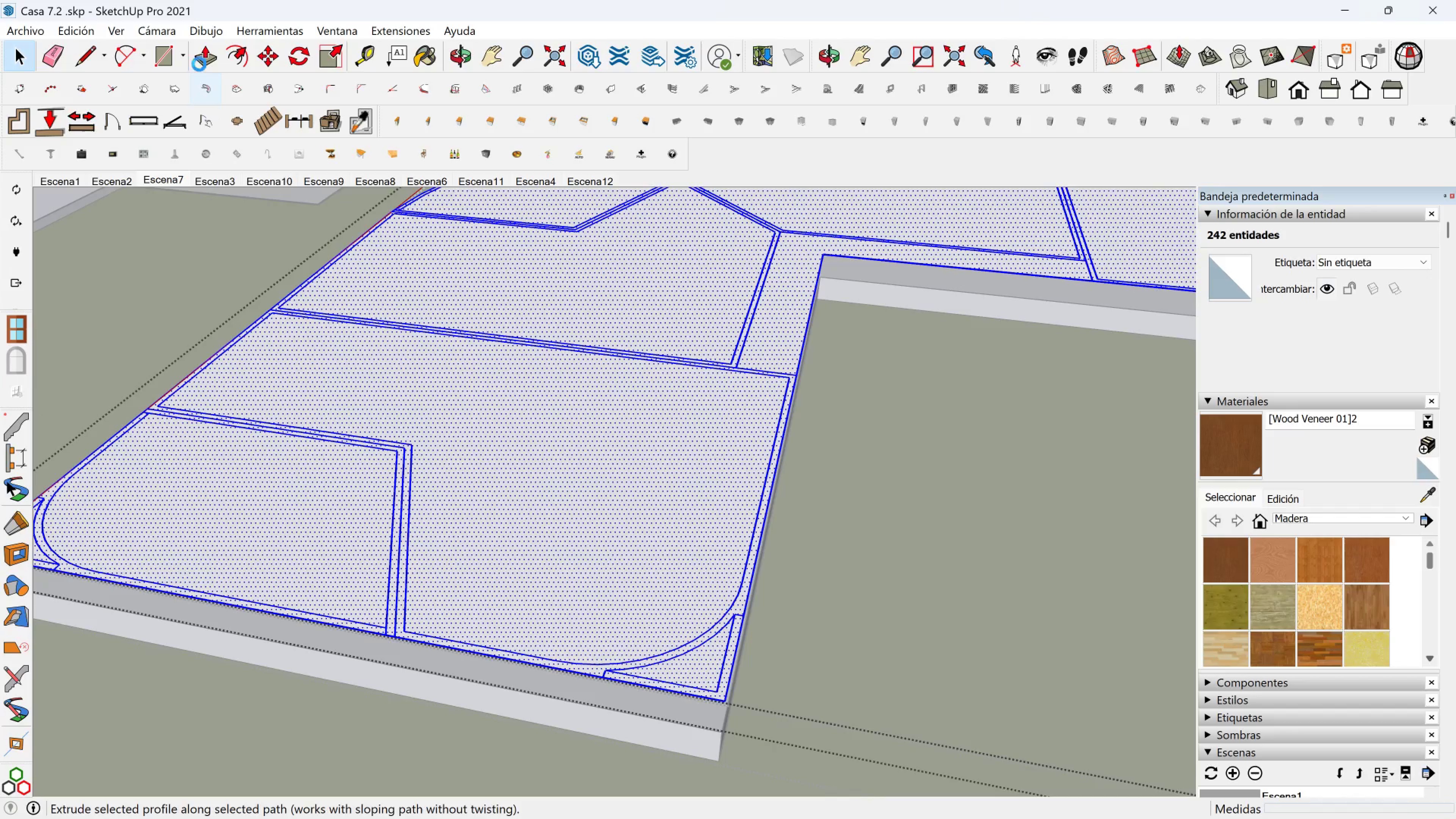 
left_click([199, 53])
 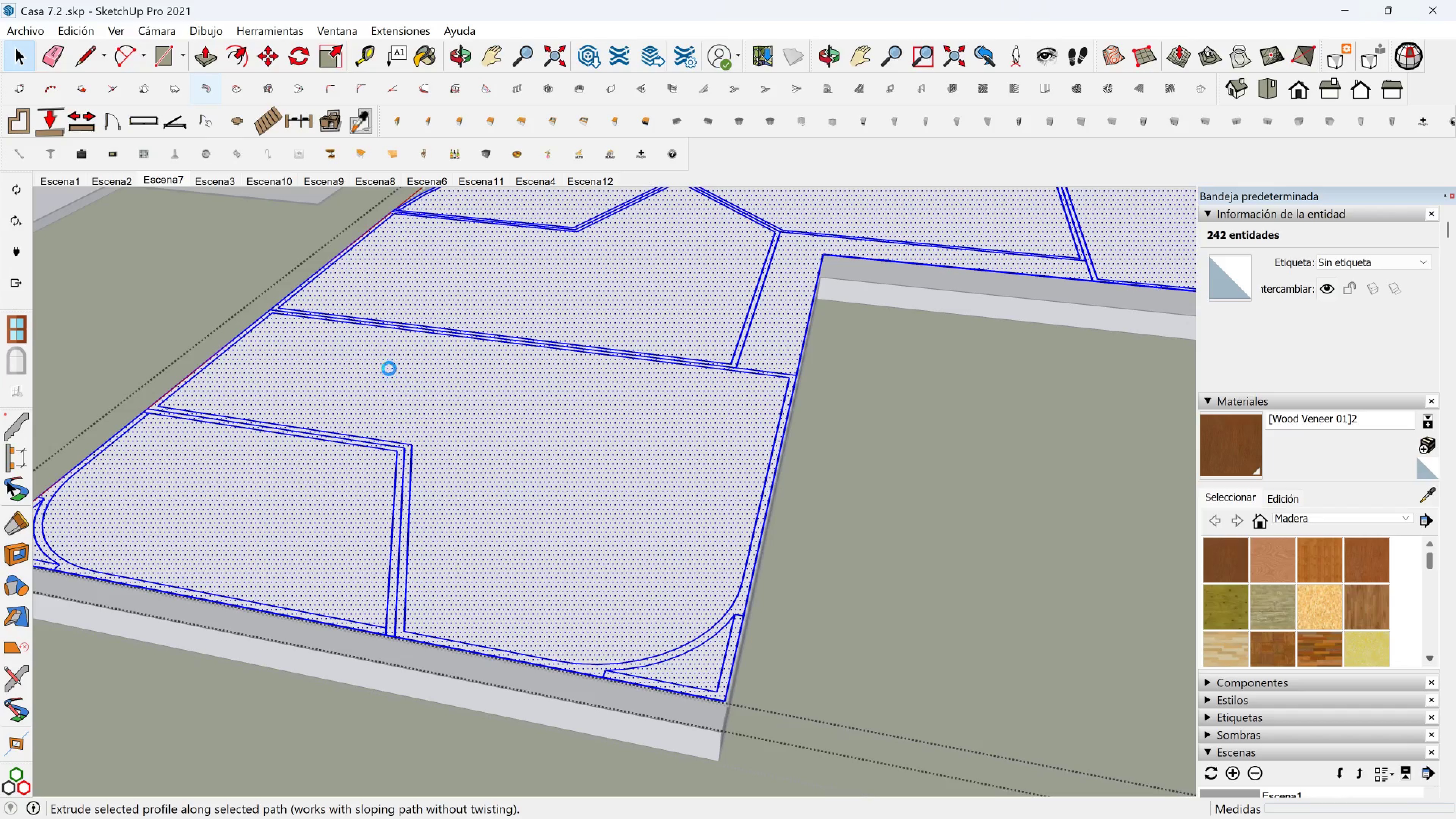 
scroll: coordinate [386, 552], scroll_direction: up, amount: 2.0
 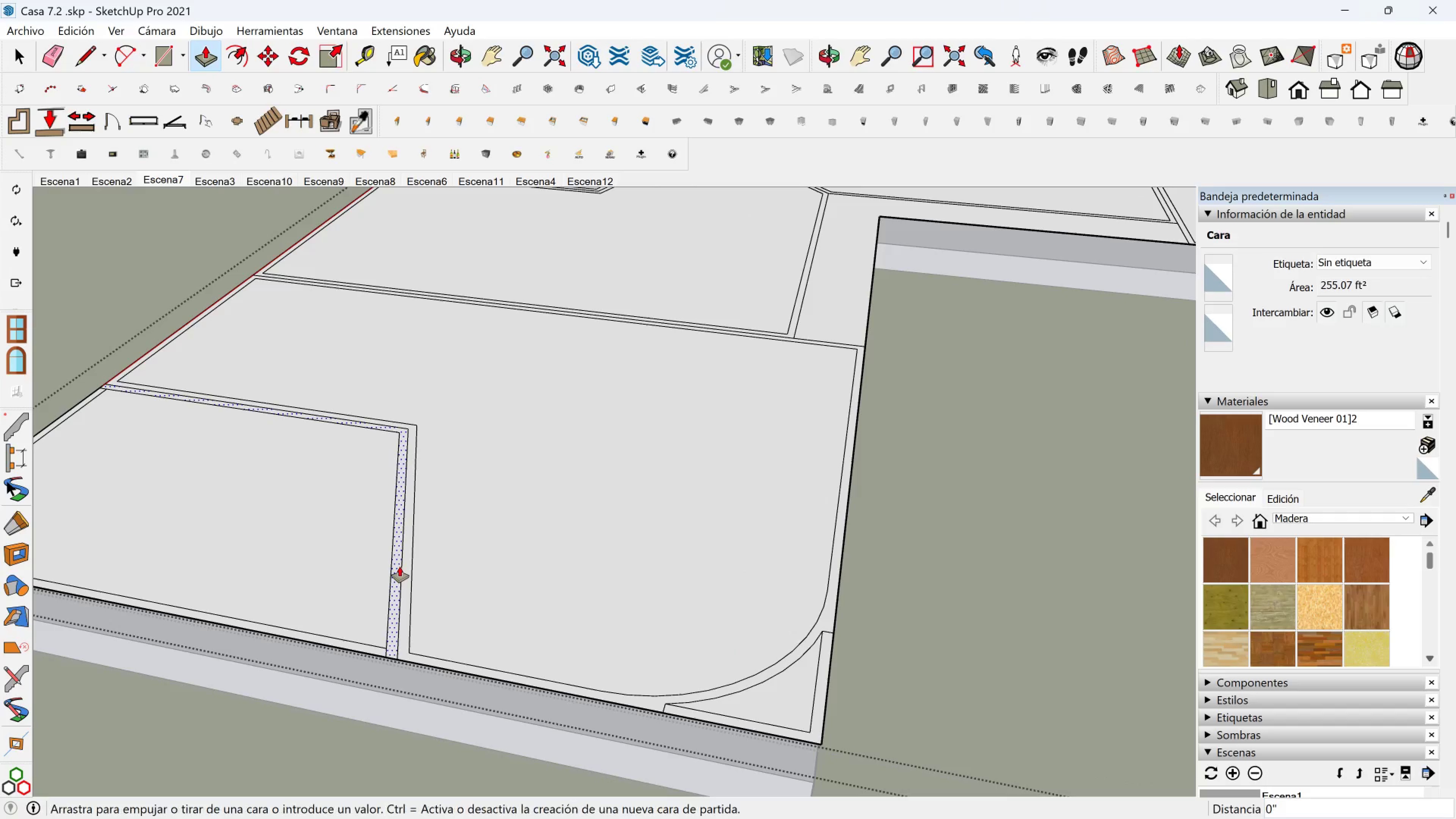 
left_click([400, 566])
 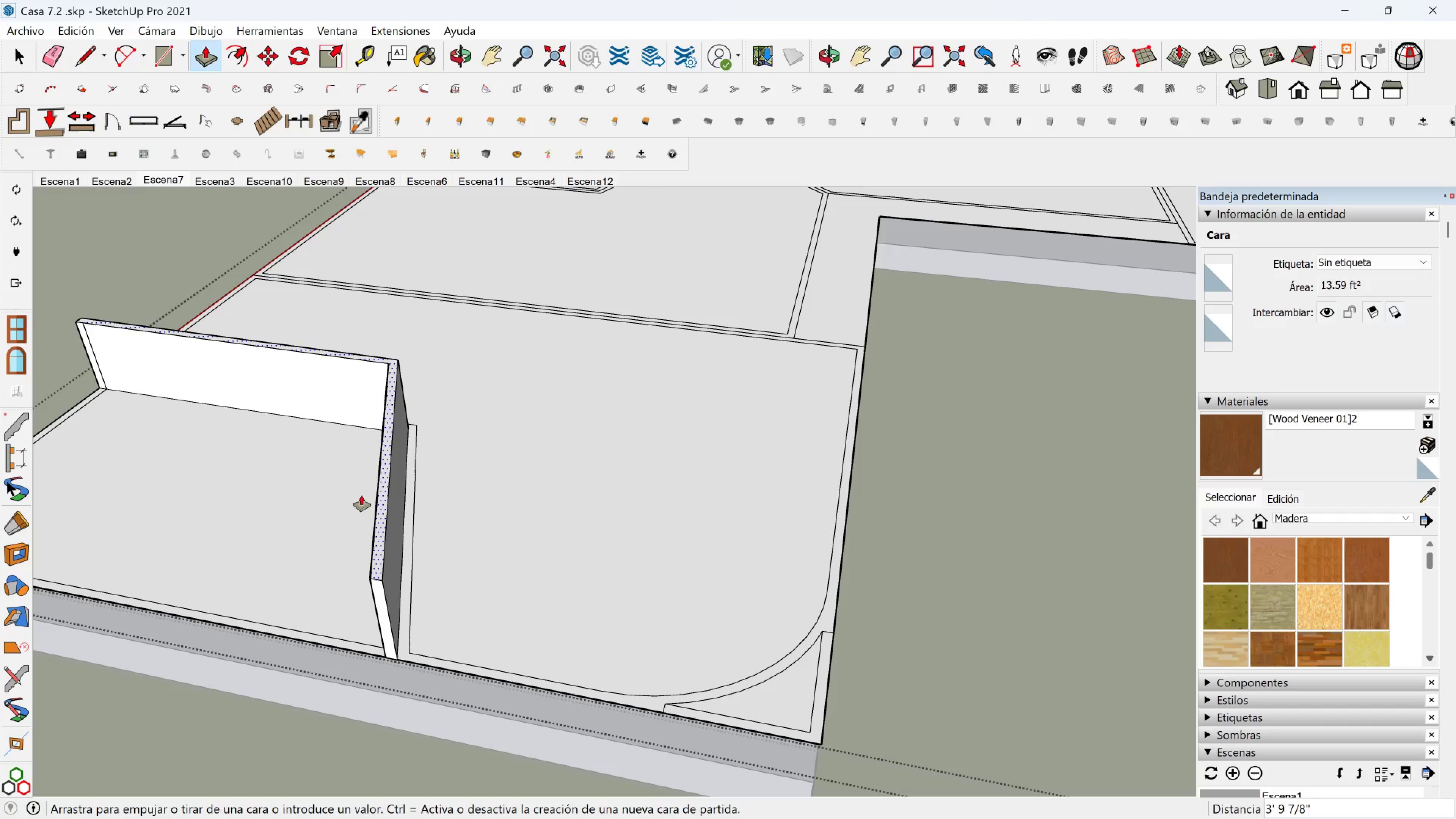 
key(7)
 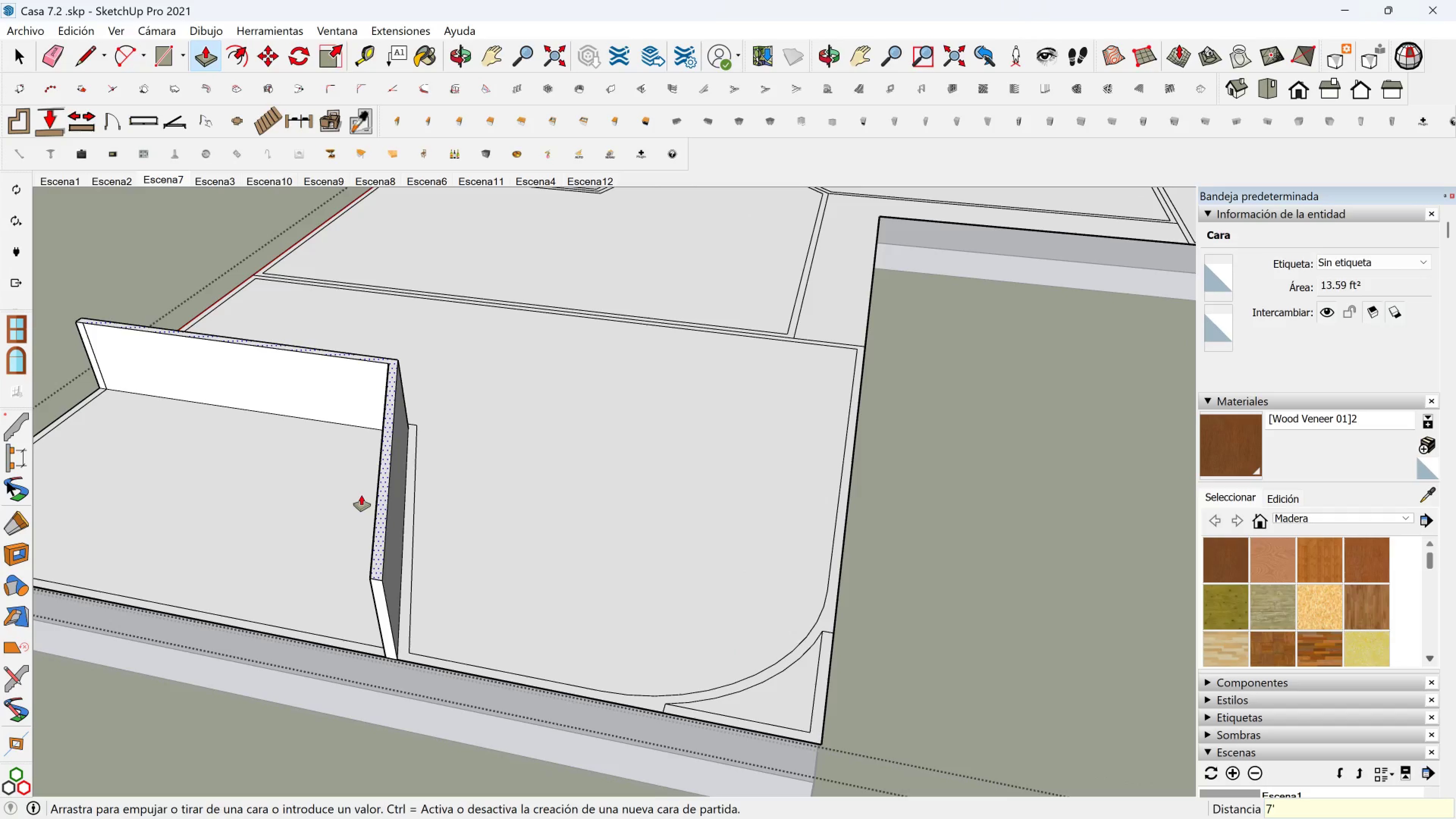 
key(BracketLeft)
 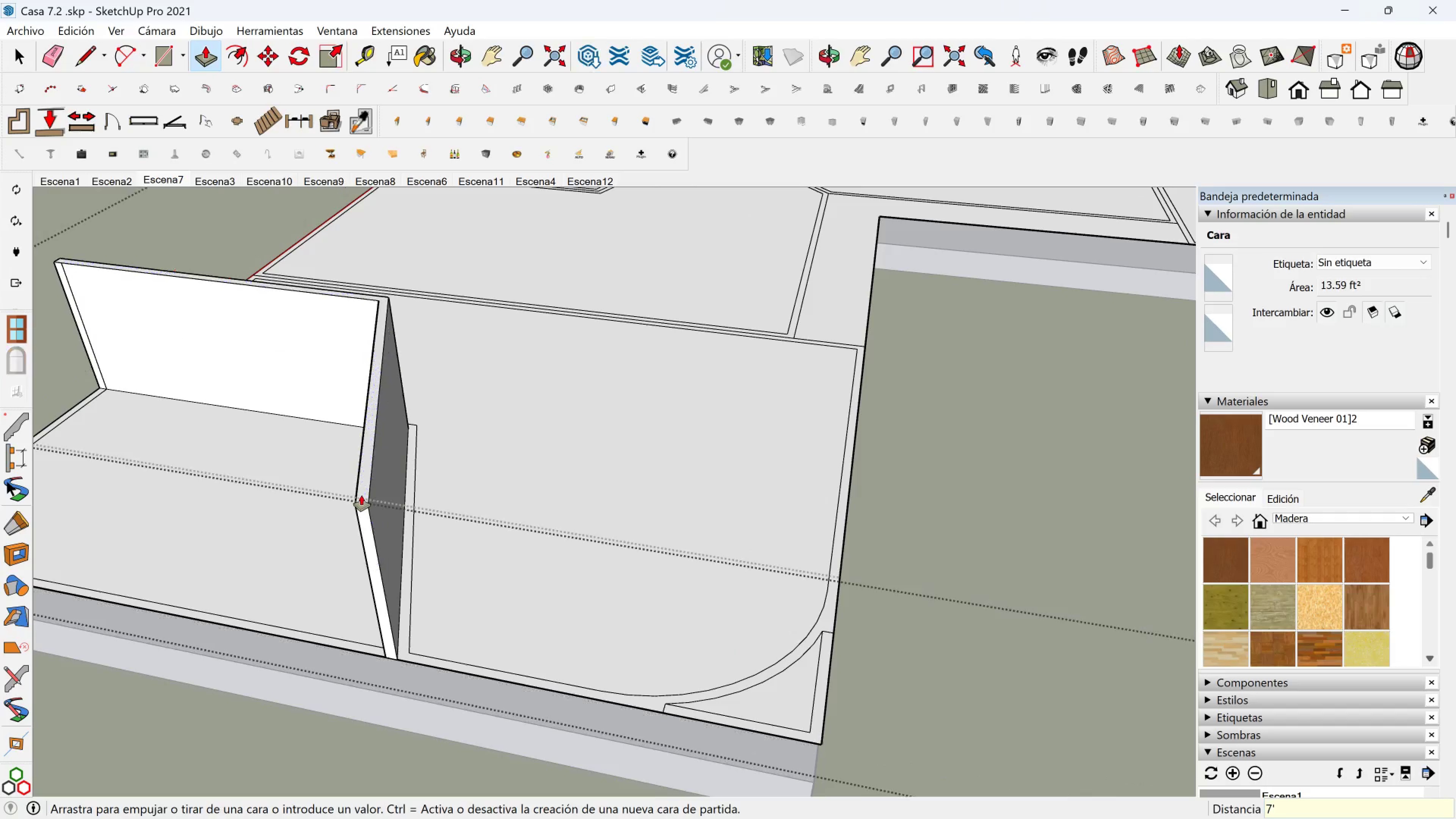 
key(Enter)
 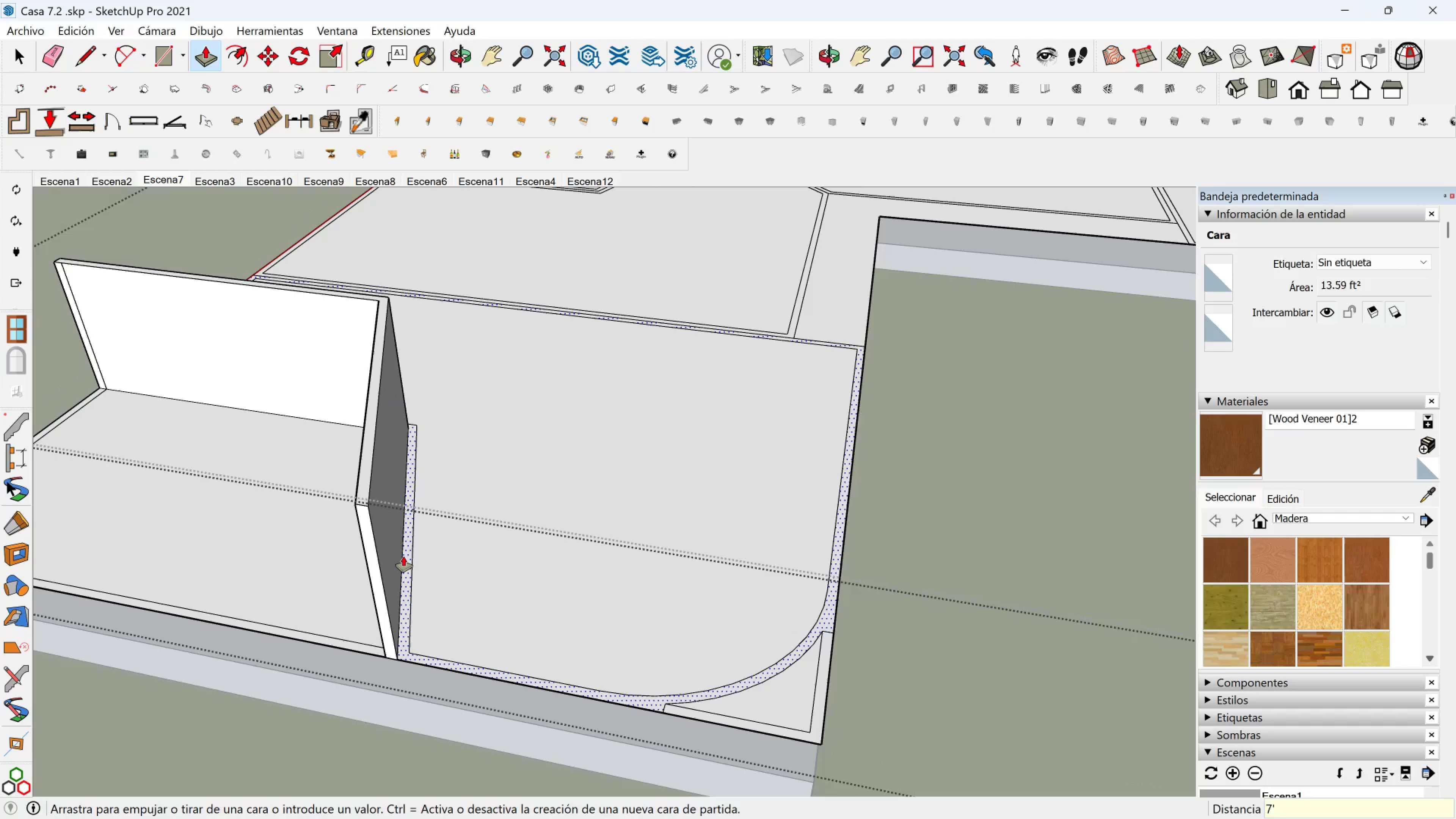 
left_click([403, 556])
 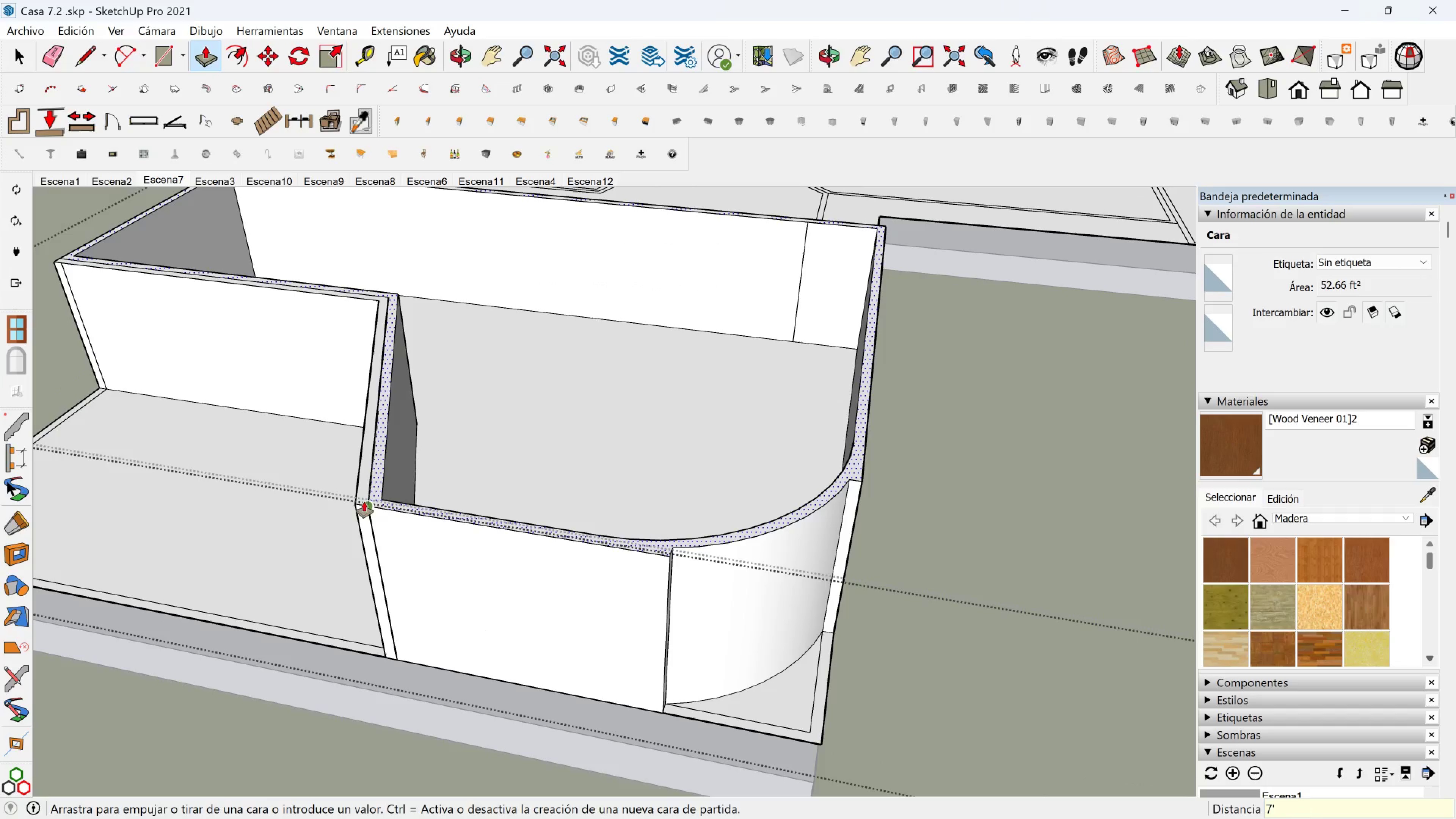 
left_click([364, 502])
 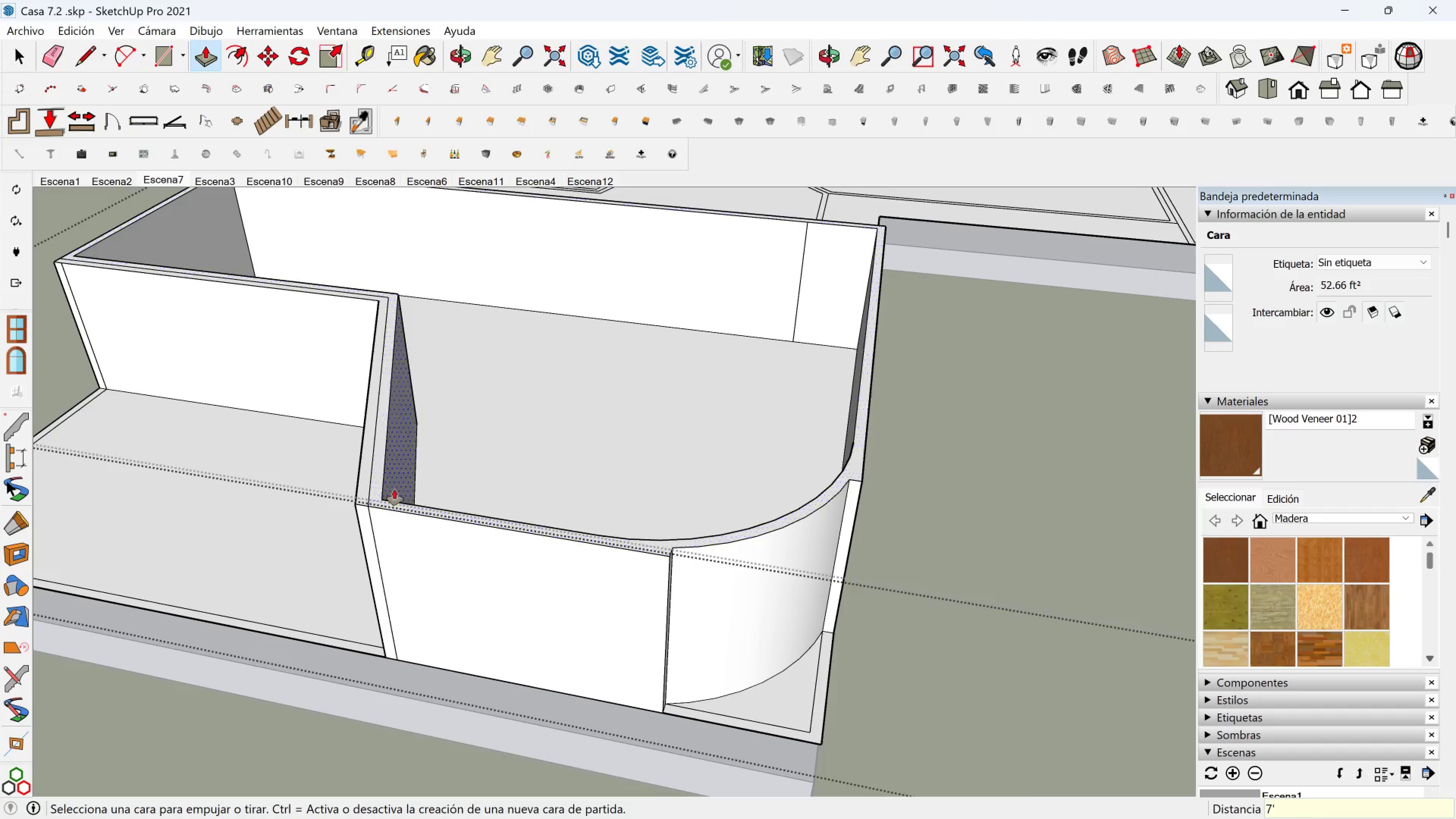 
scroll: coordinate [531, 447], scroll_direction: down, amount: 5.0
 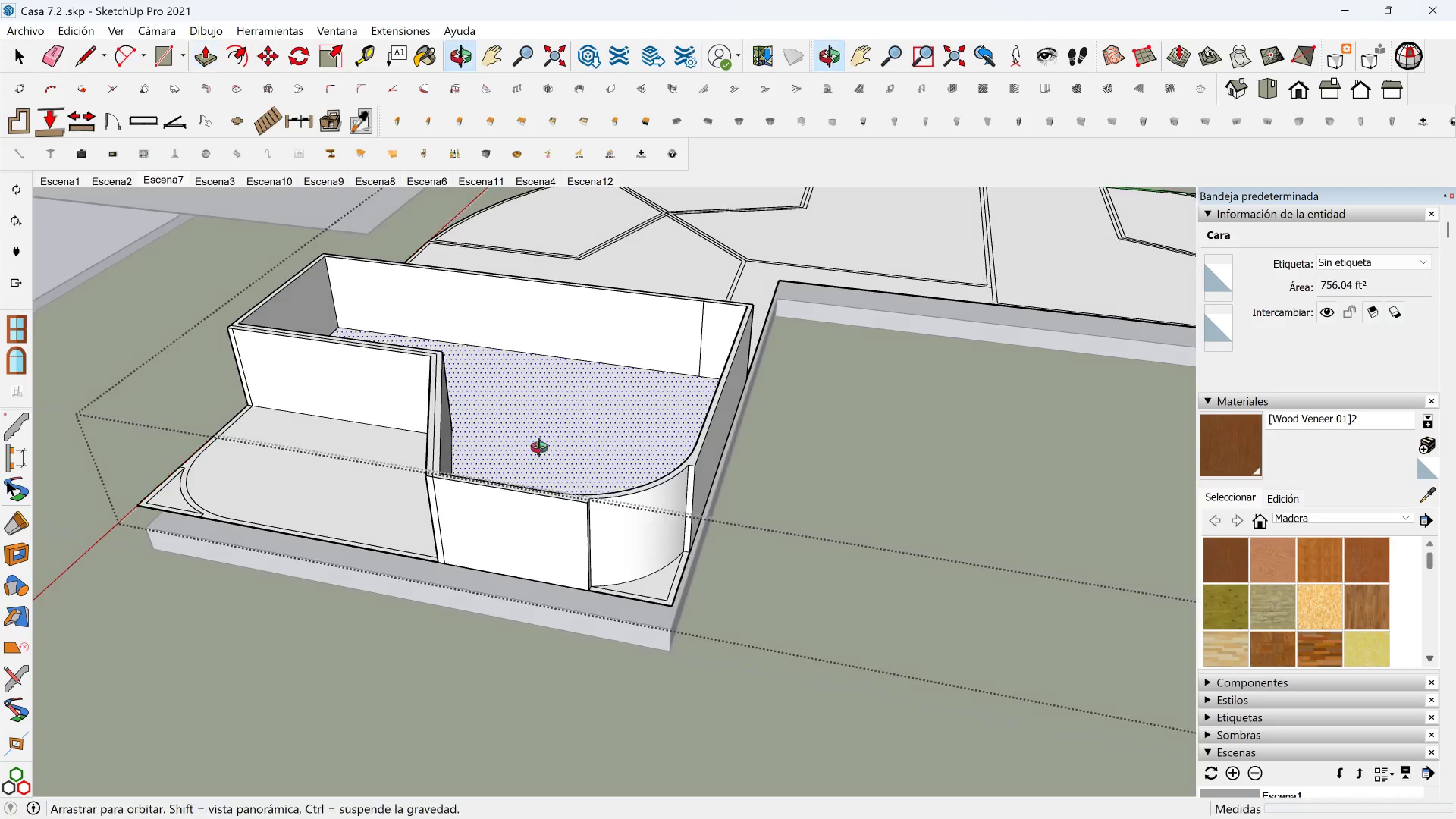 
key(Shift+ShiftLeft)
 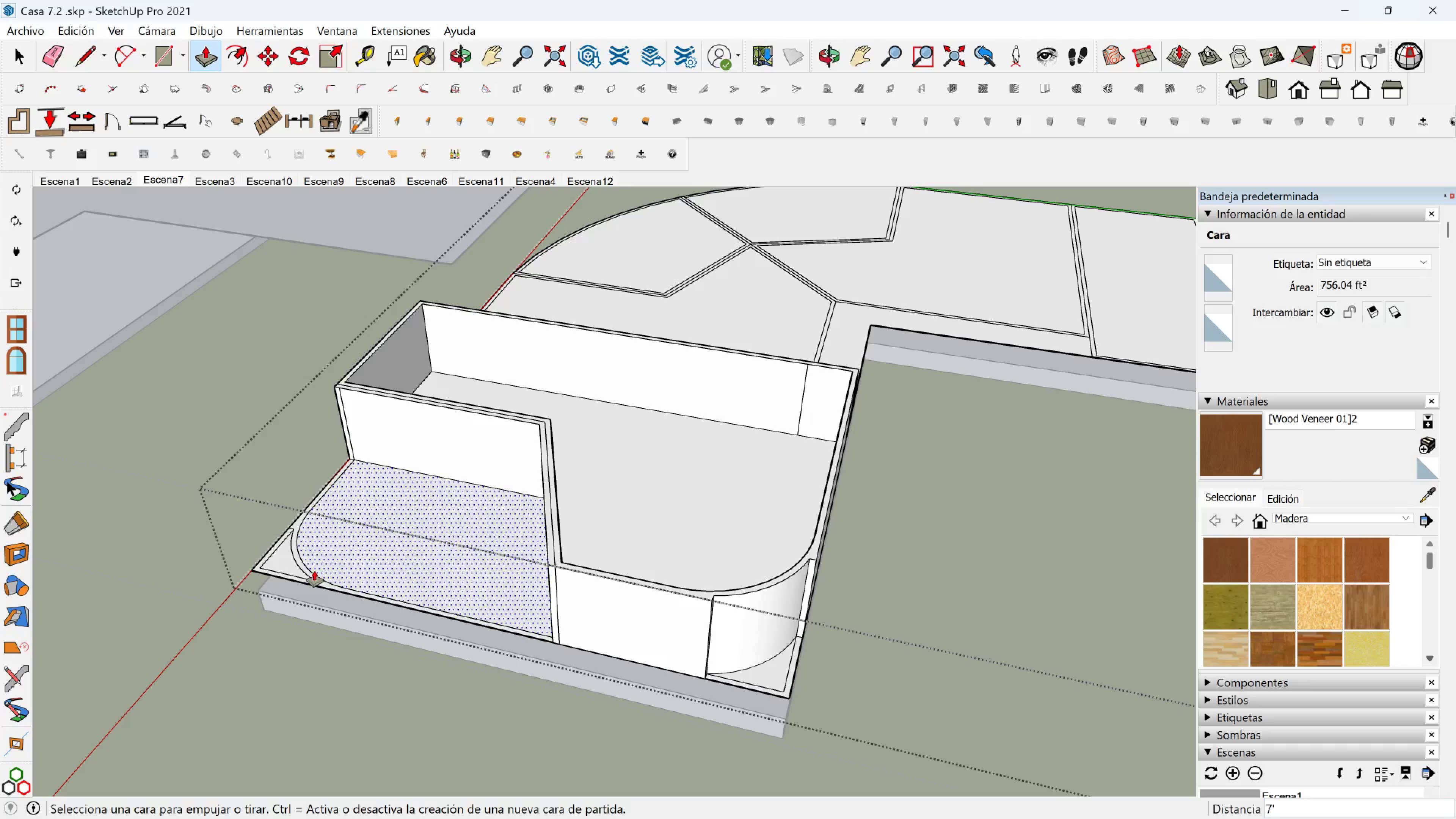 
scroll: coordinate [347, 594], scroll_direction: up, amount: 5.0
 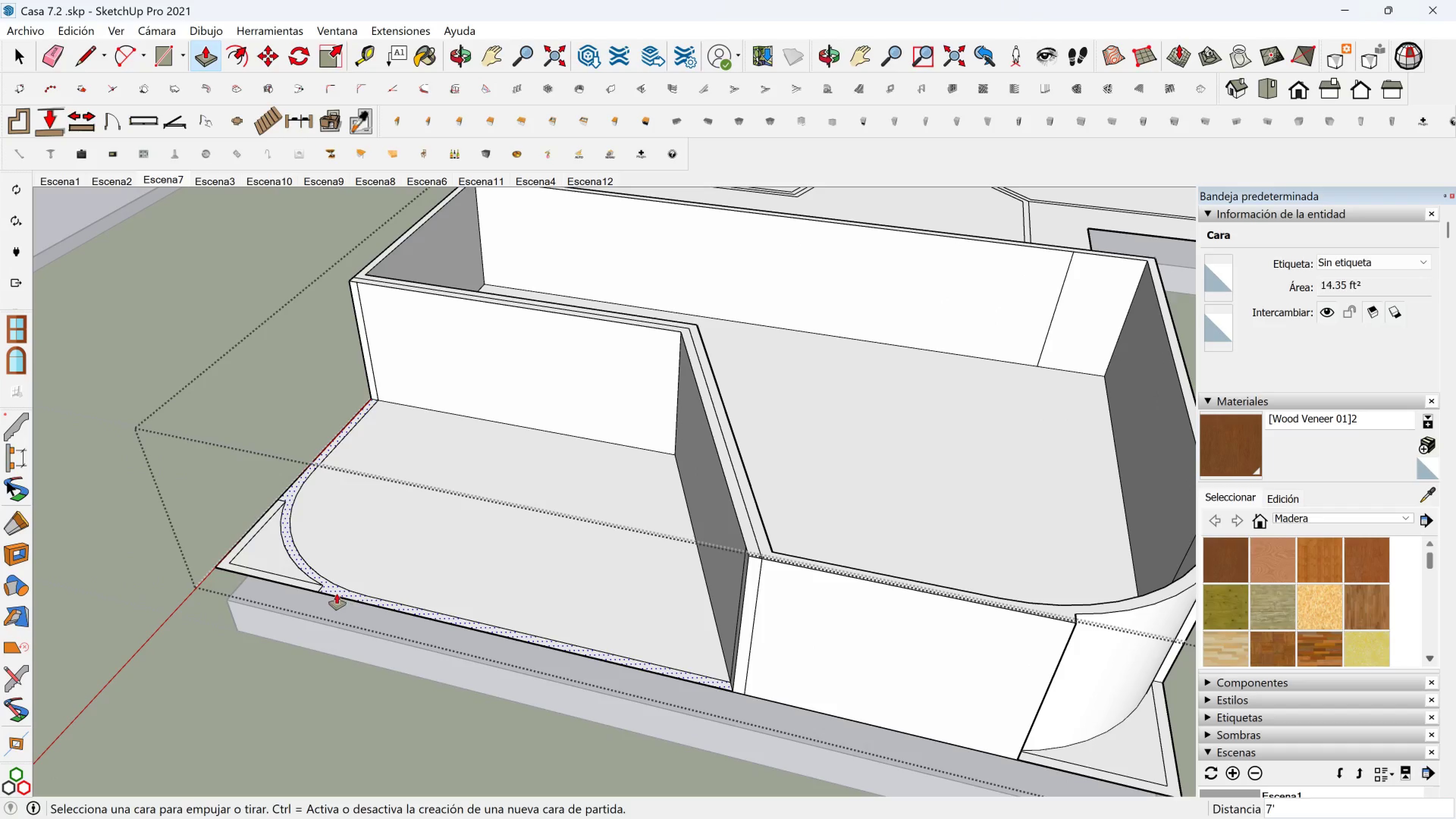 
left_click([337, 594])
 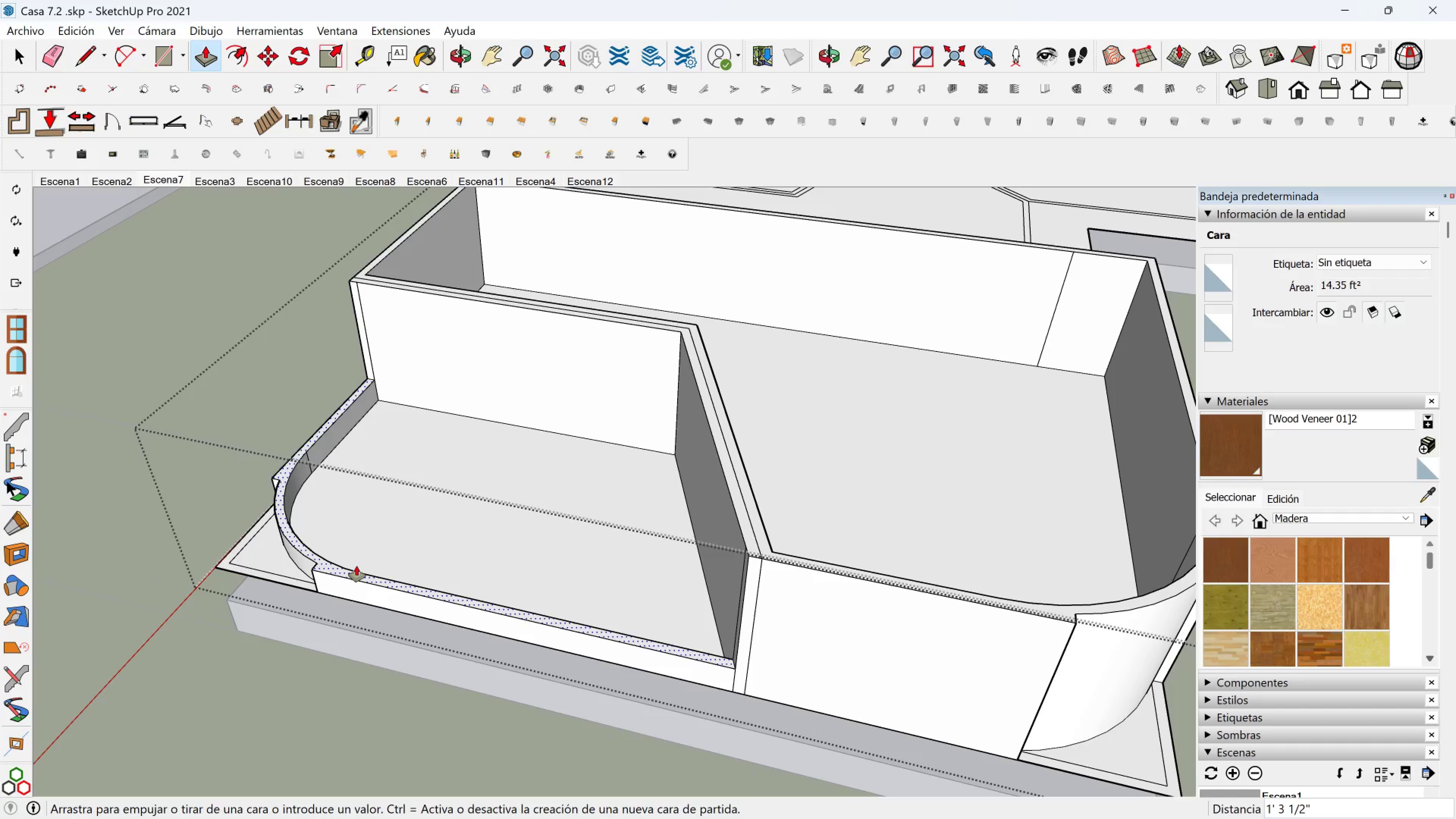 
type(36)
 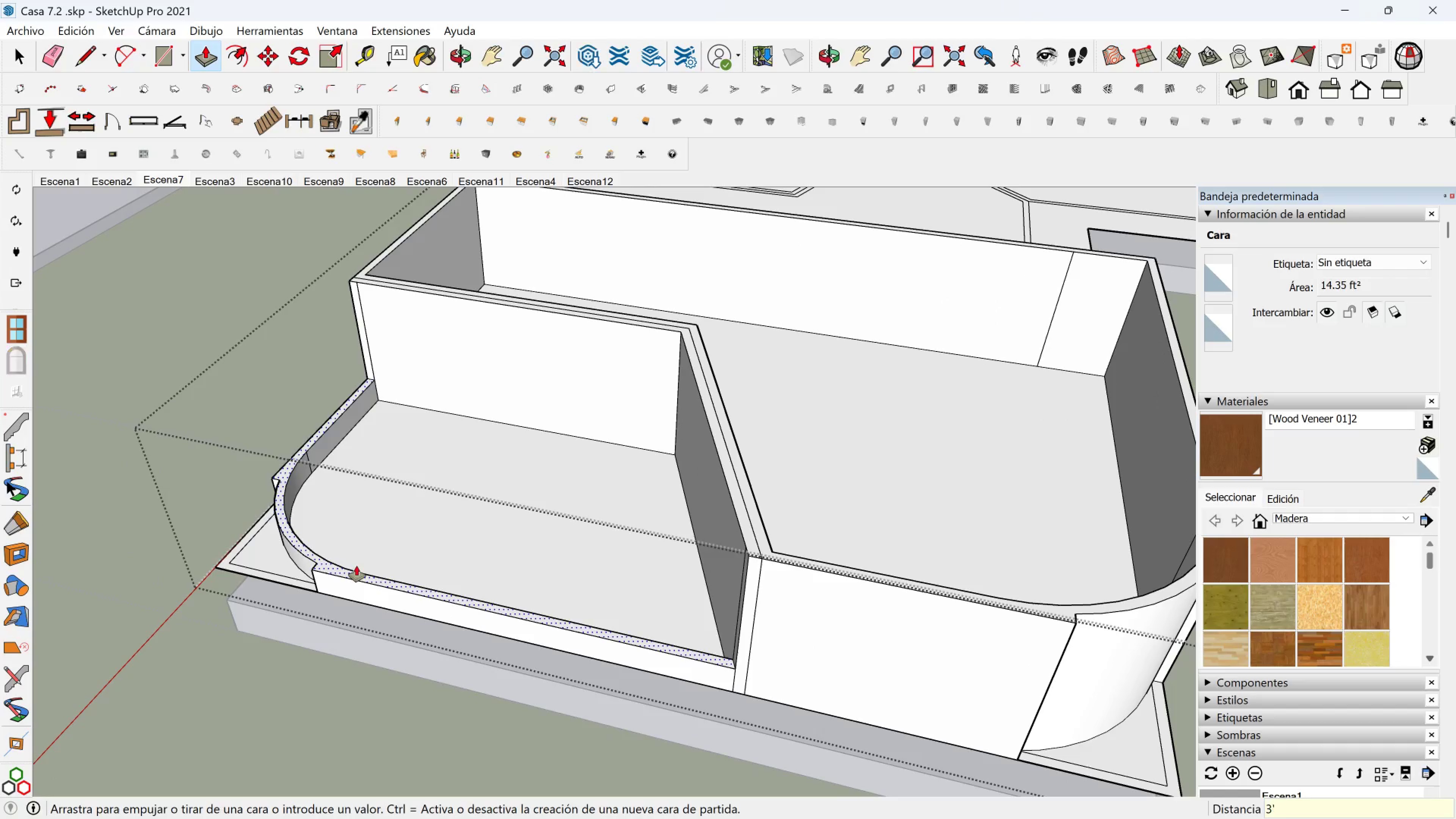 
key(Enter)
 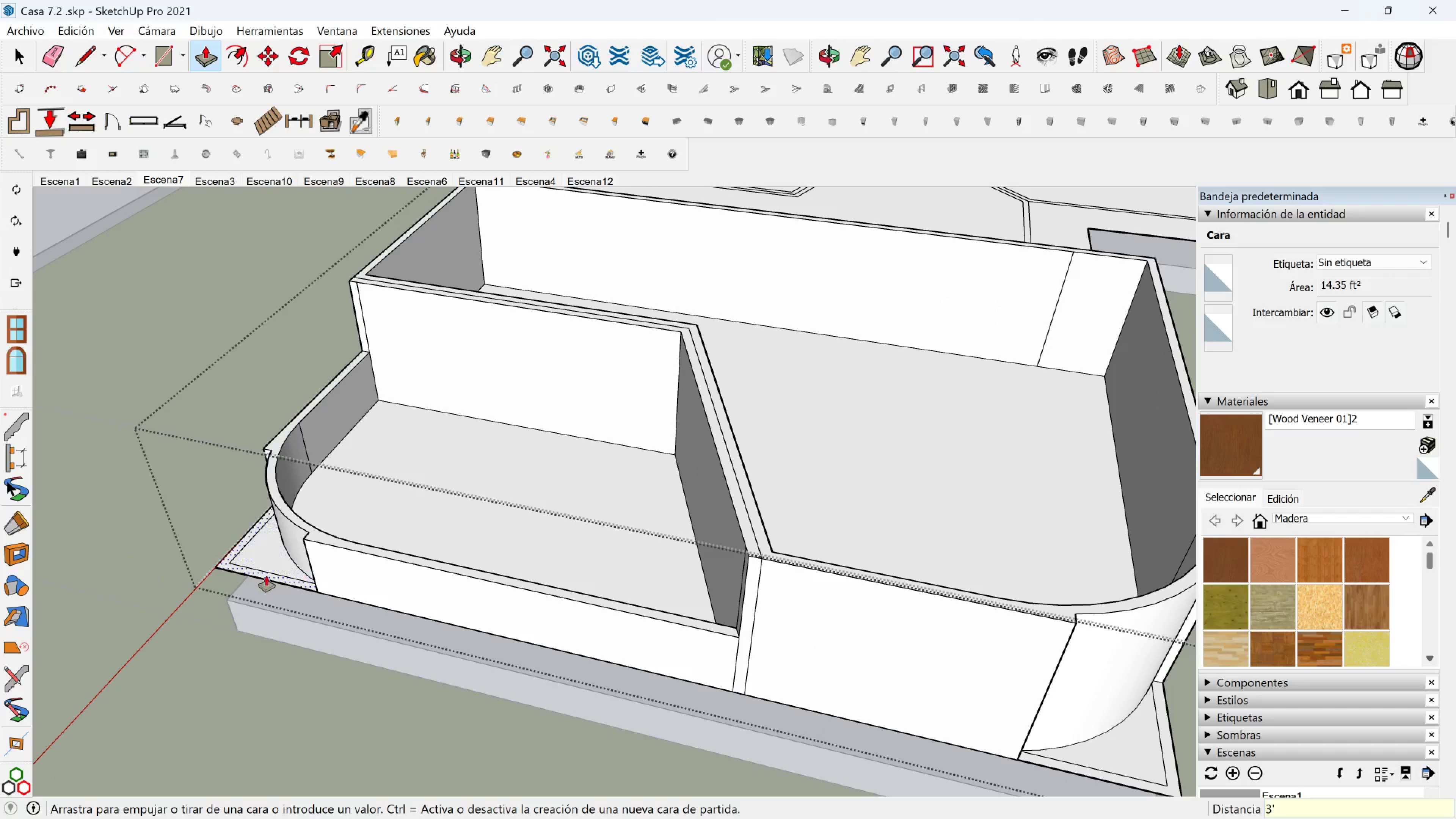 
scroll: coordinate [265, 576], scroll_direction: up, amount: 2.0
 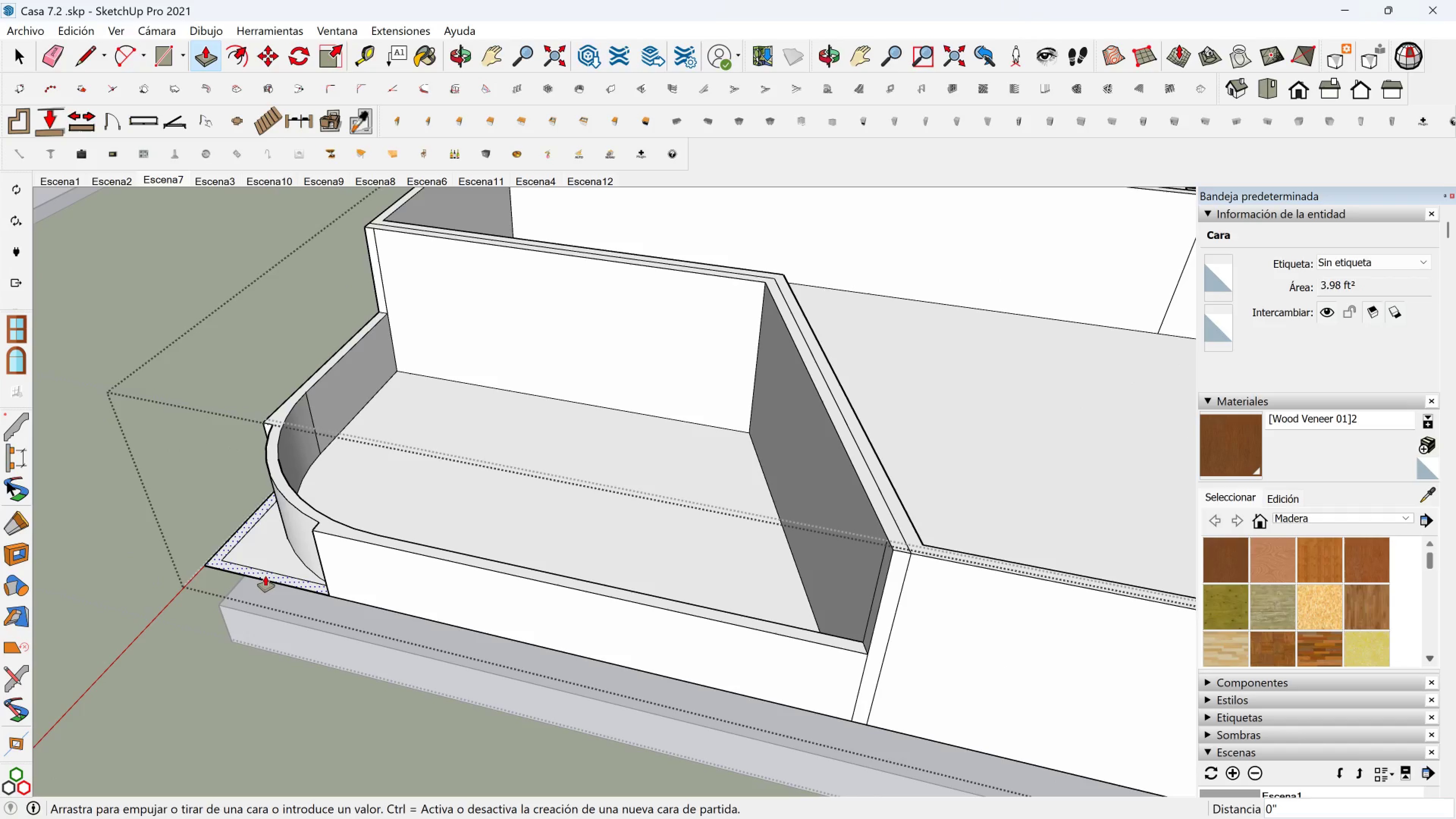 
left_click([265, 576])
 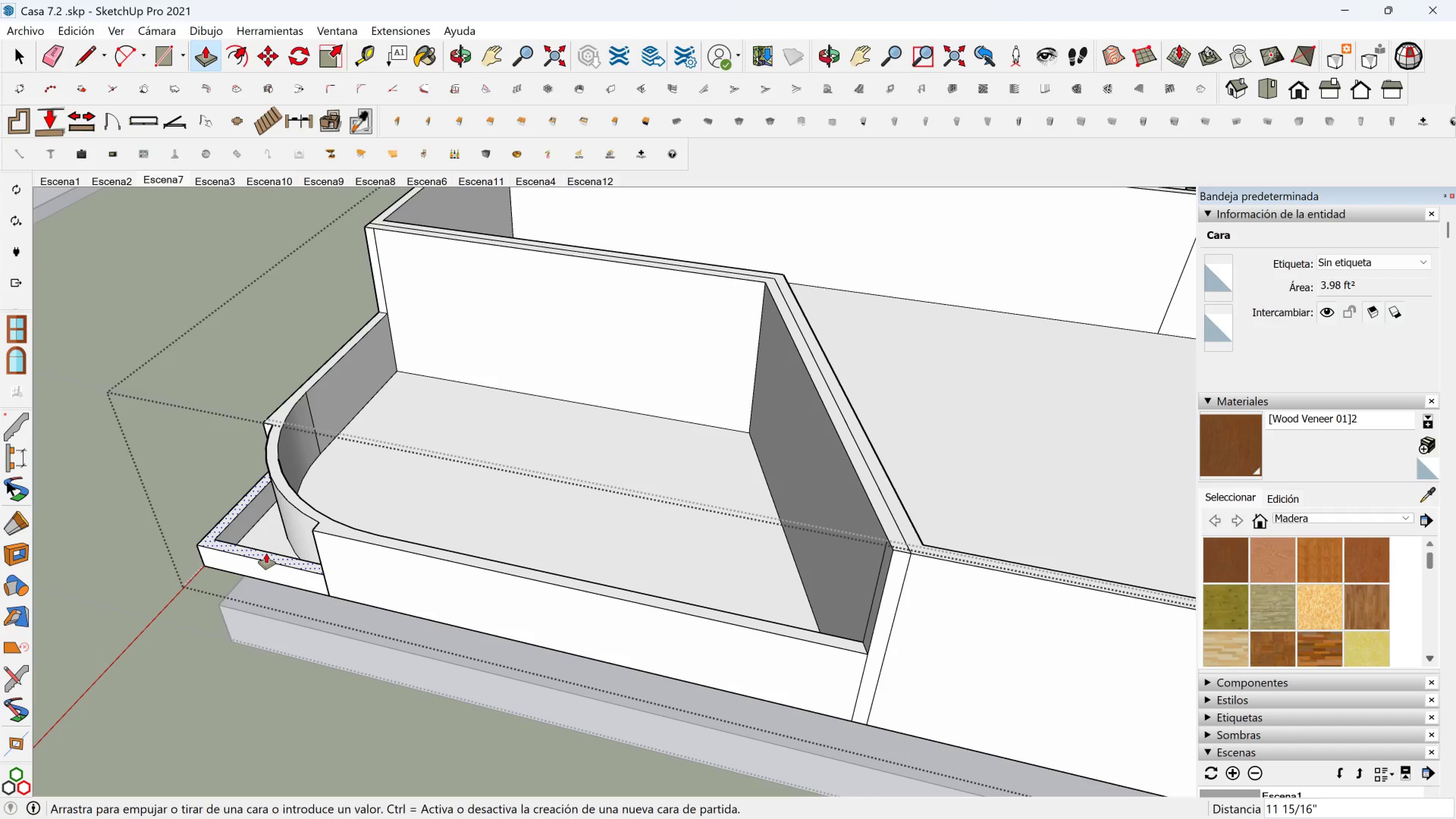 
type(24)
 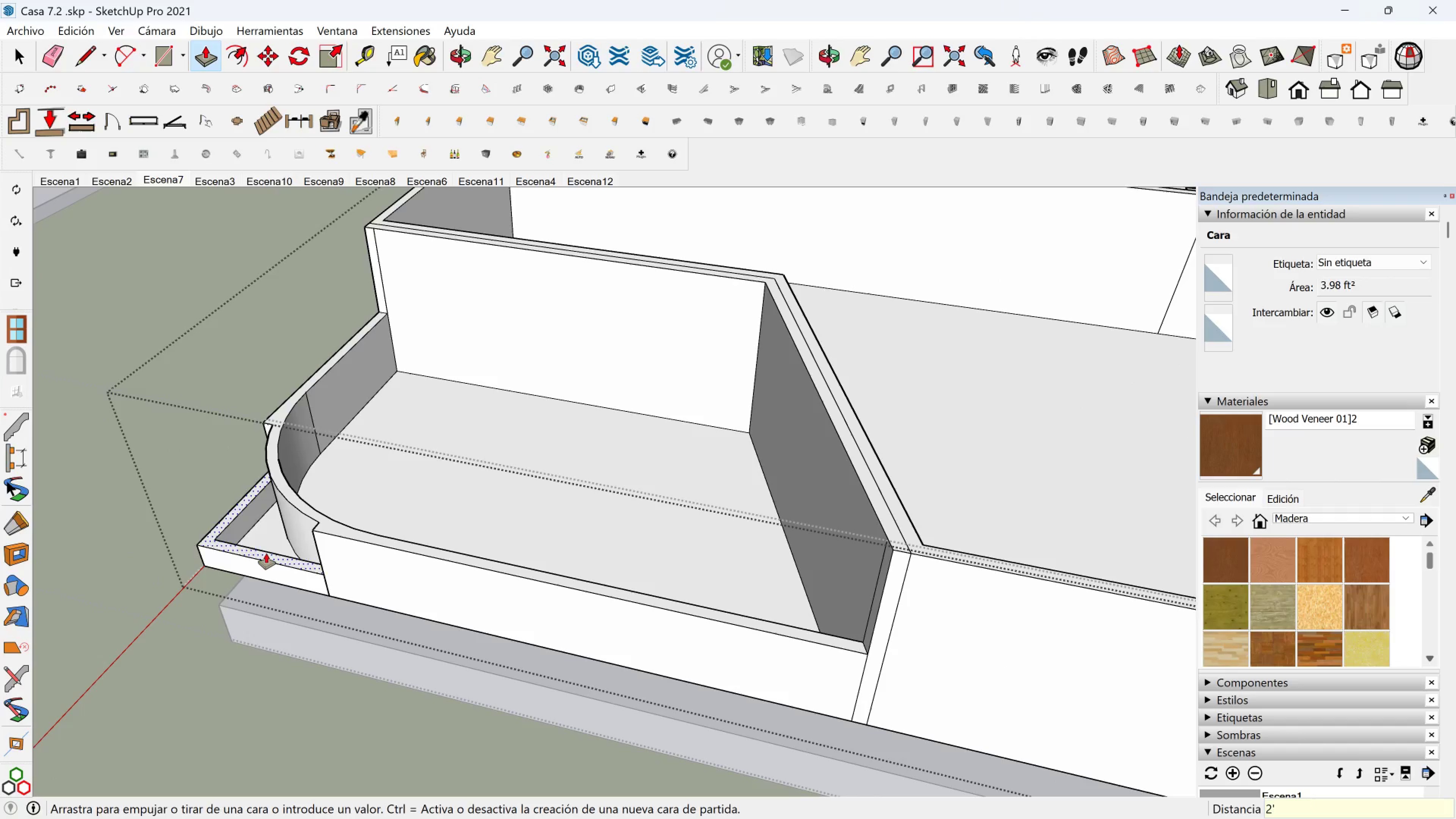 
key(Enter)
 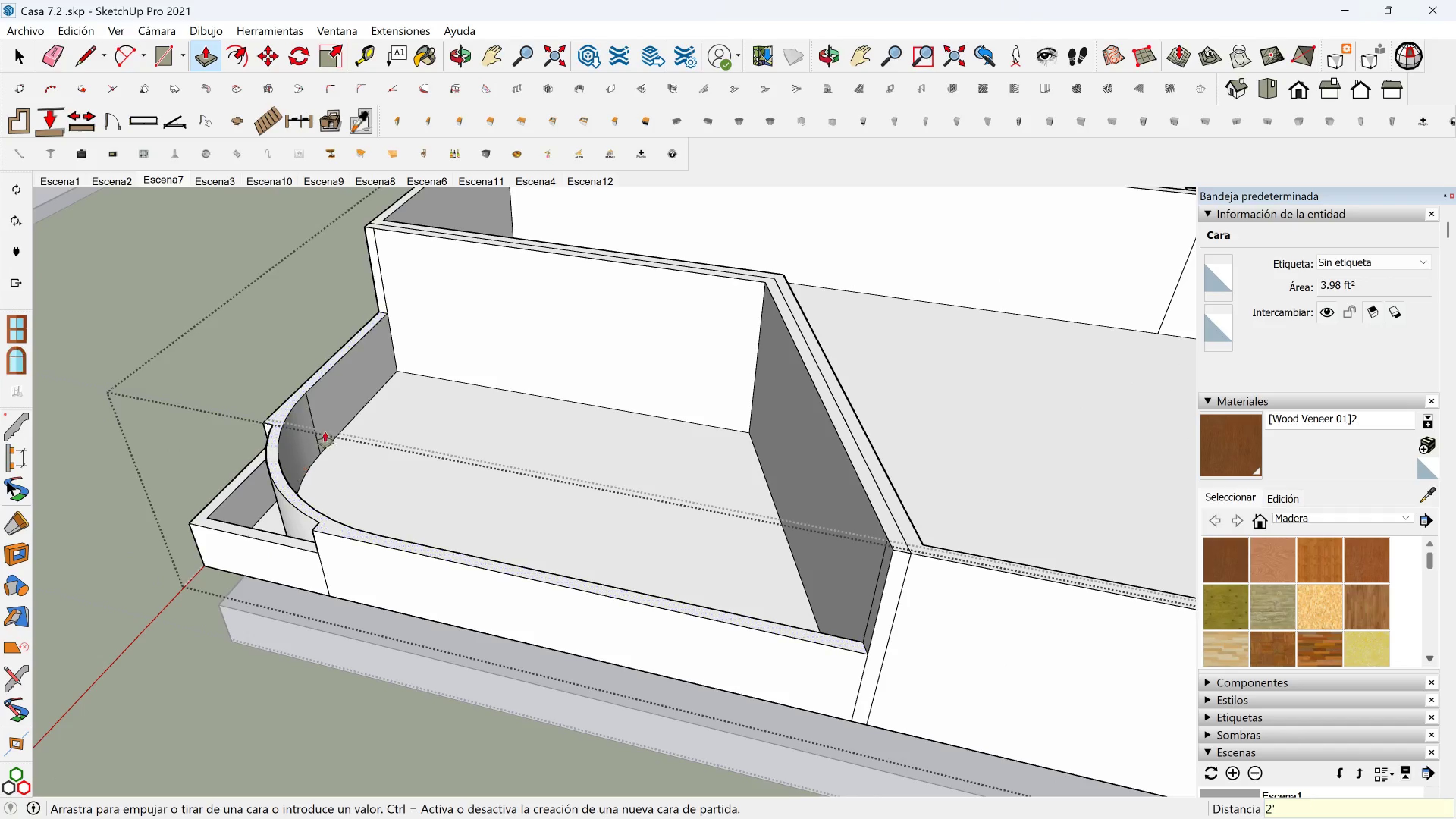 
scroll: coordinate [544, 475], scroll_direction: down, amount: 4.0
 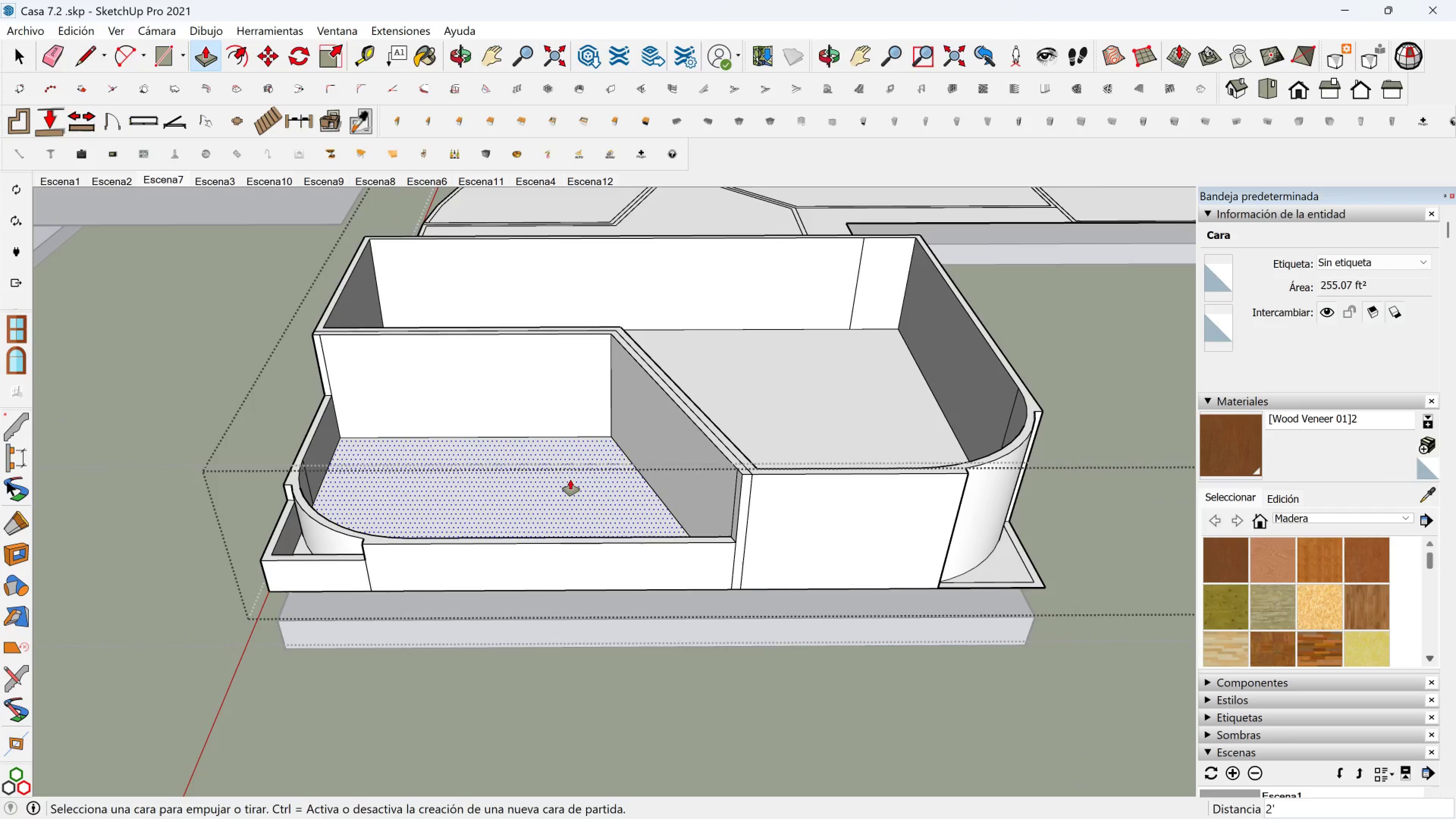 
hold_key(key=ShiftLeft, duration=0.41)
 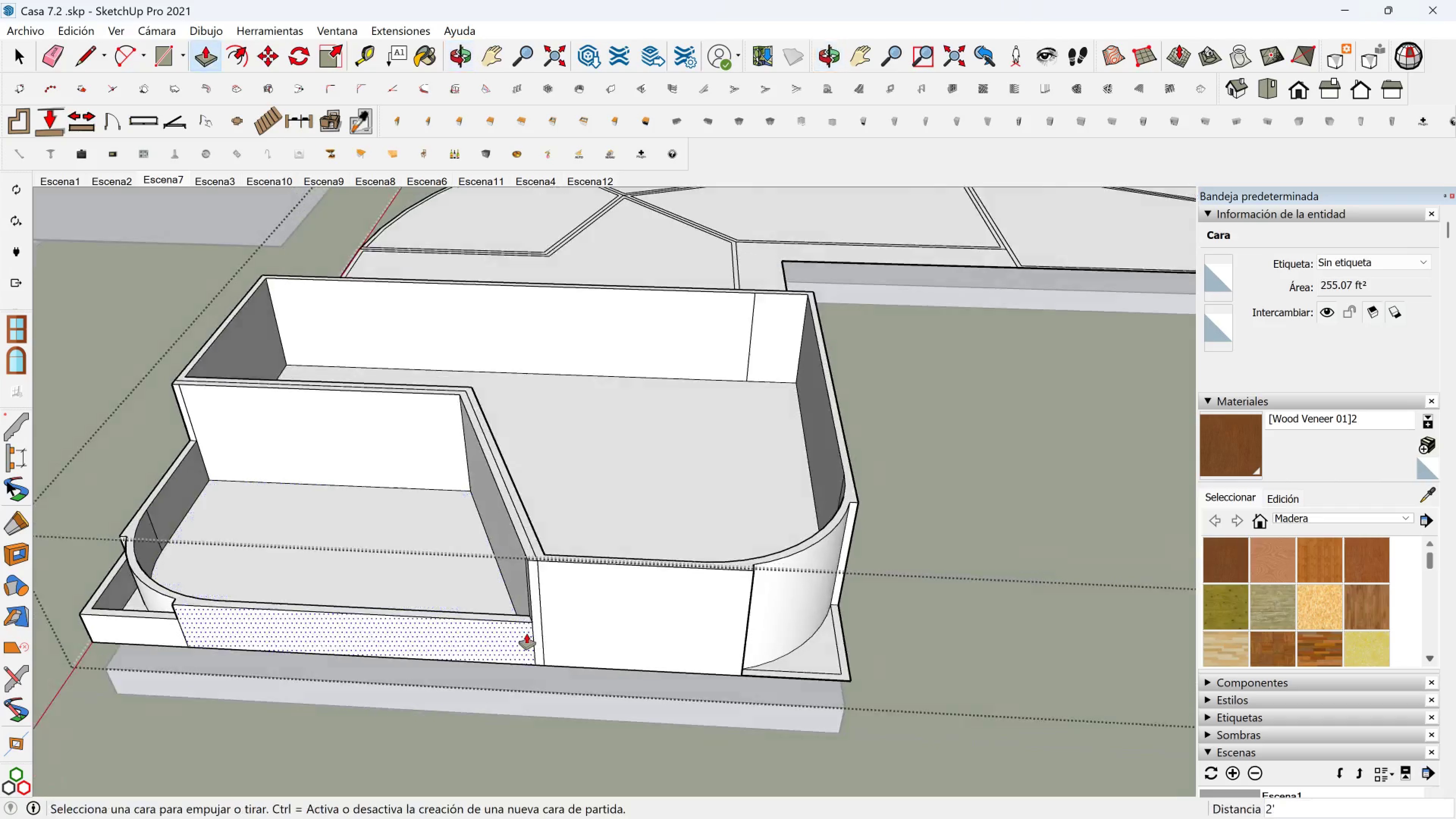 
scroll: coordinate [799, 676], scroll_direction: up, amount: 2.0
 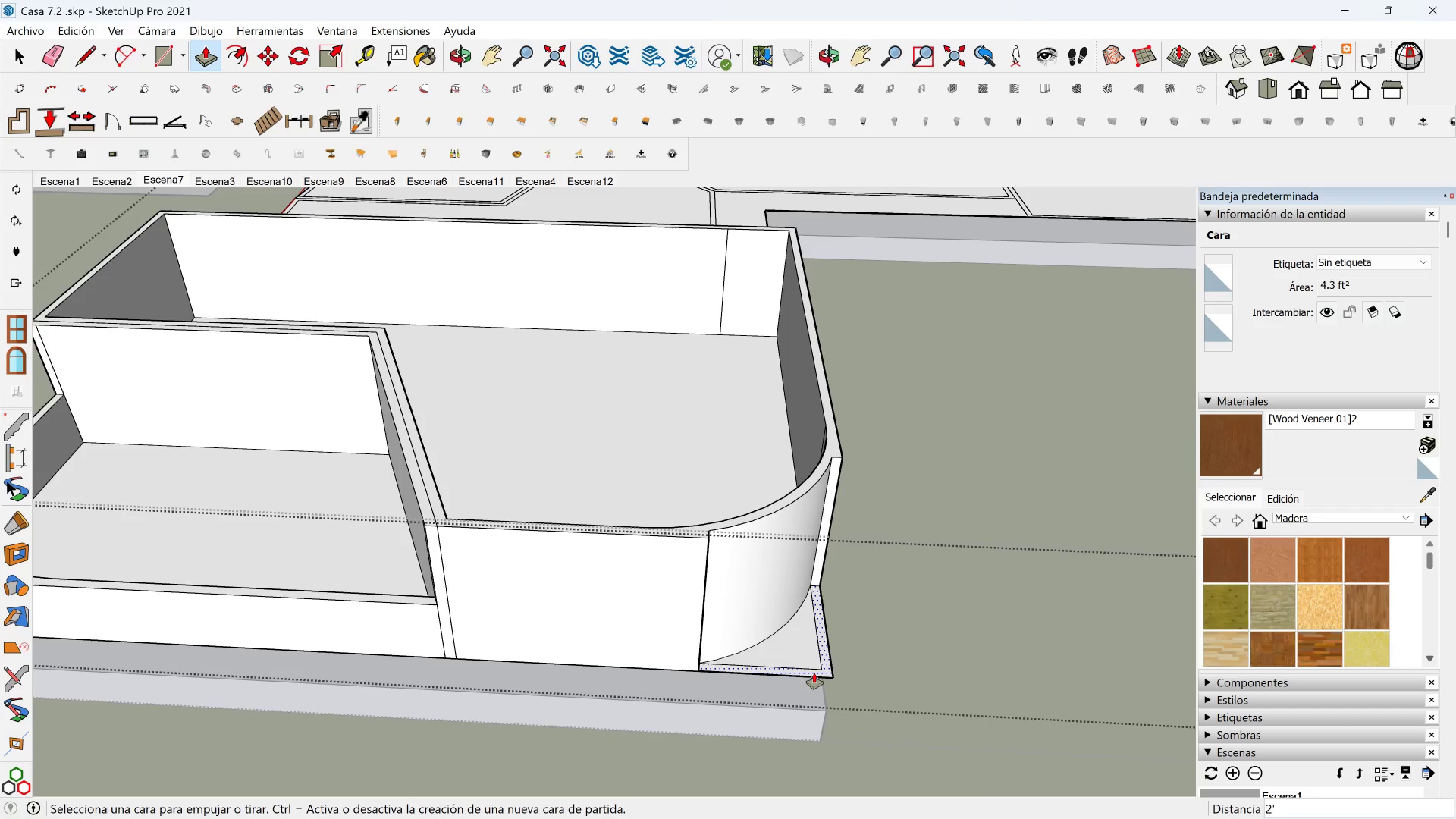 
left_click([814, 673])
 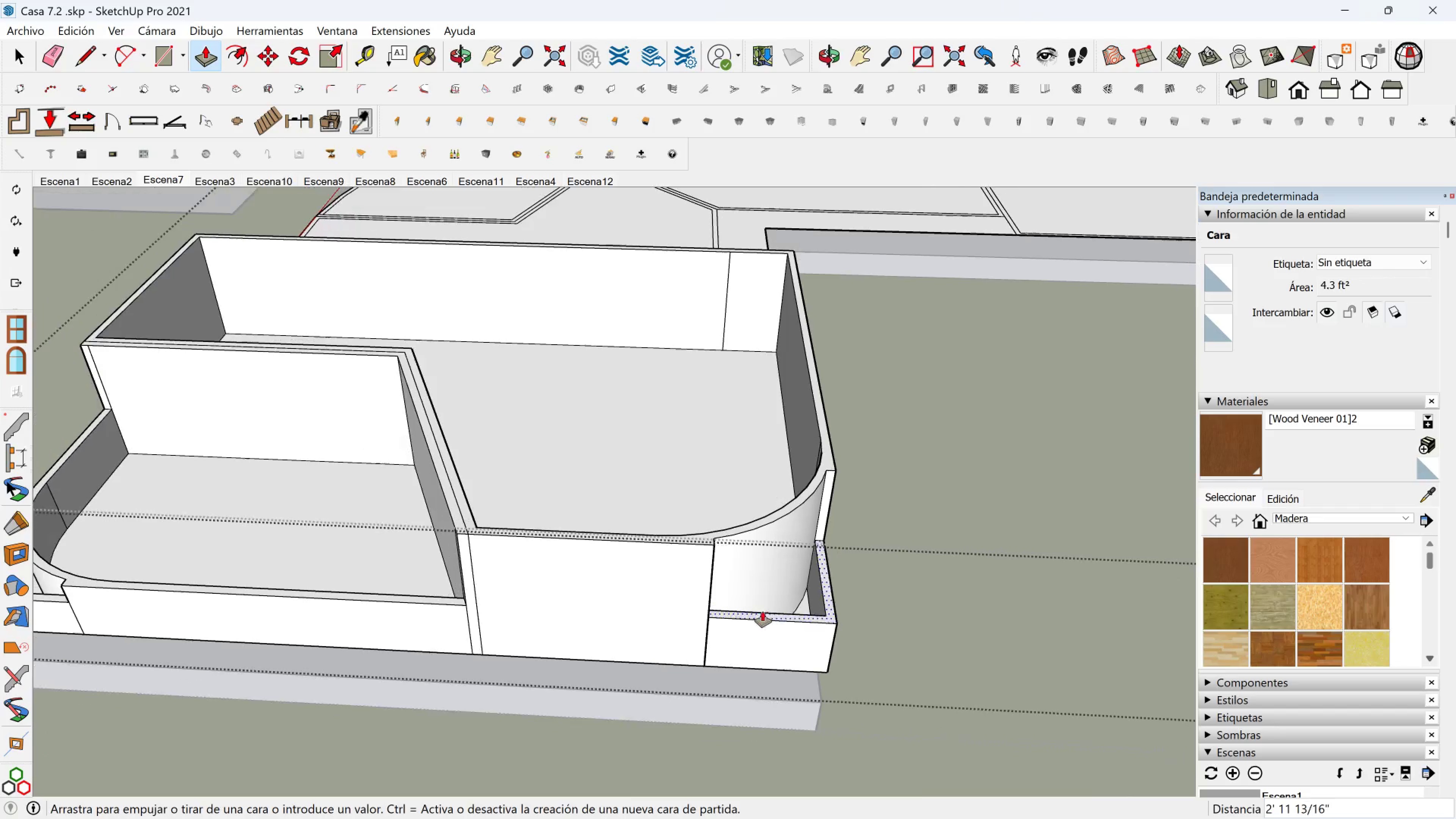 
scroll: coordinate [767, 611], scroll_direction: down, amount: 1.0
 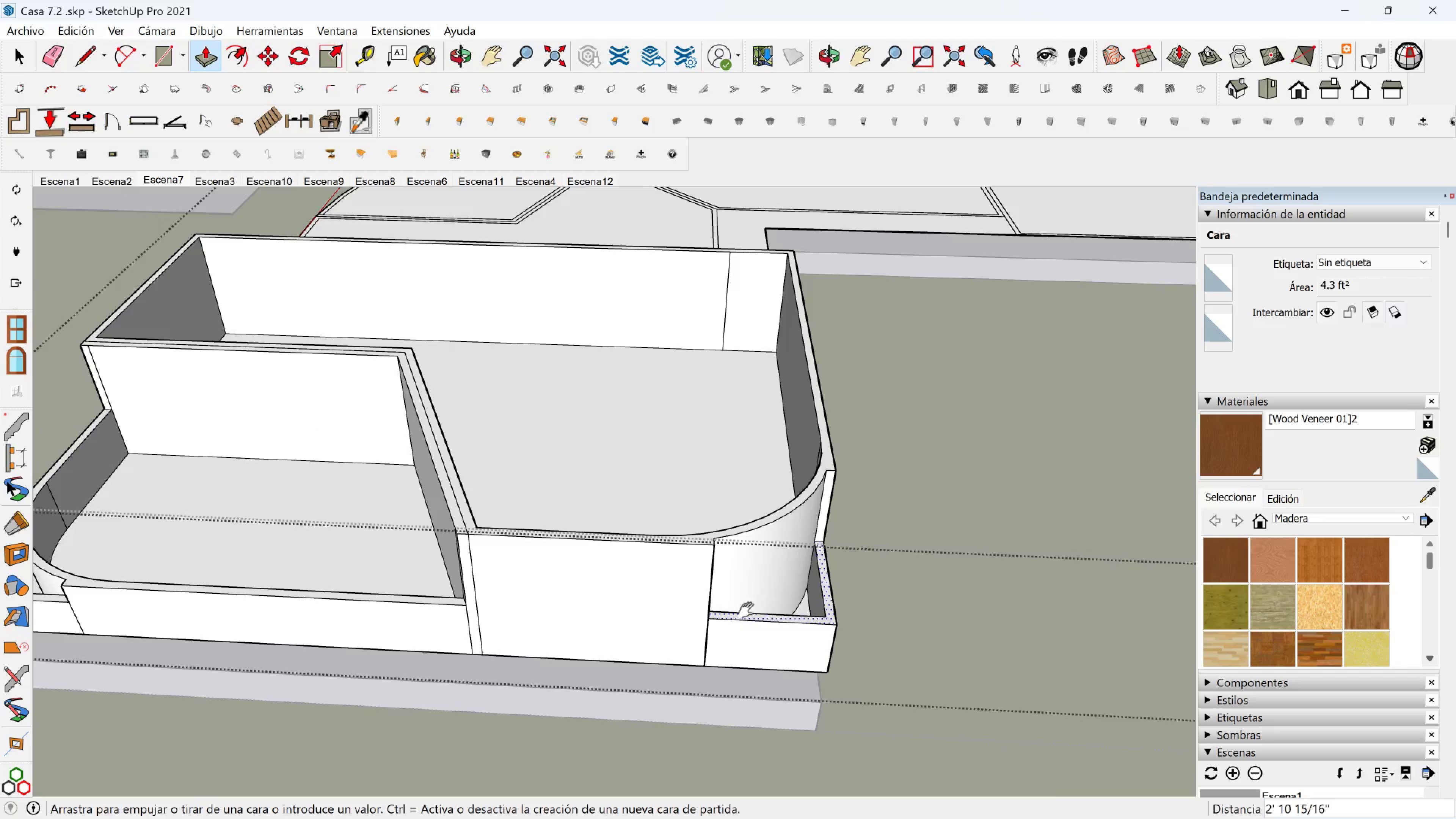 
hold_key(key=ShiftLeft, duration=0.85)
 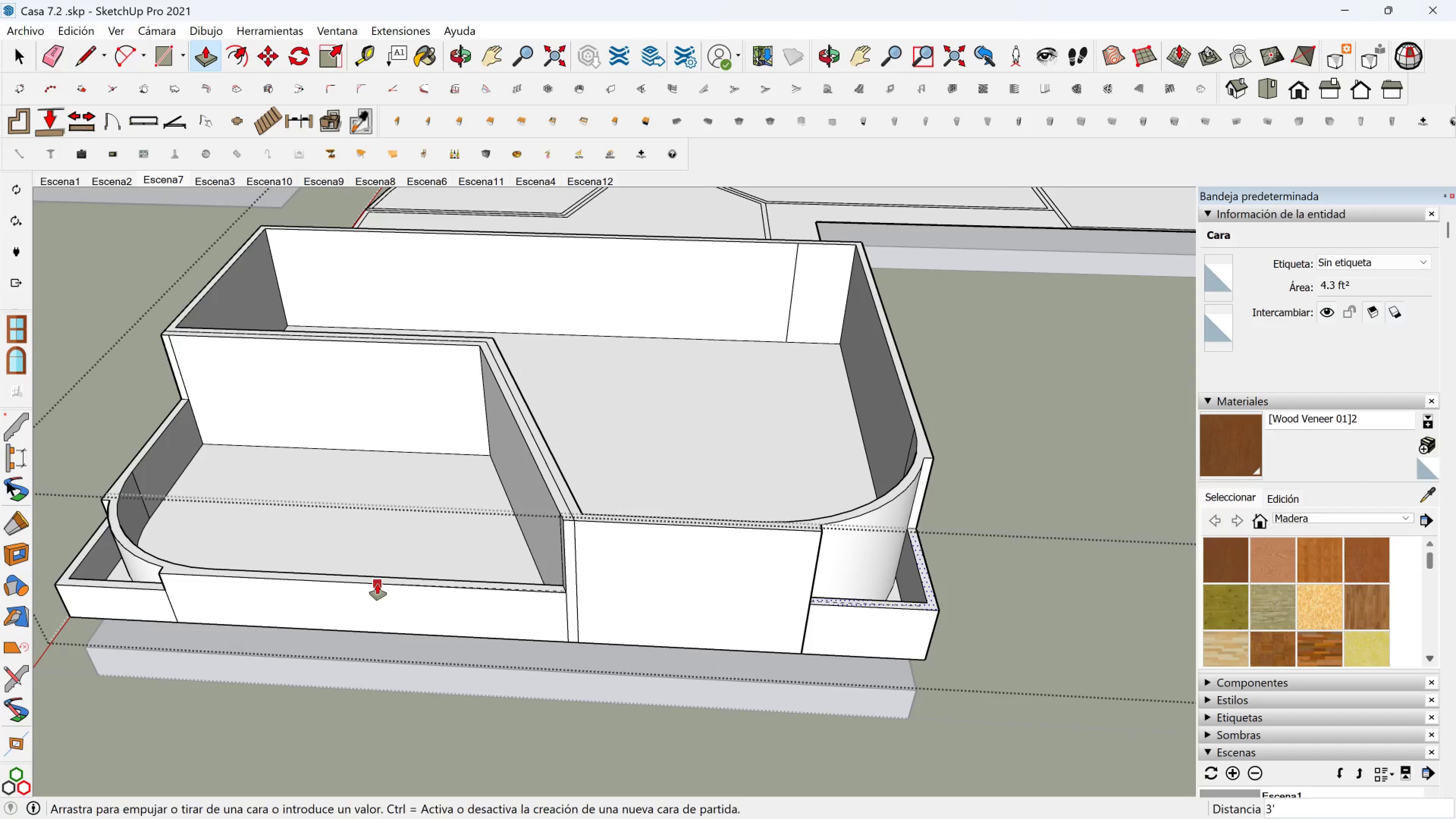 
left_click([377, 584])
 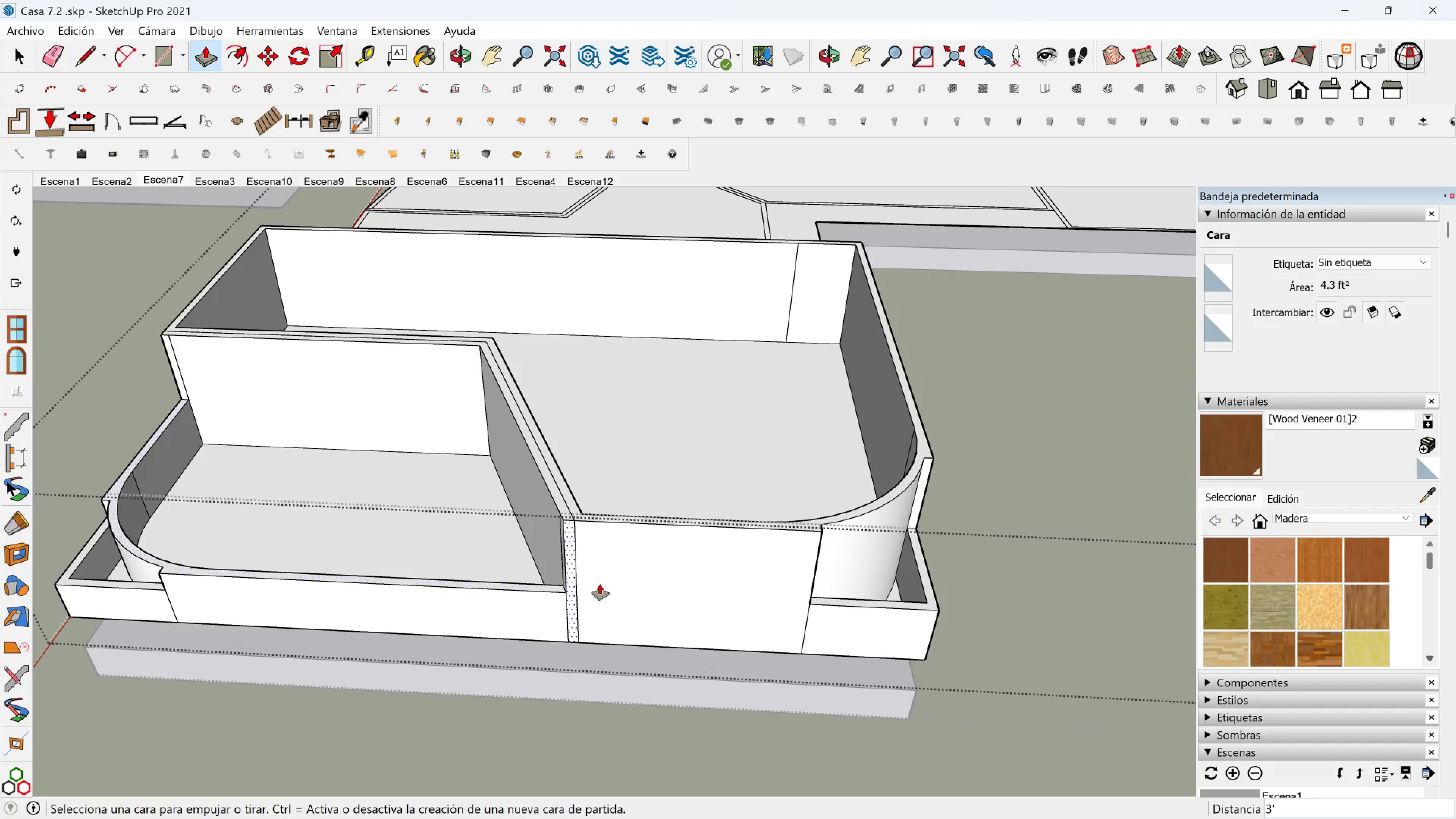 
hold_key(key=ShiftLeft, duration=0.37)
 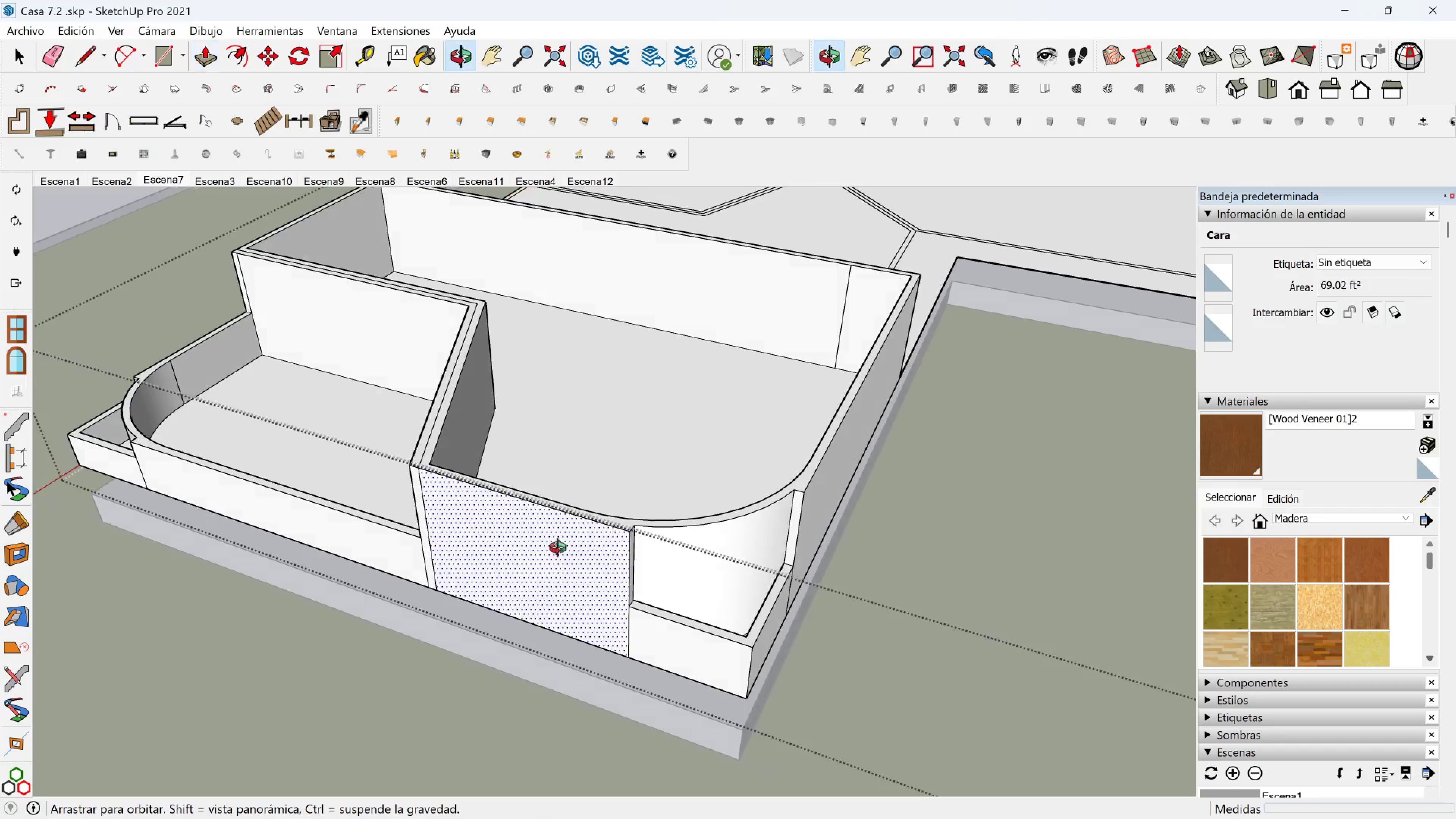 
key(Shift+ShiftLeft)
 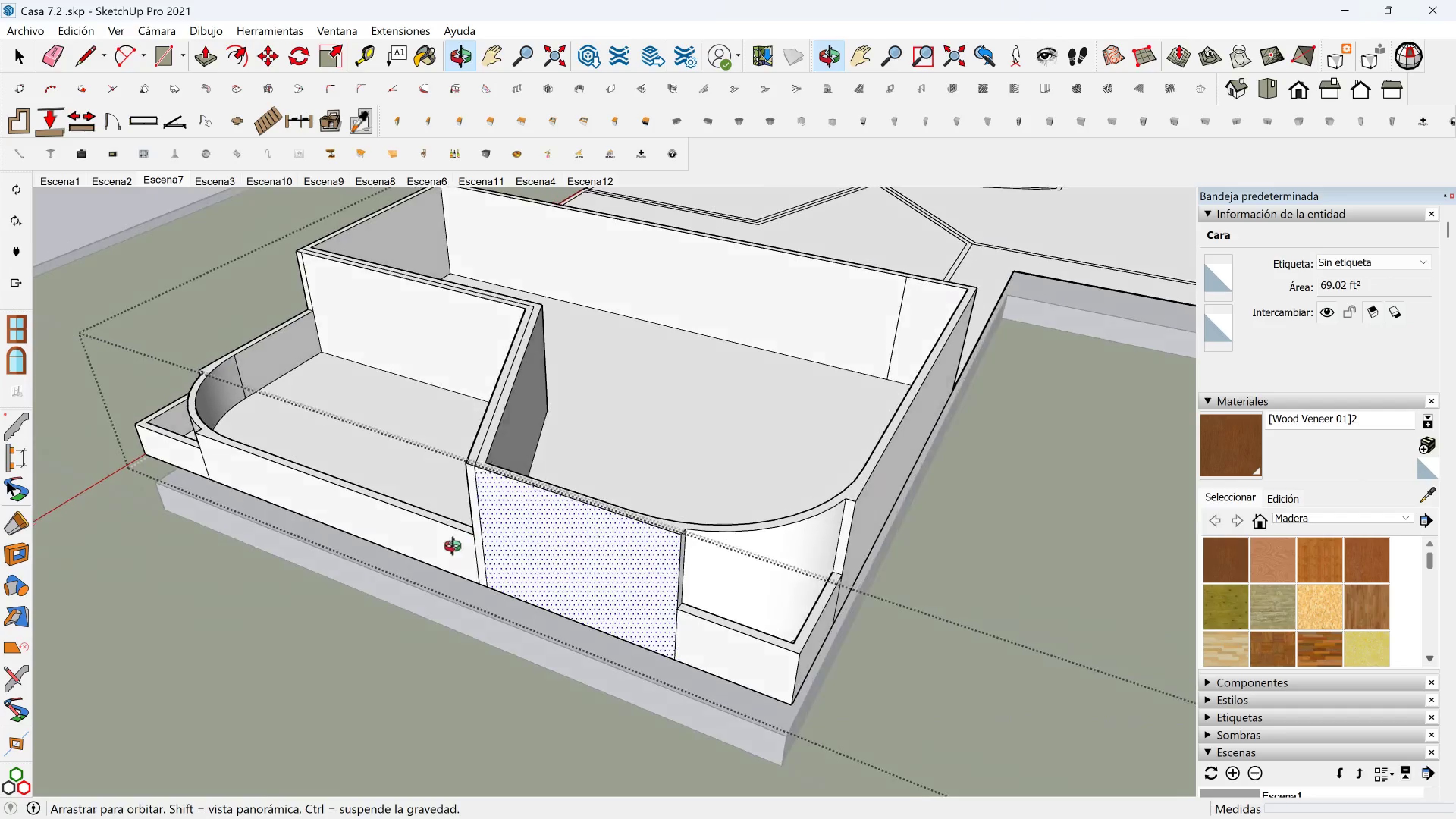 
hold_key(key=ShiftLeft, duration=0.31)
 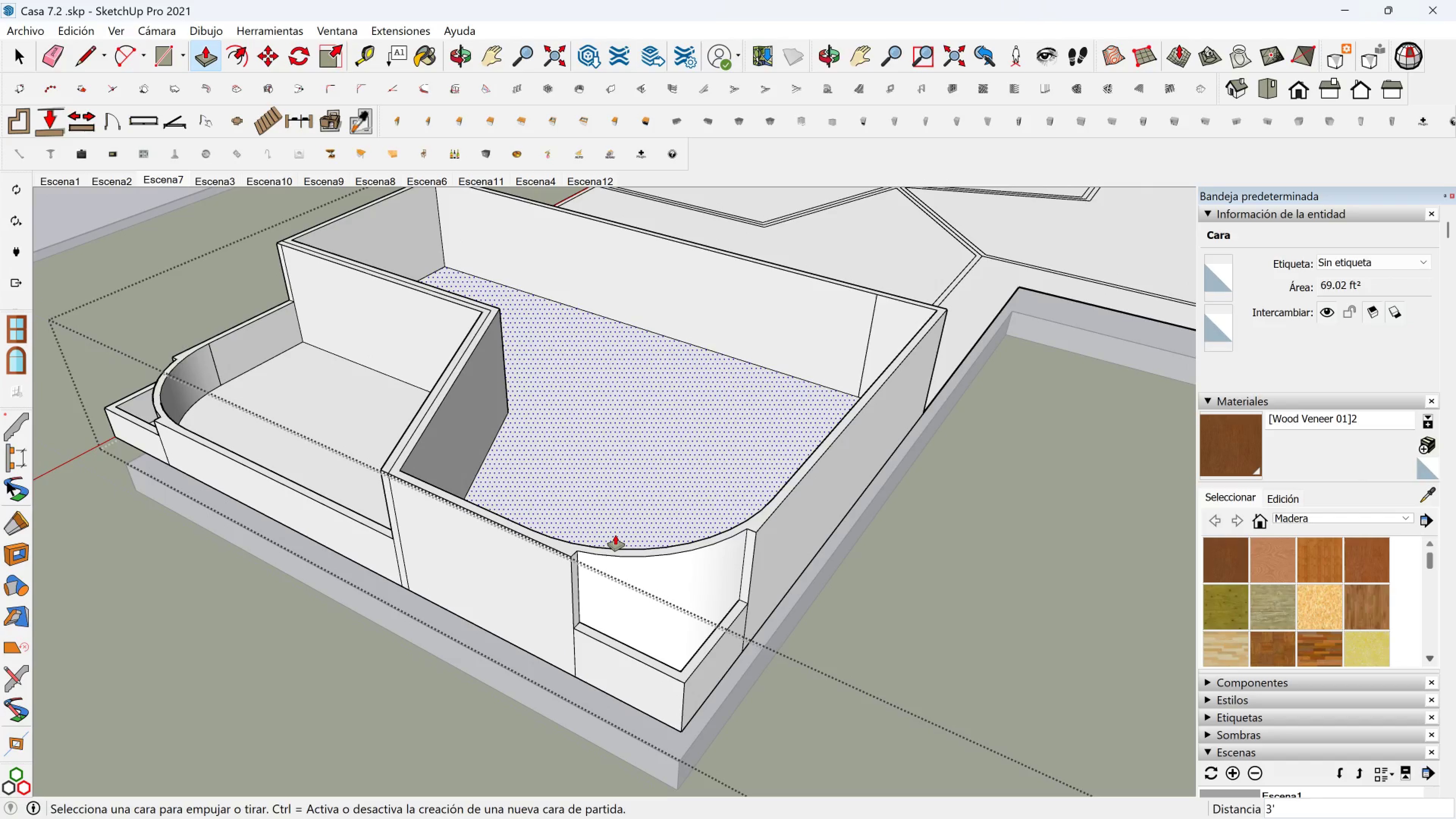 
hold_key(key=ShiftLeft, duration=0.64)
 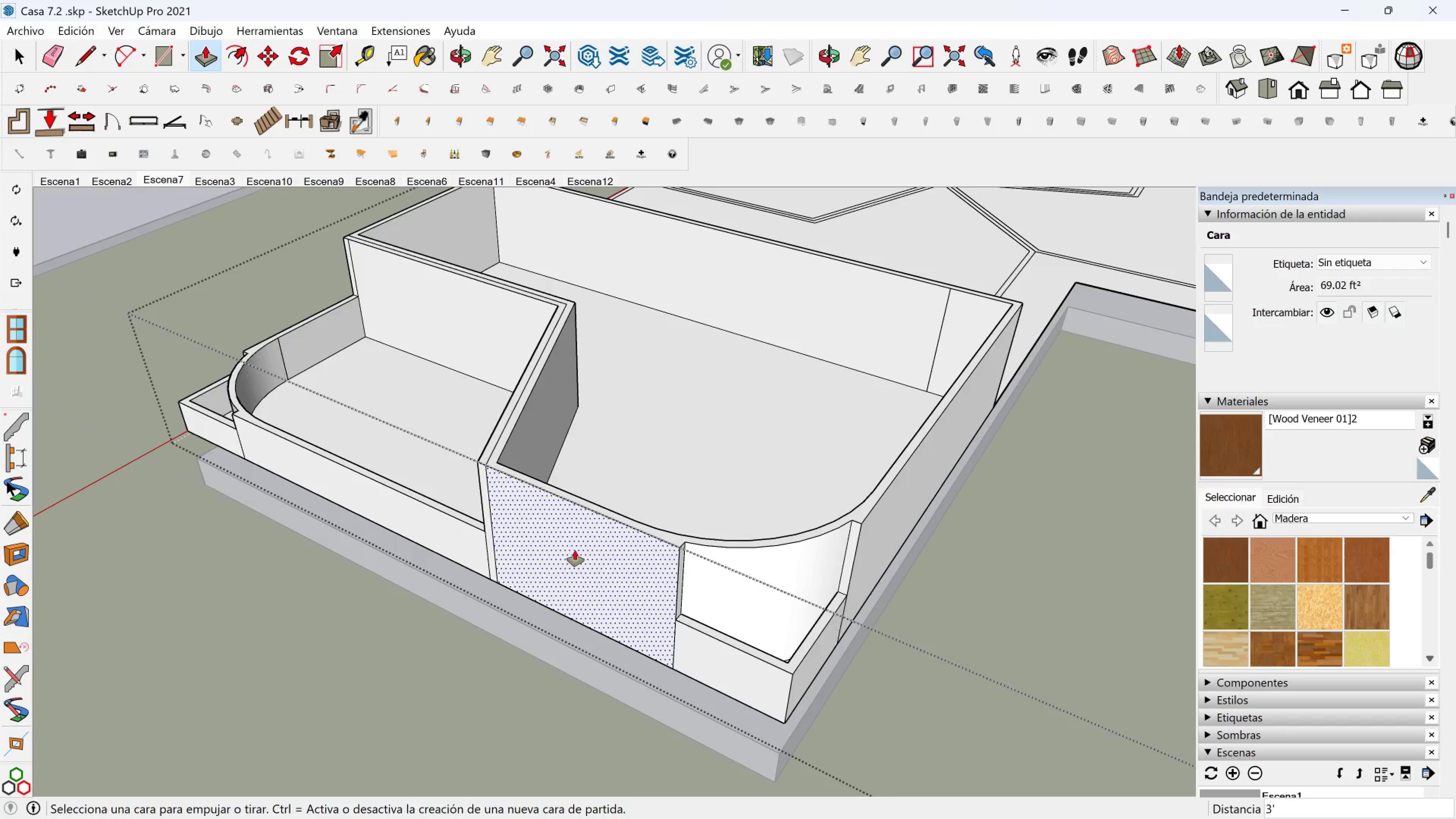 
scroll: coordinate [571, 550], scroll_direction: down, amount: 2.0
 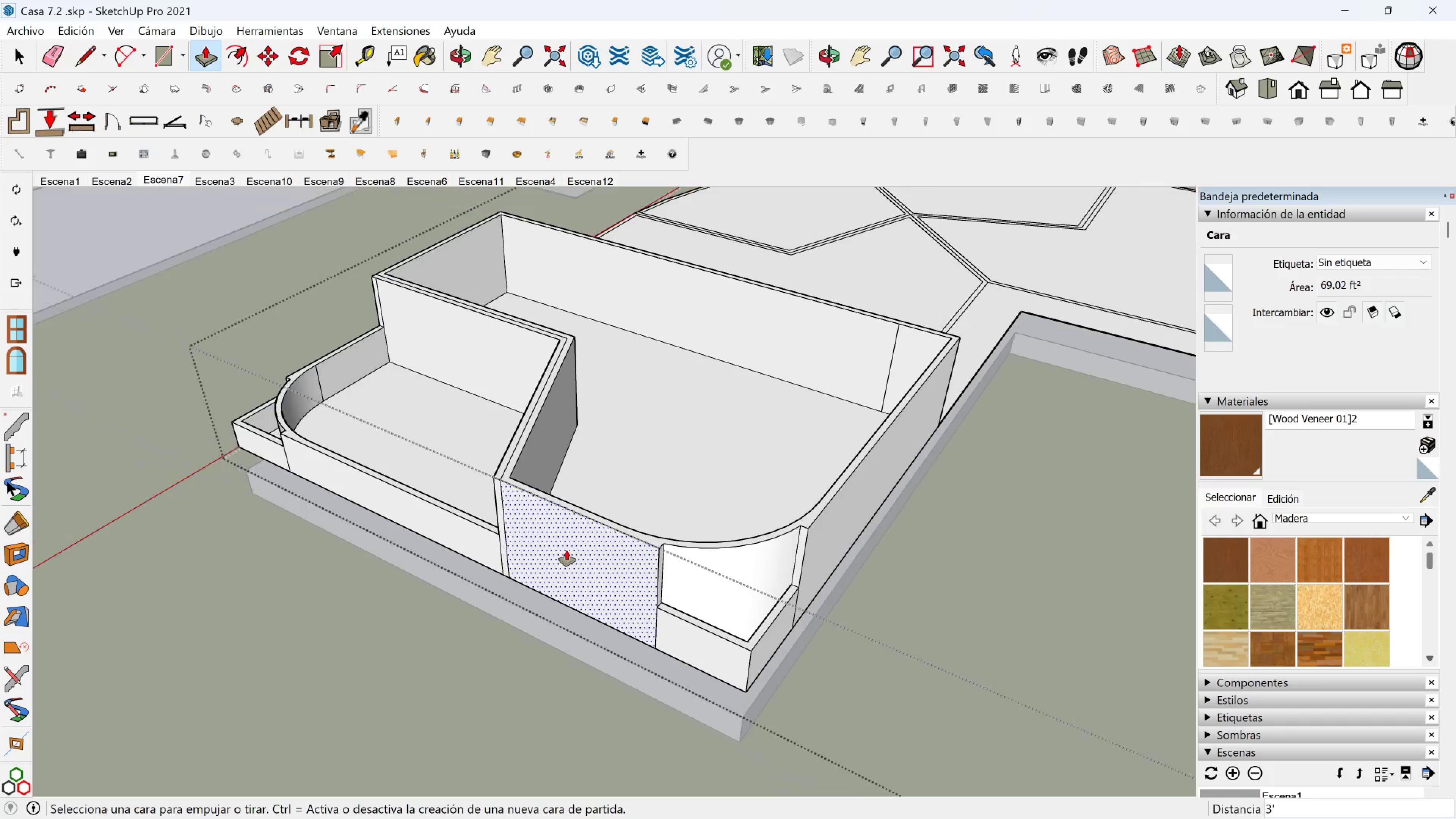 
hold_key(key=ShiftLeft, duration=0.41)
 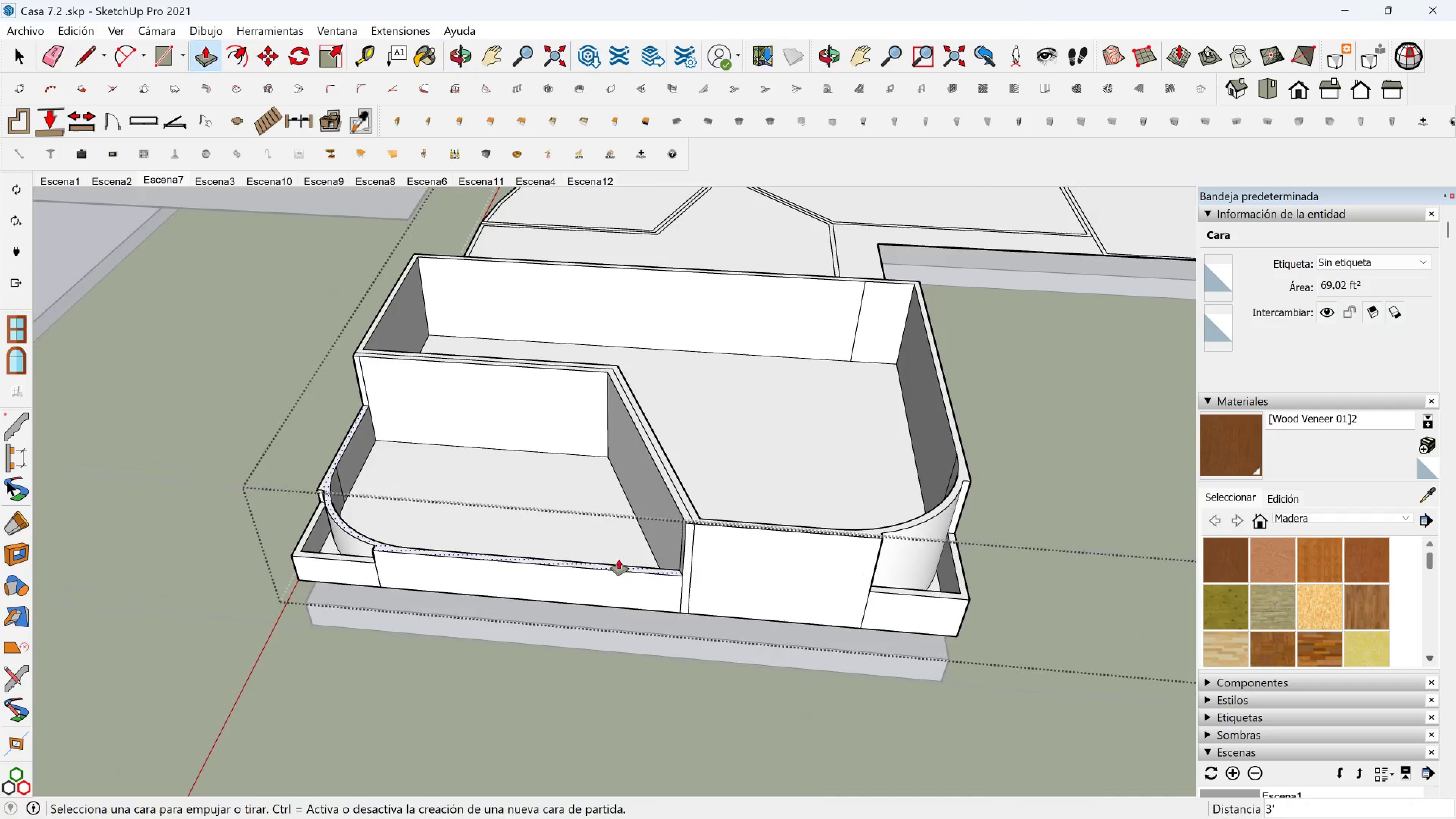 
key(Shift+ShiftLeft)
 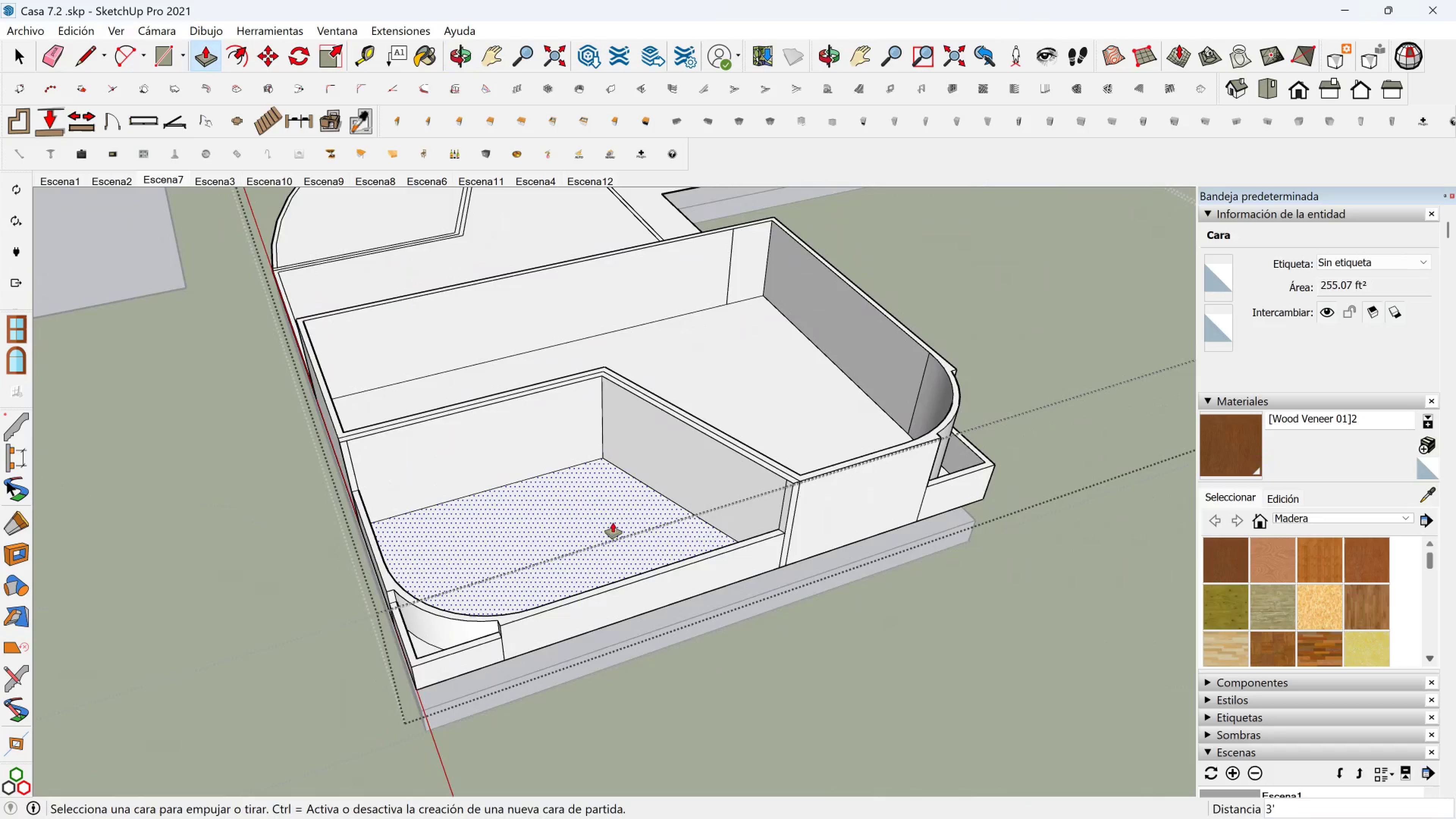 
key(Shift+ShiftLeft)
 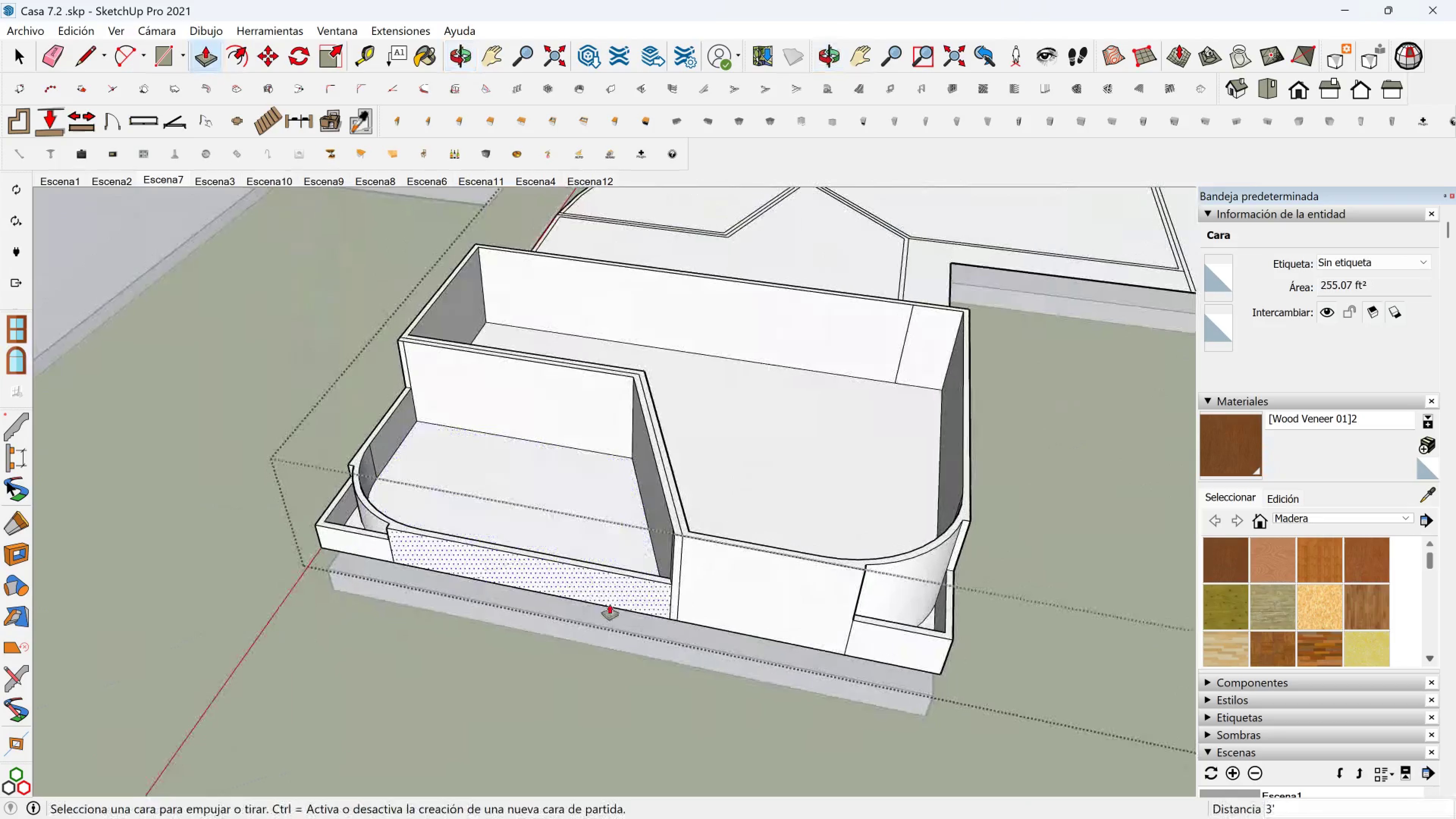 
hold_key(key=ShiftLeft, duration=0.31)
 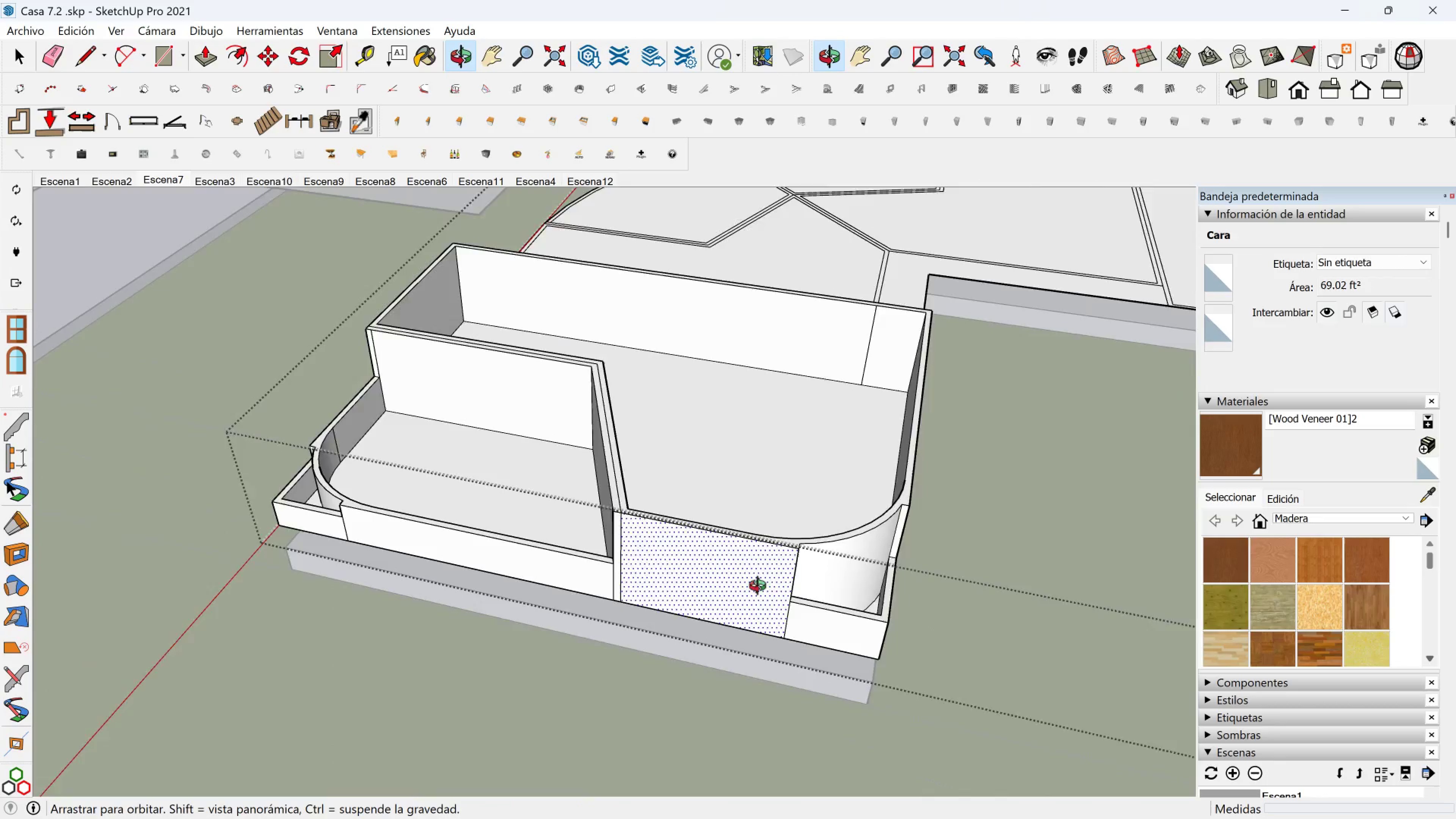 
wait(5.06)
 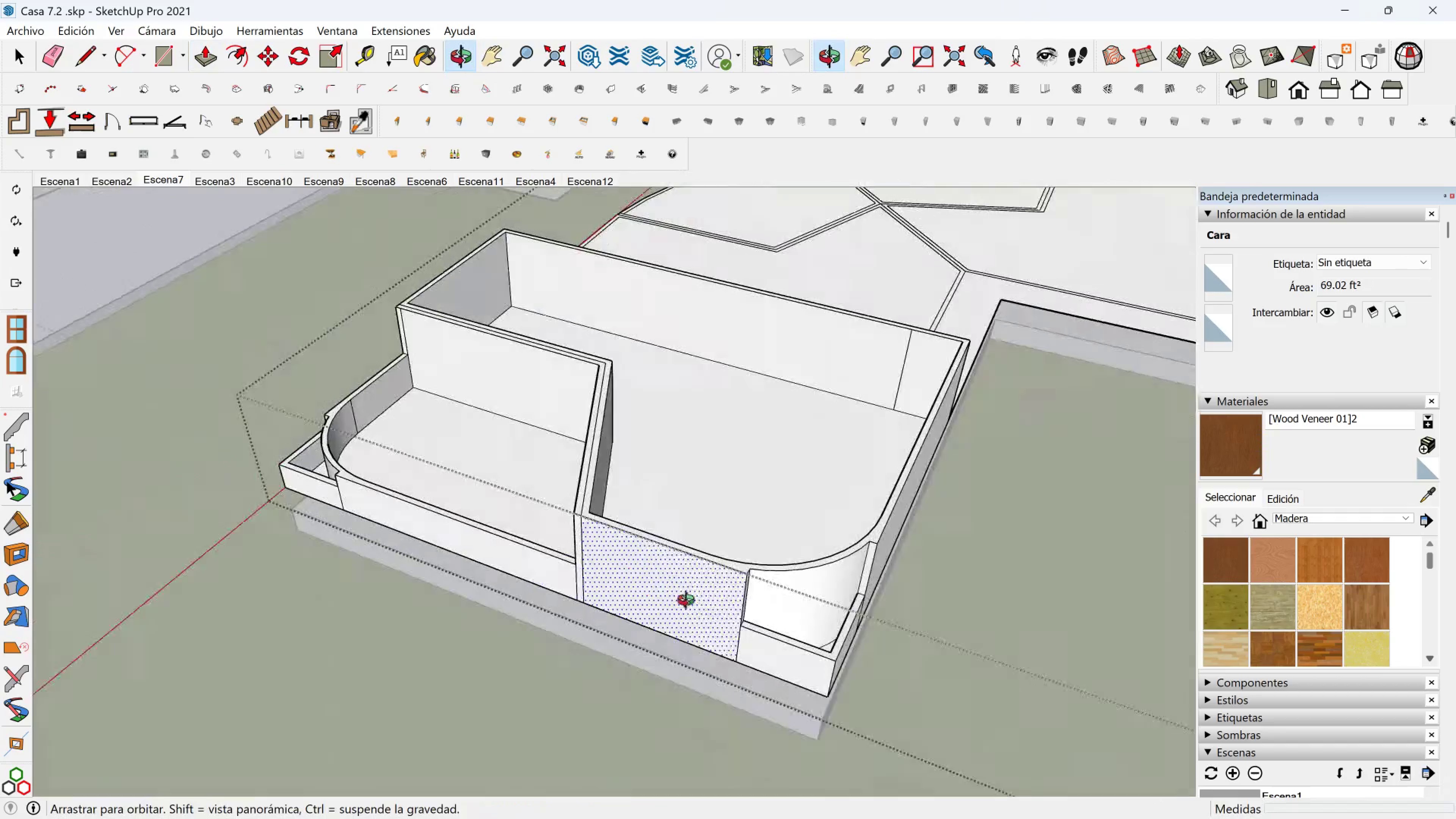 
scroll: coordinate [647, 514], scroll_direction: down, amount: 3.0
 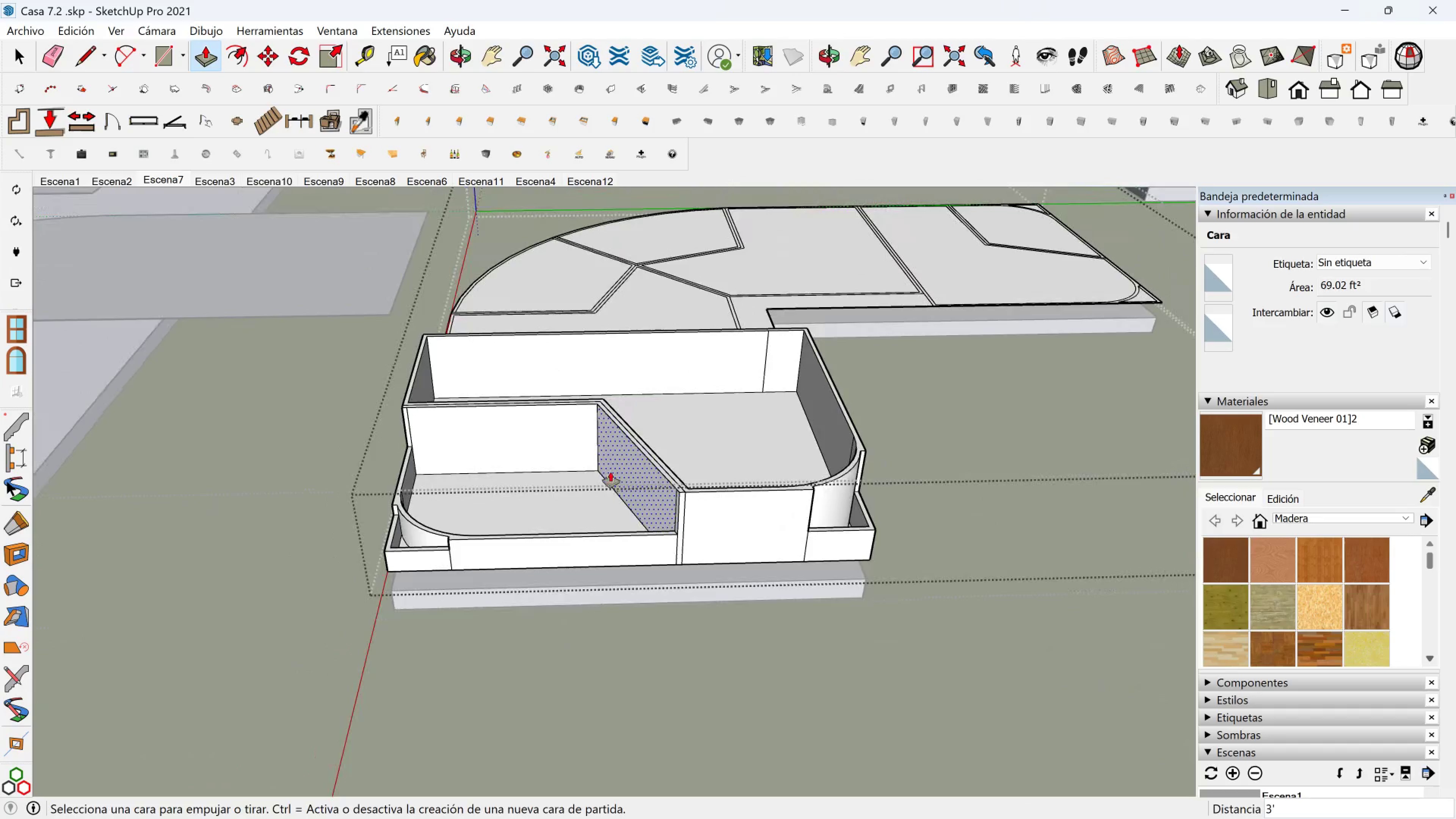 
hold_key(key=ShiftLeft, duration=0.42)
 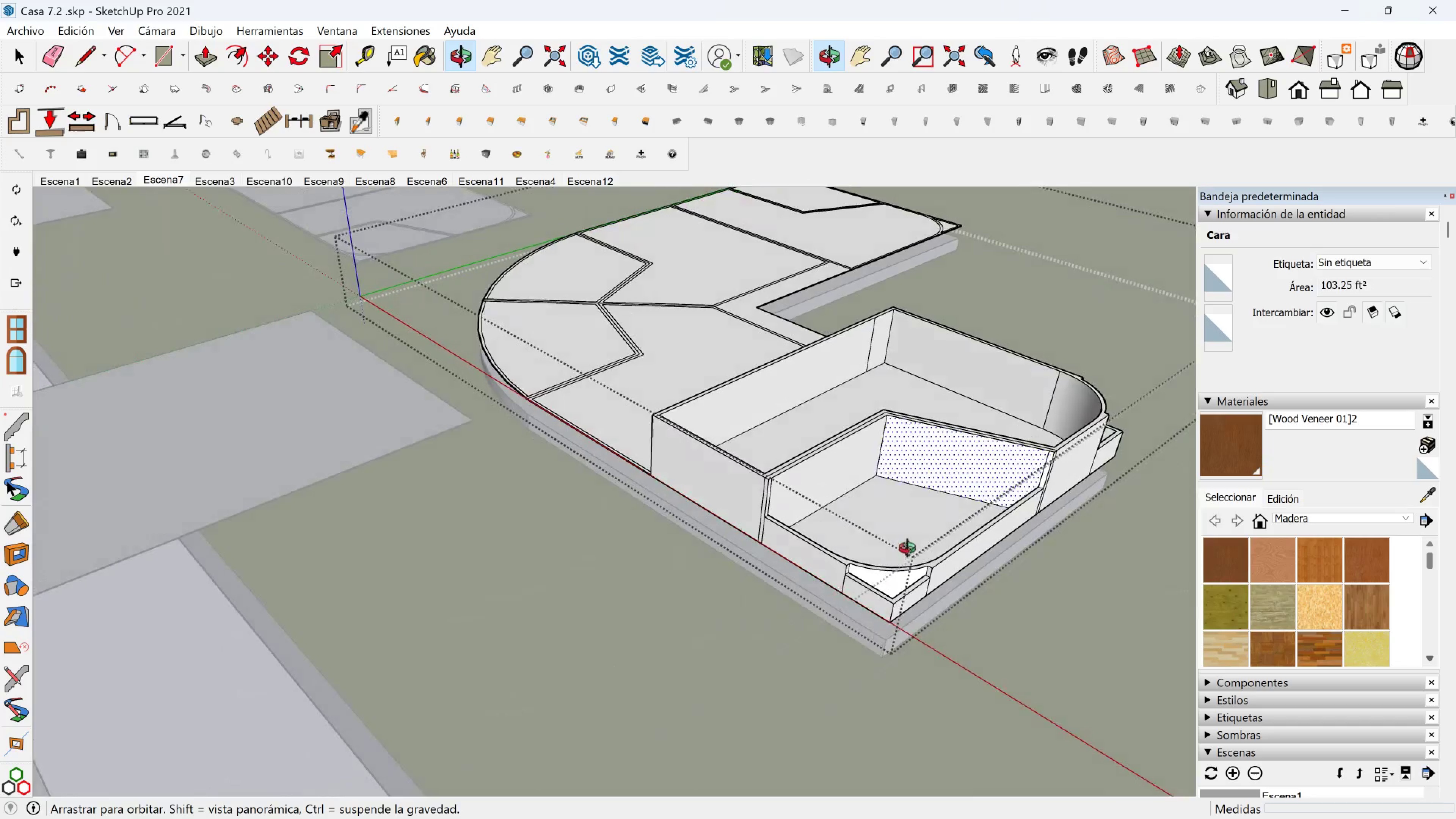 
key(Shift+ShiftLeft)
 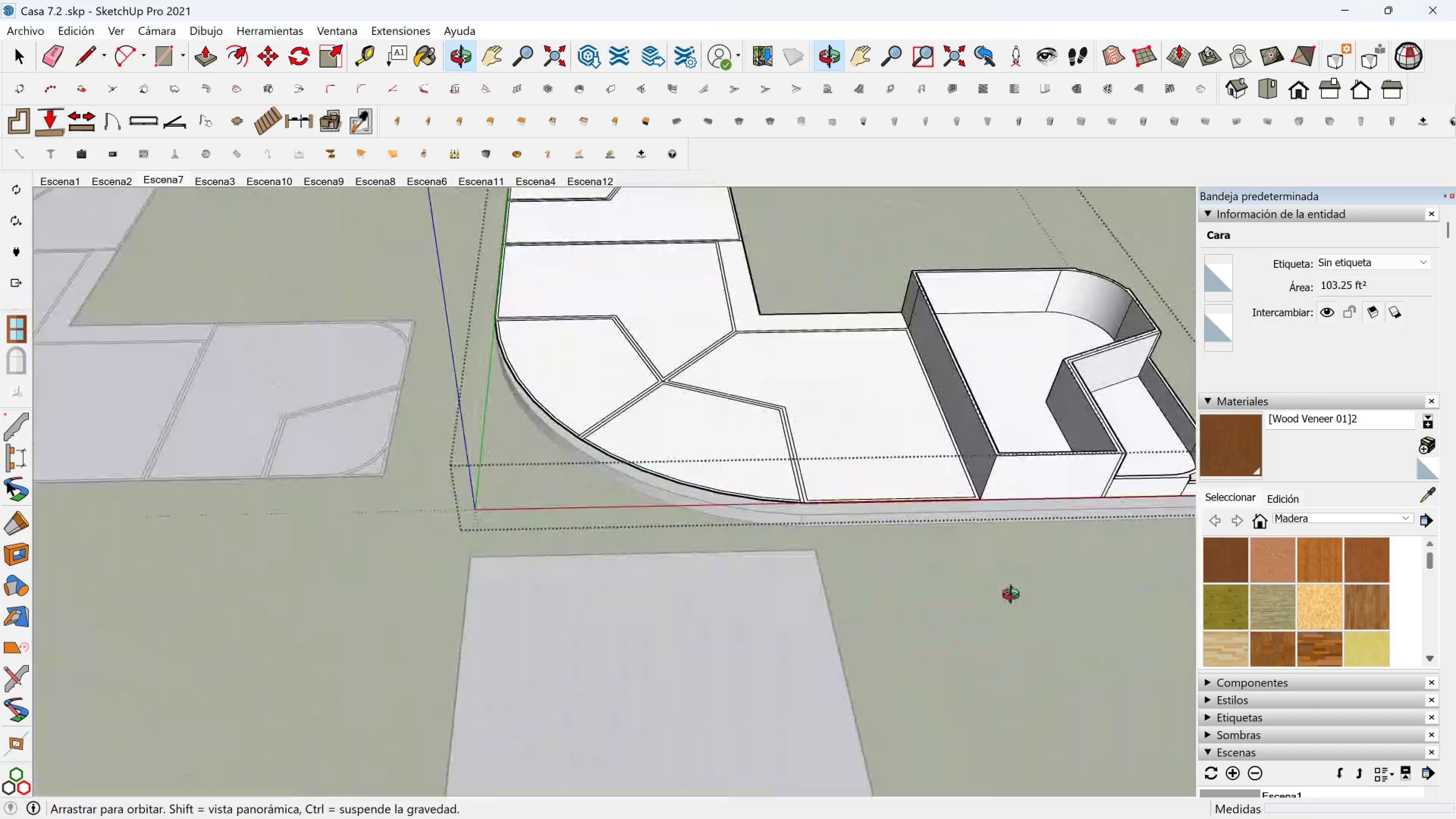 
scroll: coordinate [992, 478], scroll_direction: up, amount: 6.0
 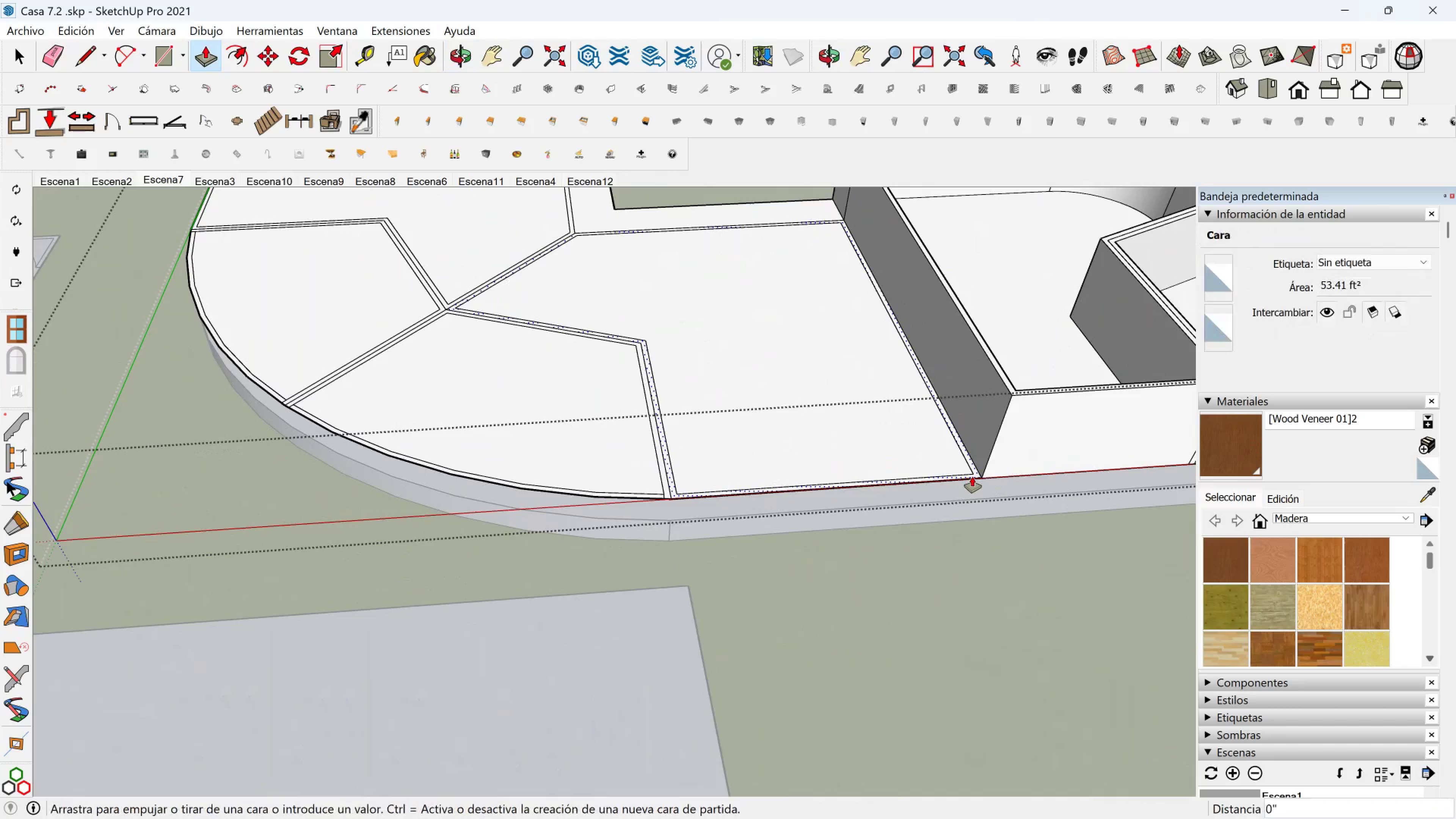 
left_click([972, 477])
 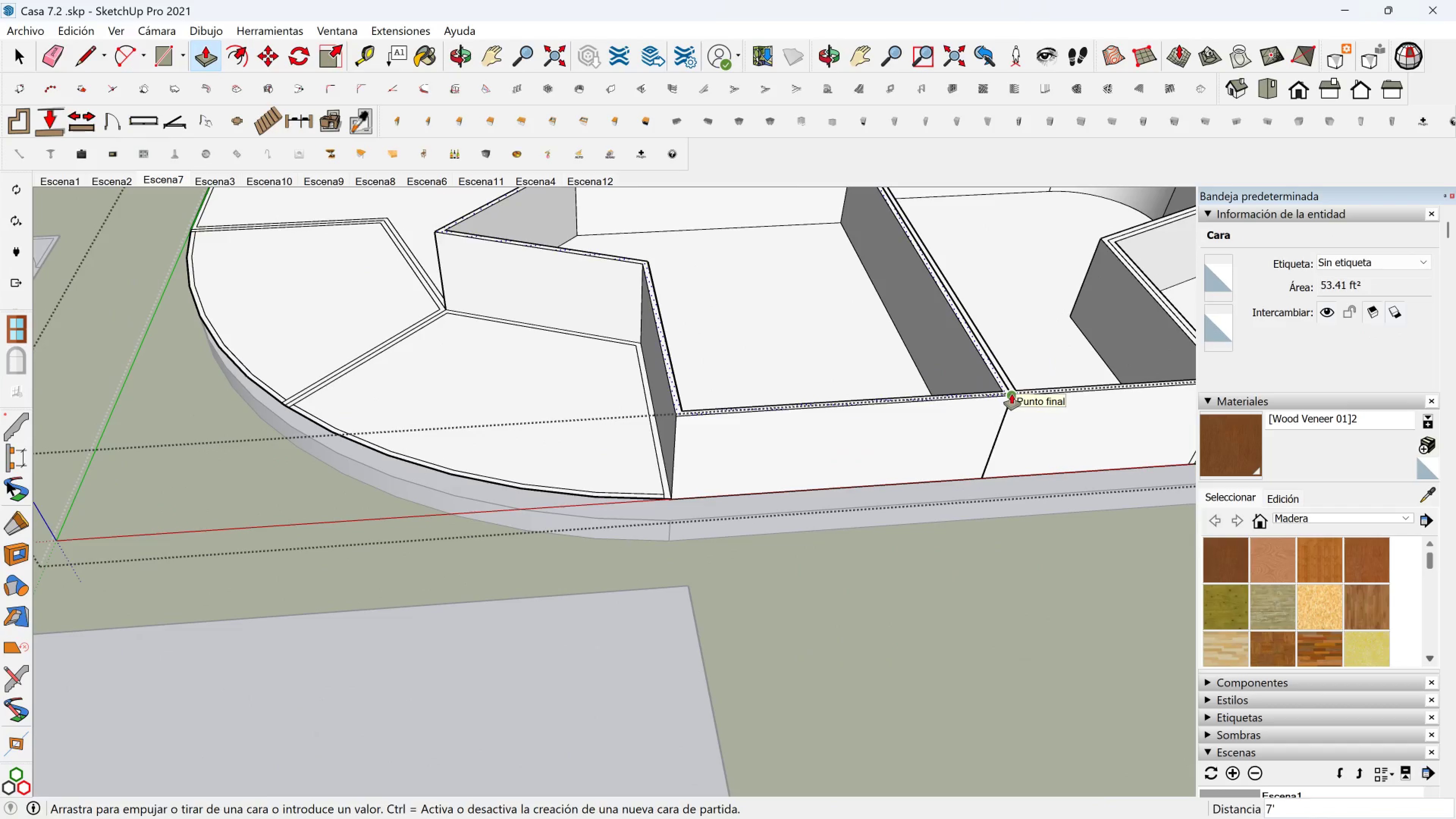 
left_click([1012, 394])
 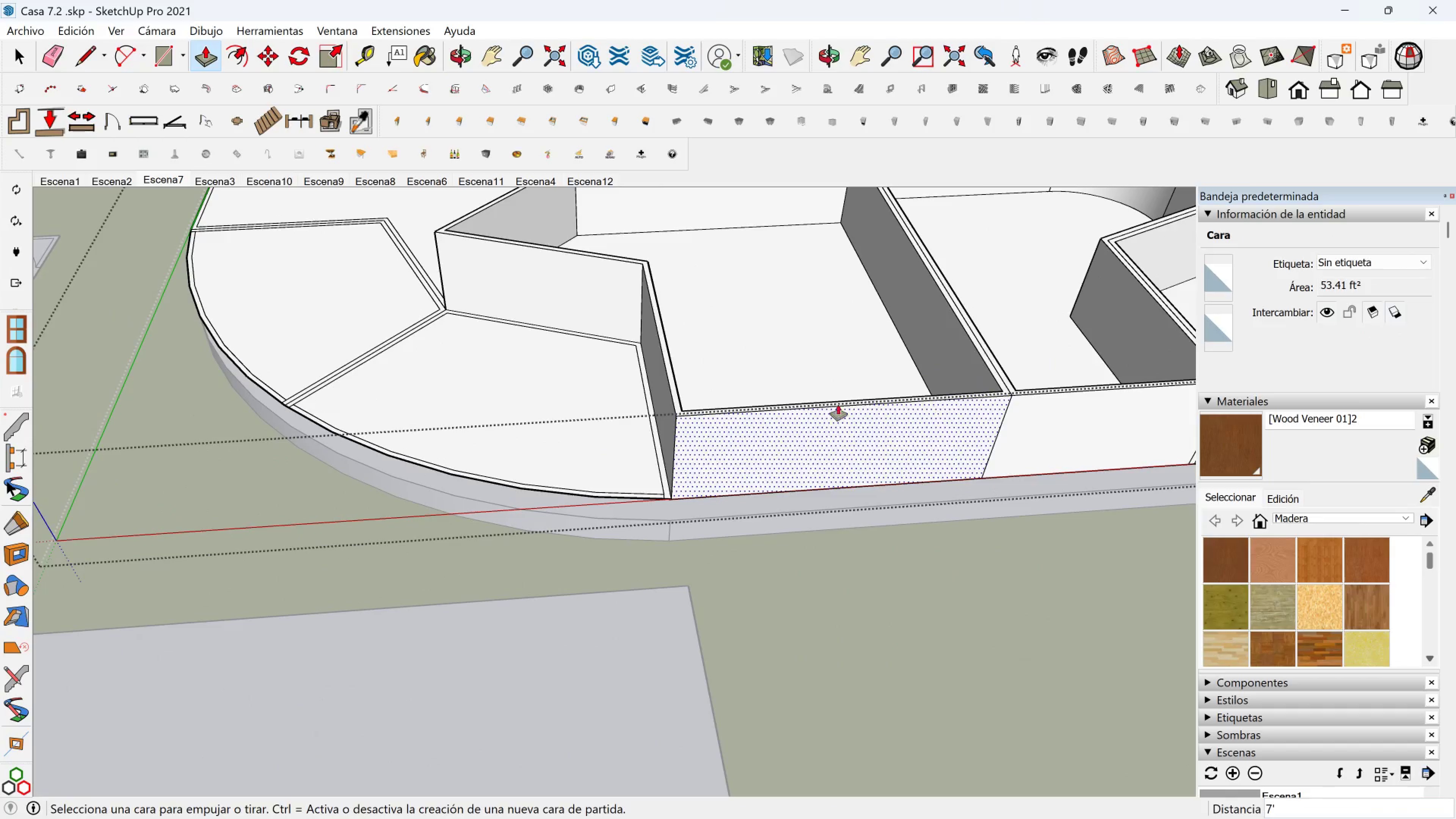 
hold_key(key=ShiftLeft, duration=0.34)
 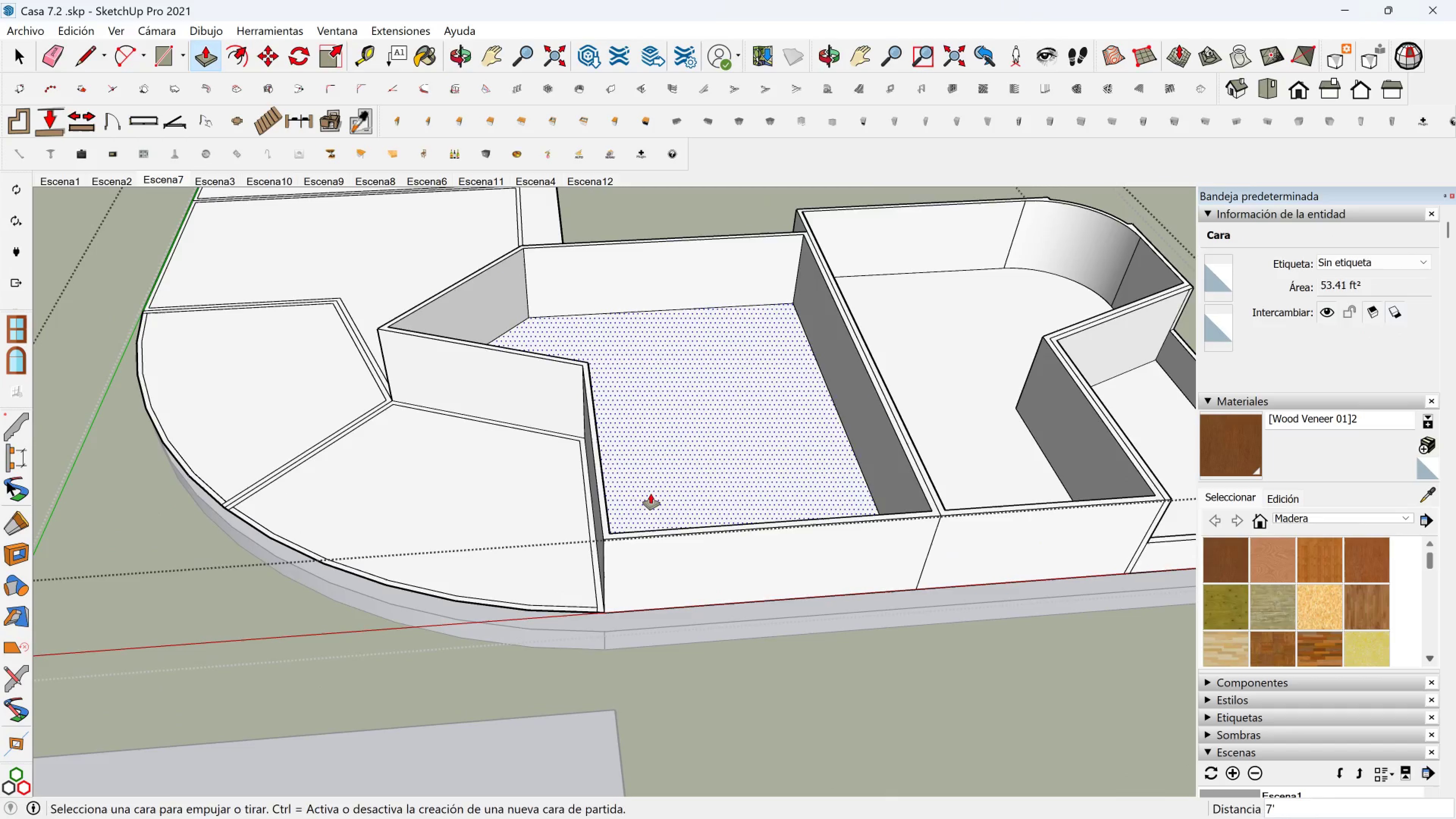 
hold_key(key=ShiftLeft, duration=0.34)
 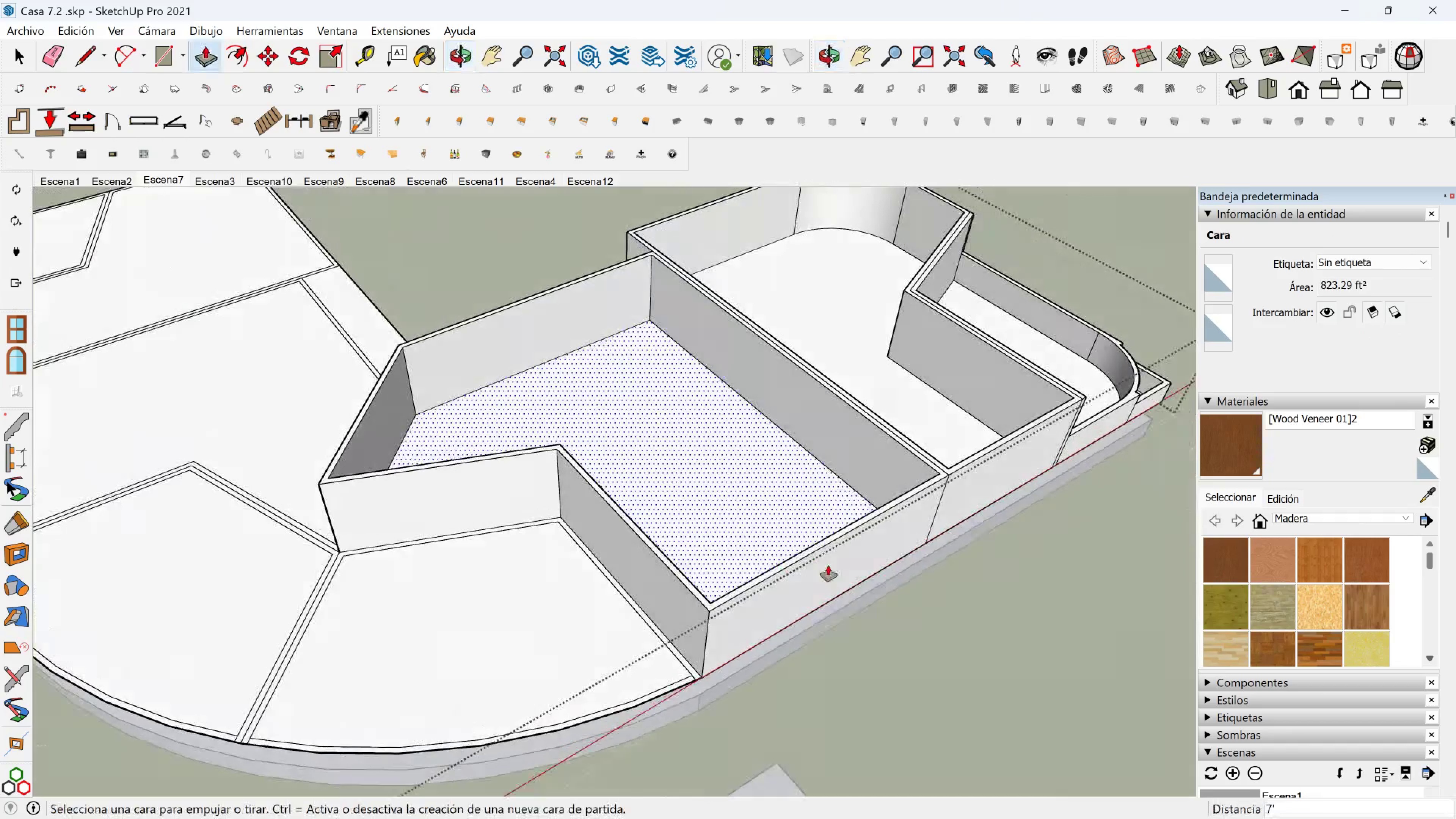 
hold_key(key=ShiftLeft, duration=0.43)
 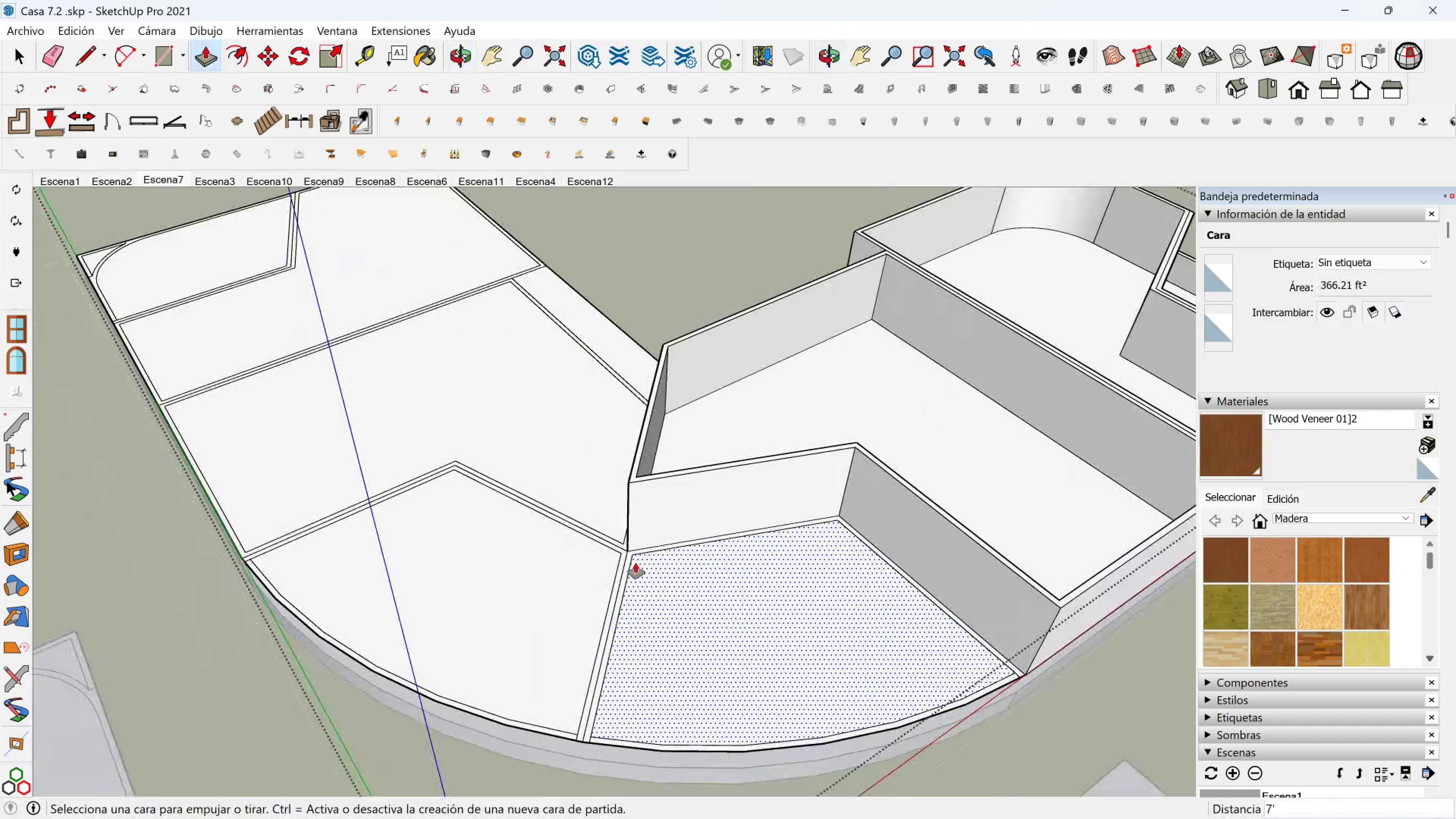 
scroll: coordinate [635, 563], scroll_direction: up, amount: 2.0
 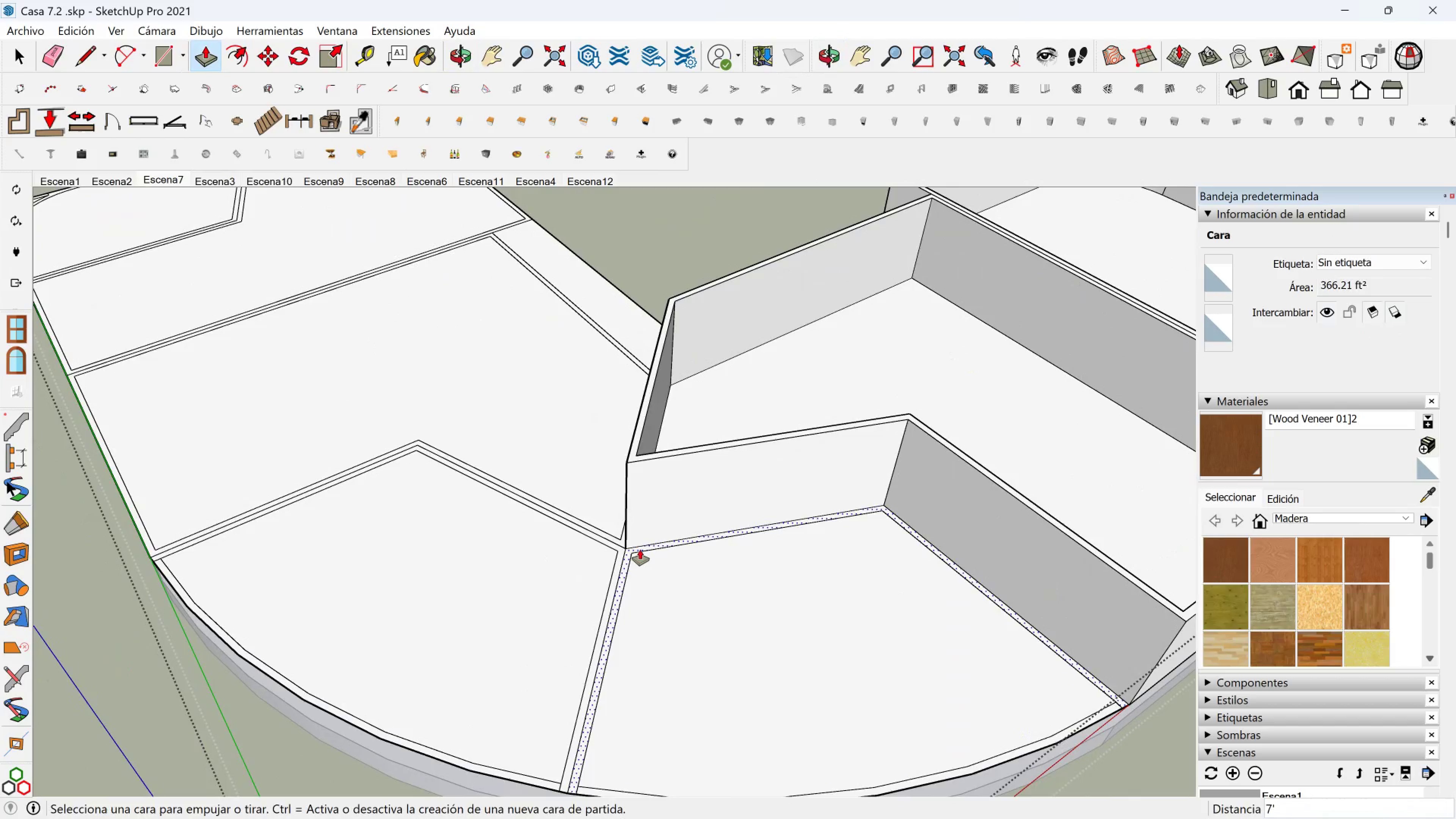 
left_click([640, 549])
 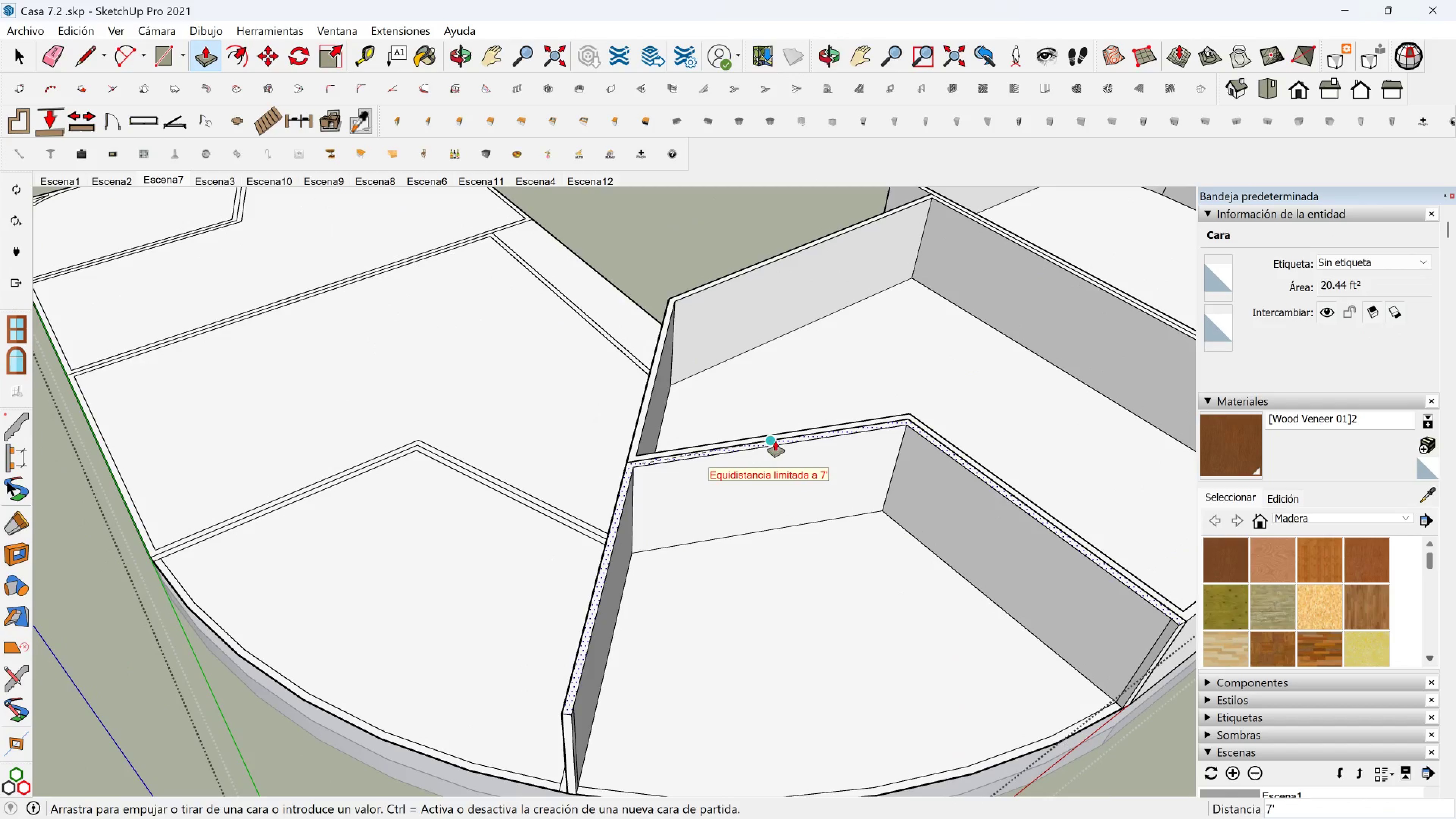 
left_click([775, 441])
 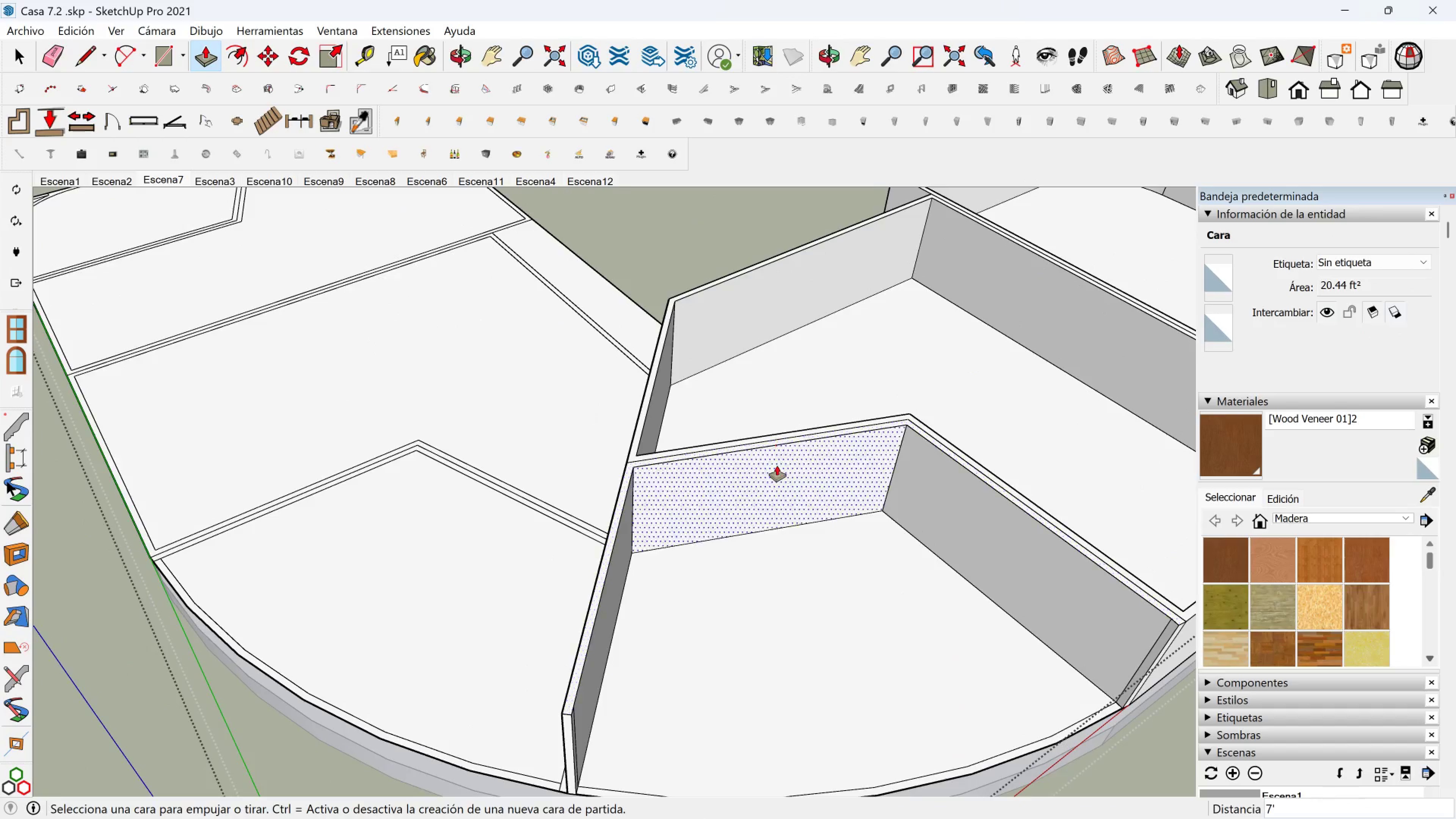 
hold_key(key=ShiftLeft, duration=0.41)
scroll: coordinate [601, 634], scroll_direction: up, amount: 1.0
 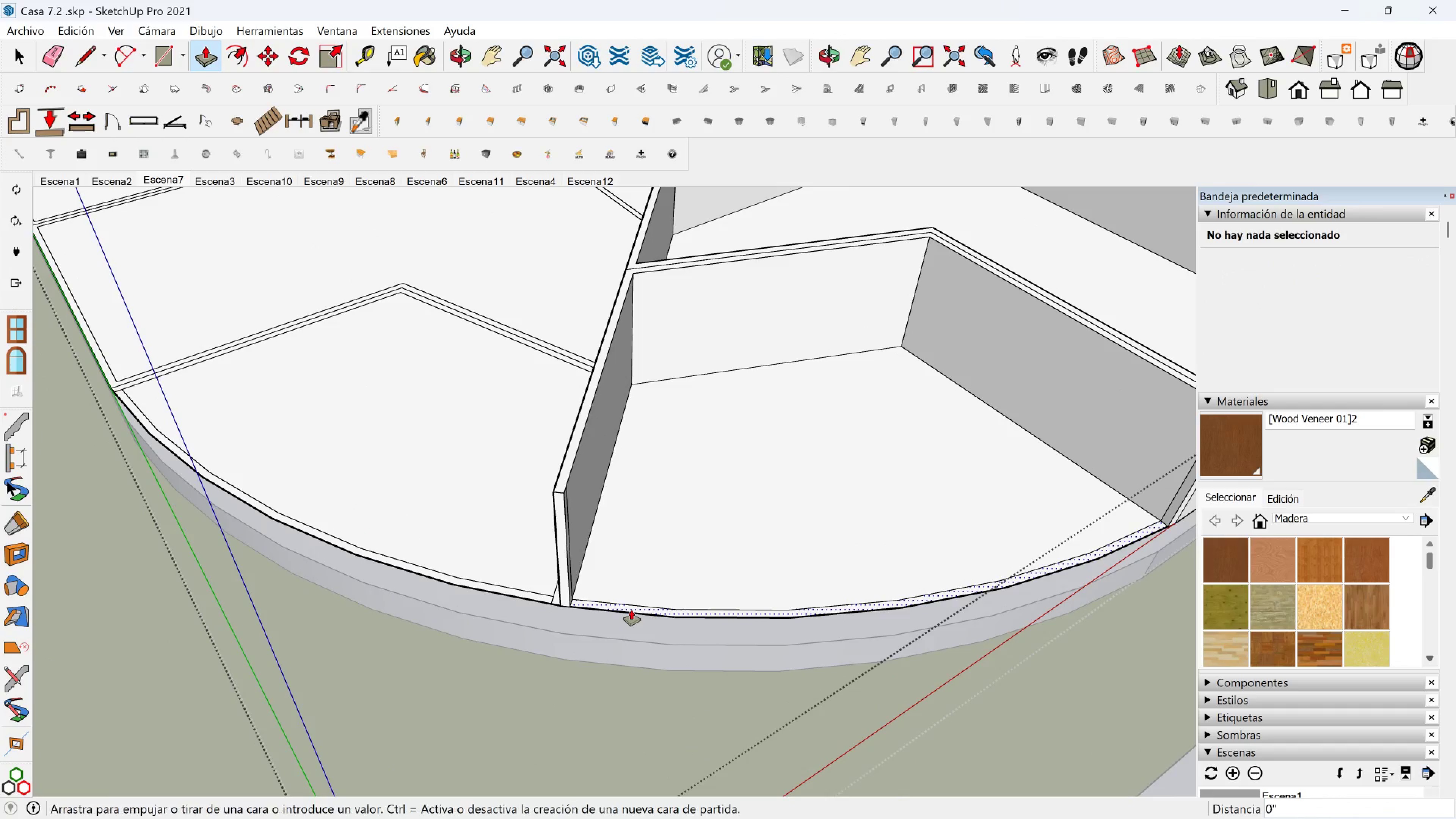 
left_click([631, 610])
 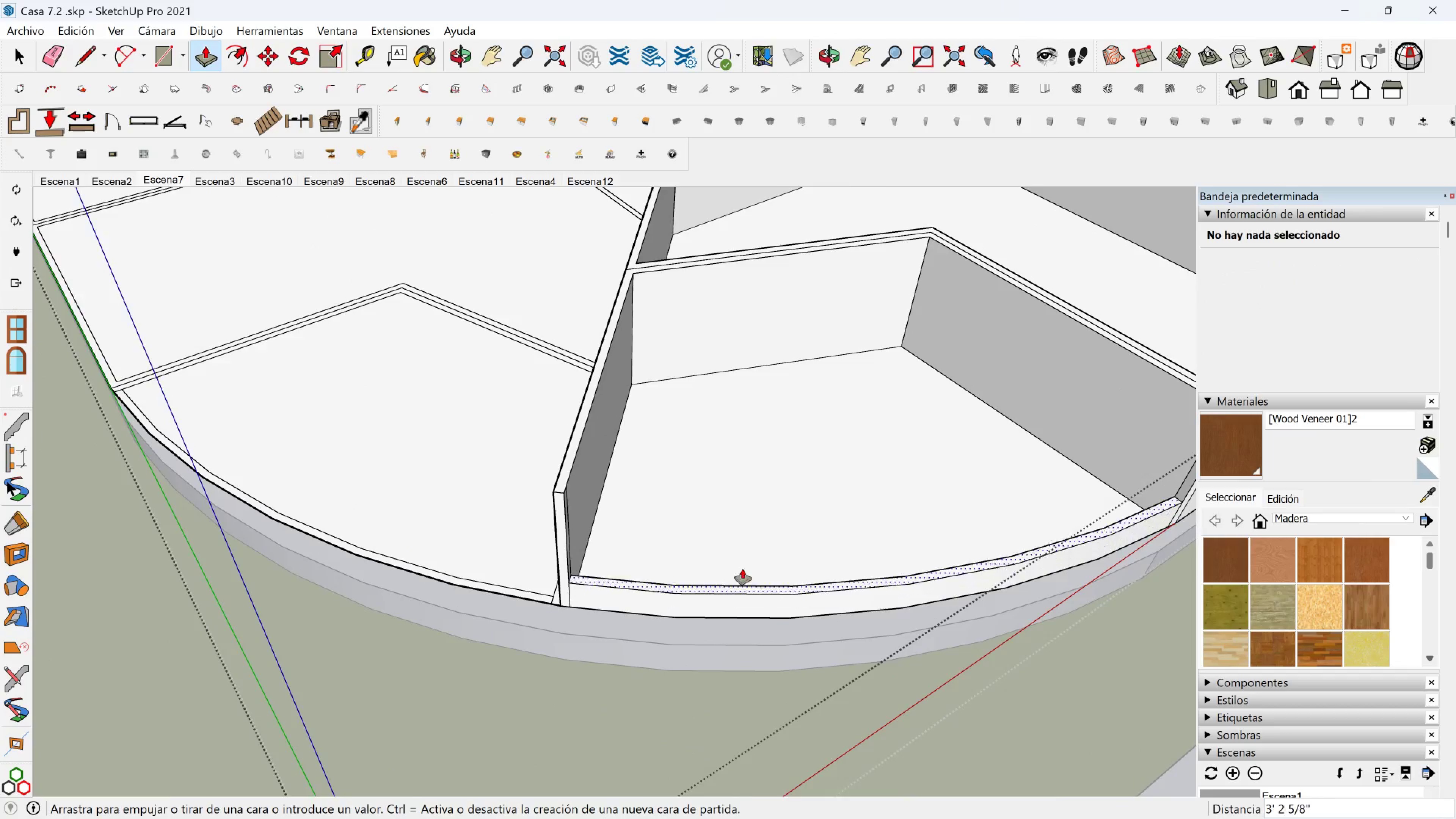 
scroll: coordinate [770, 557], scroll_direction: down, amount: 3.0
 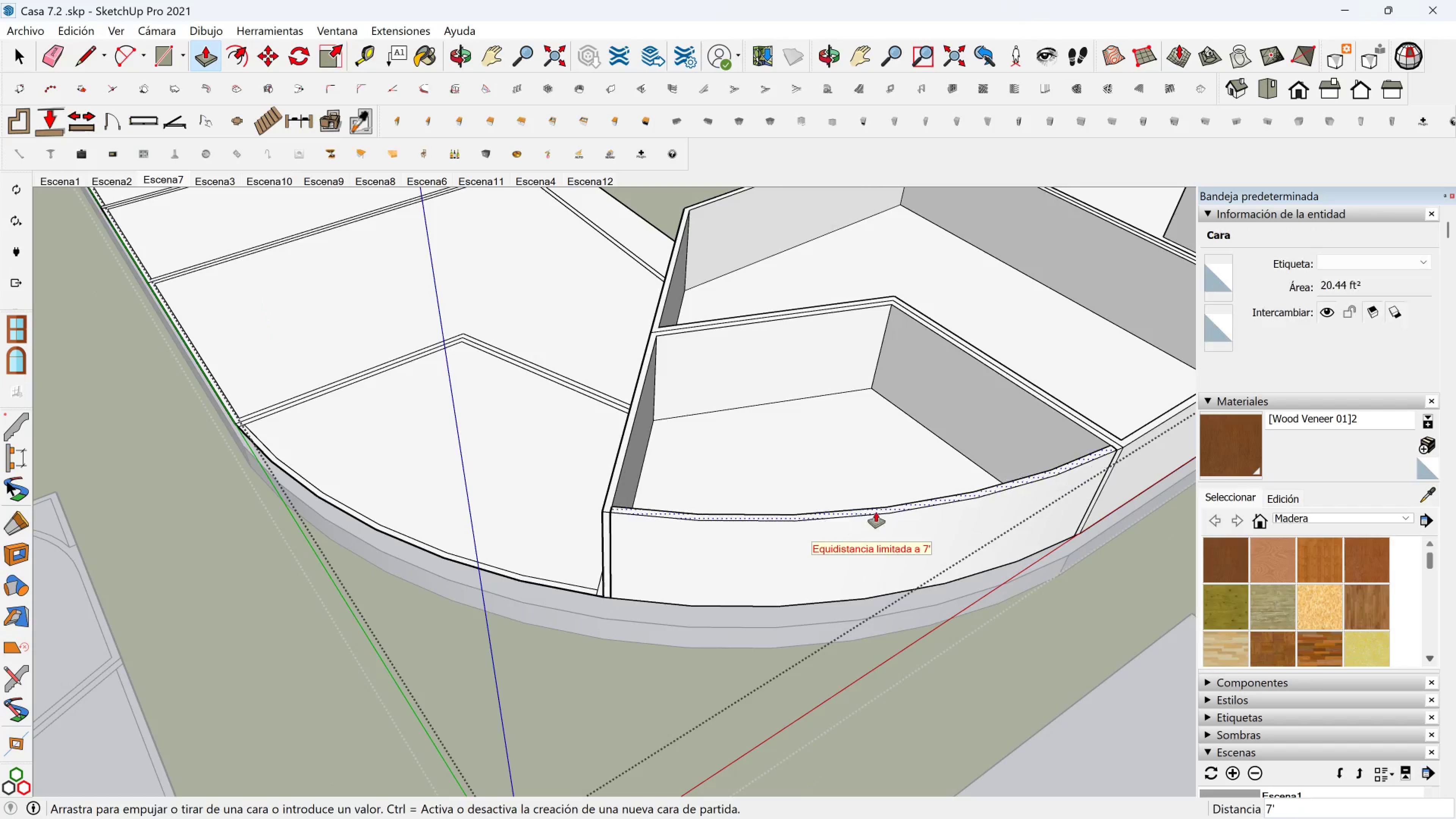 
key(Shift+ShiftLeft)
 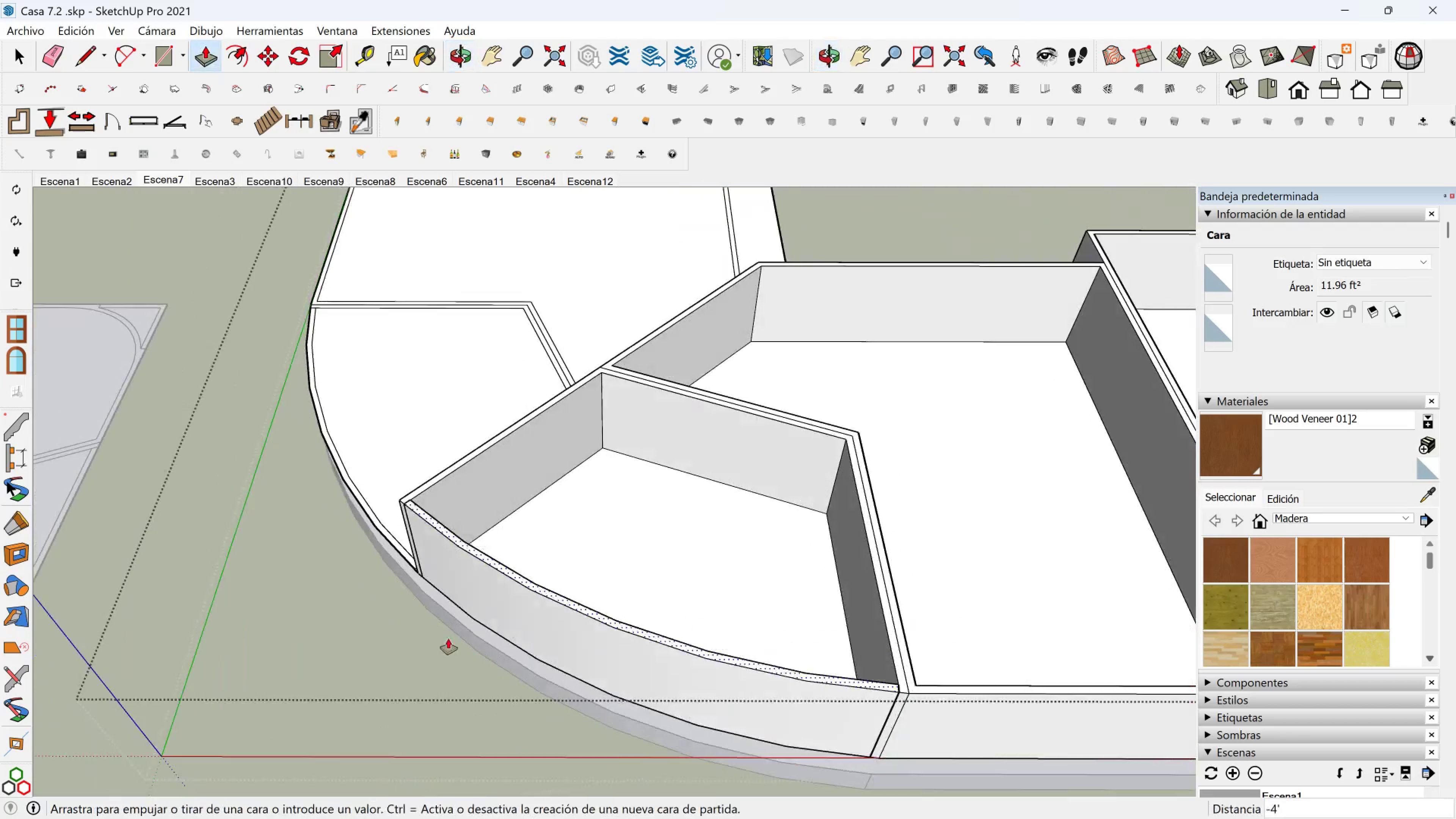 
hold_key(key=ShiftLeft, duration=0.54)
 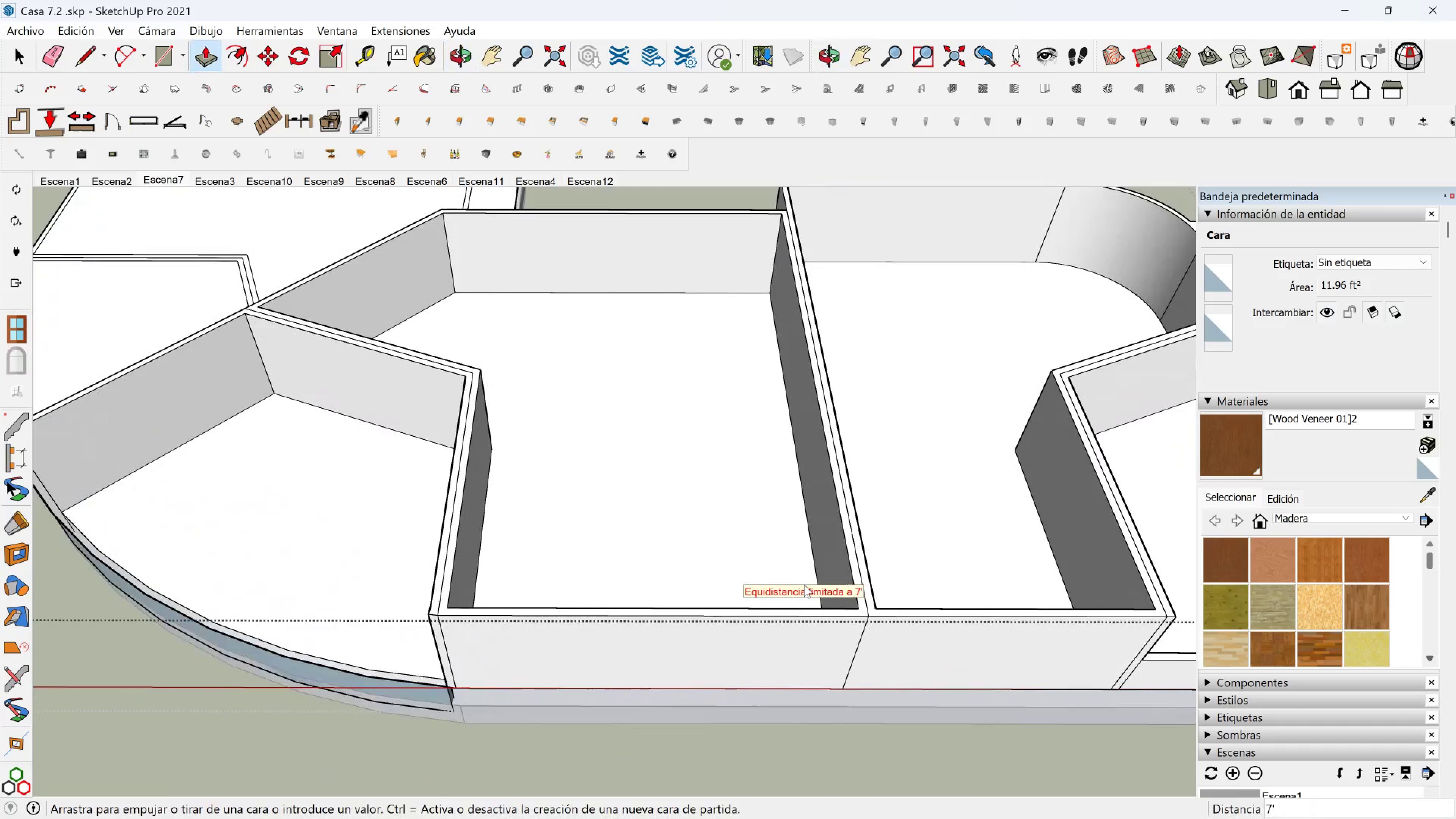 
key(Shift+ShiftLeft)
 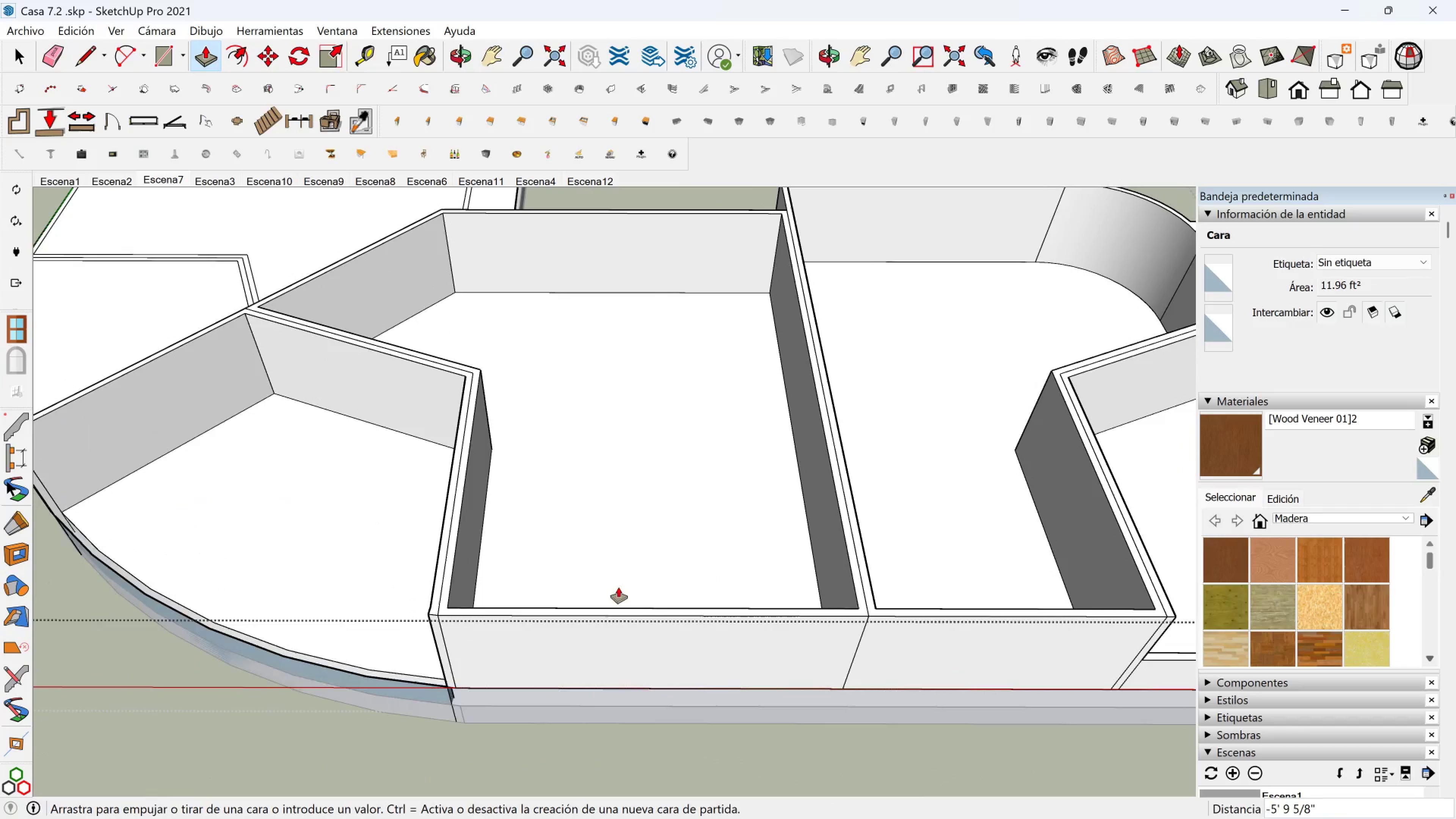 
hold_key(key=ShiftLeft, duration=0.74)
 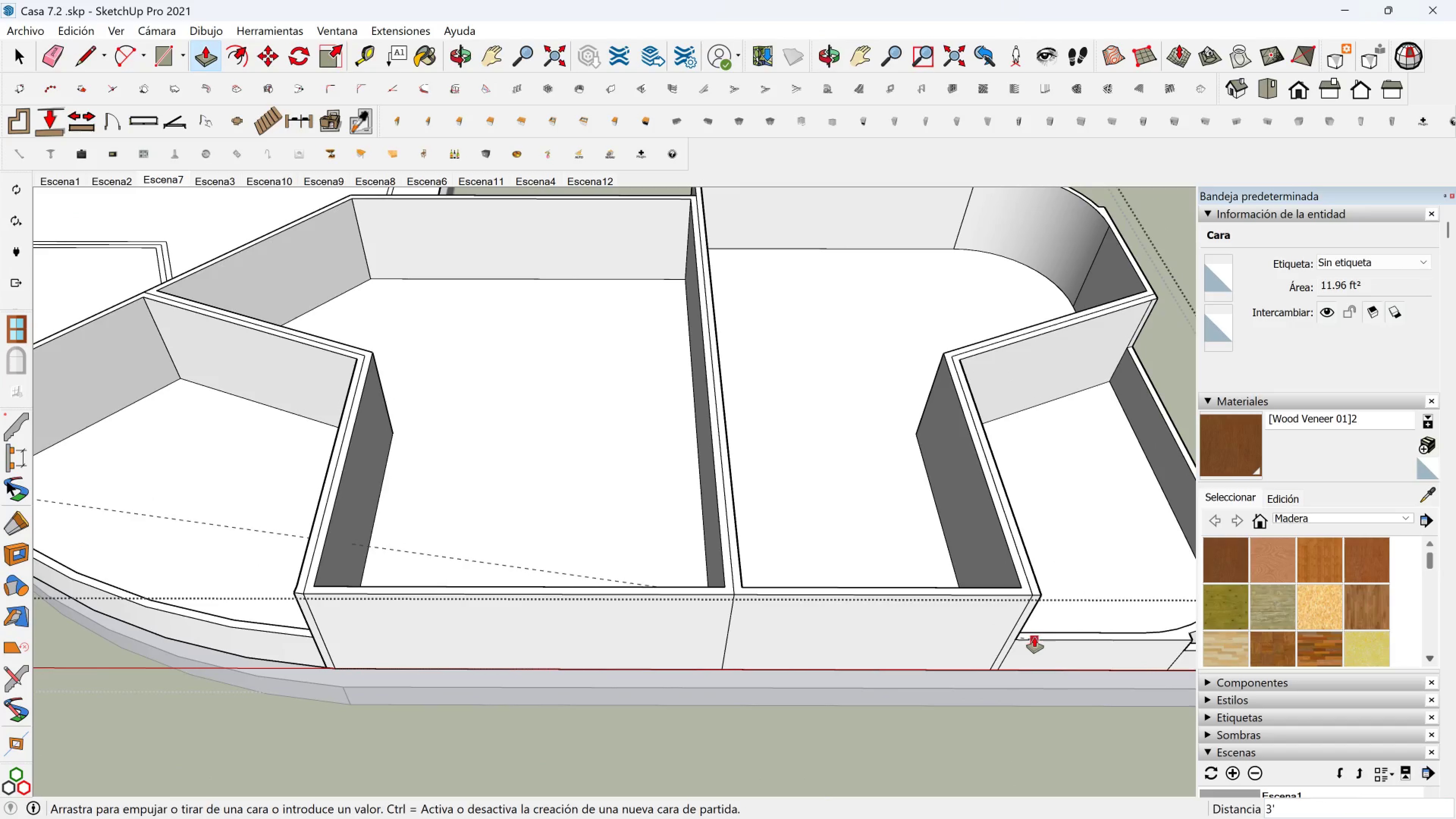 
left_click([1034, 637])
 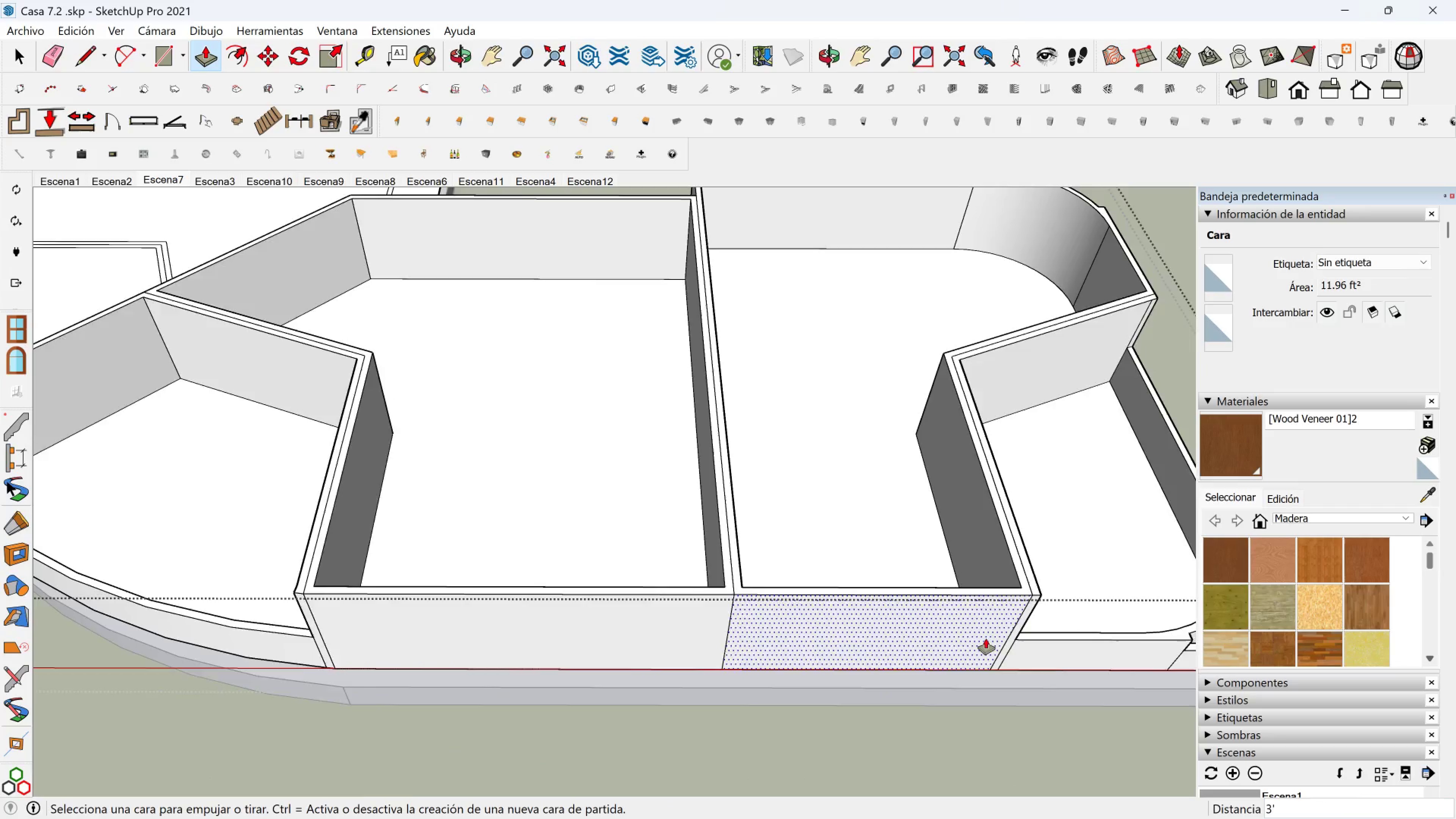 
scroll: coordinate [629, 607], scroll_direction: down, amount: 3.0
 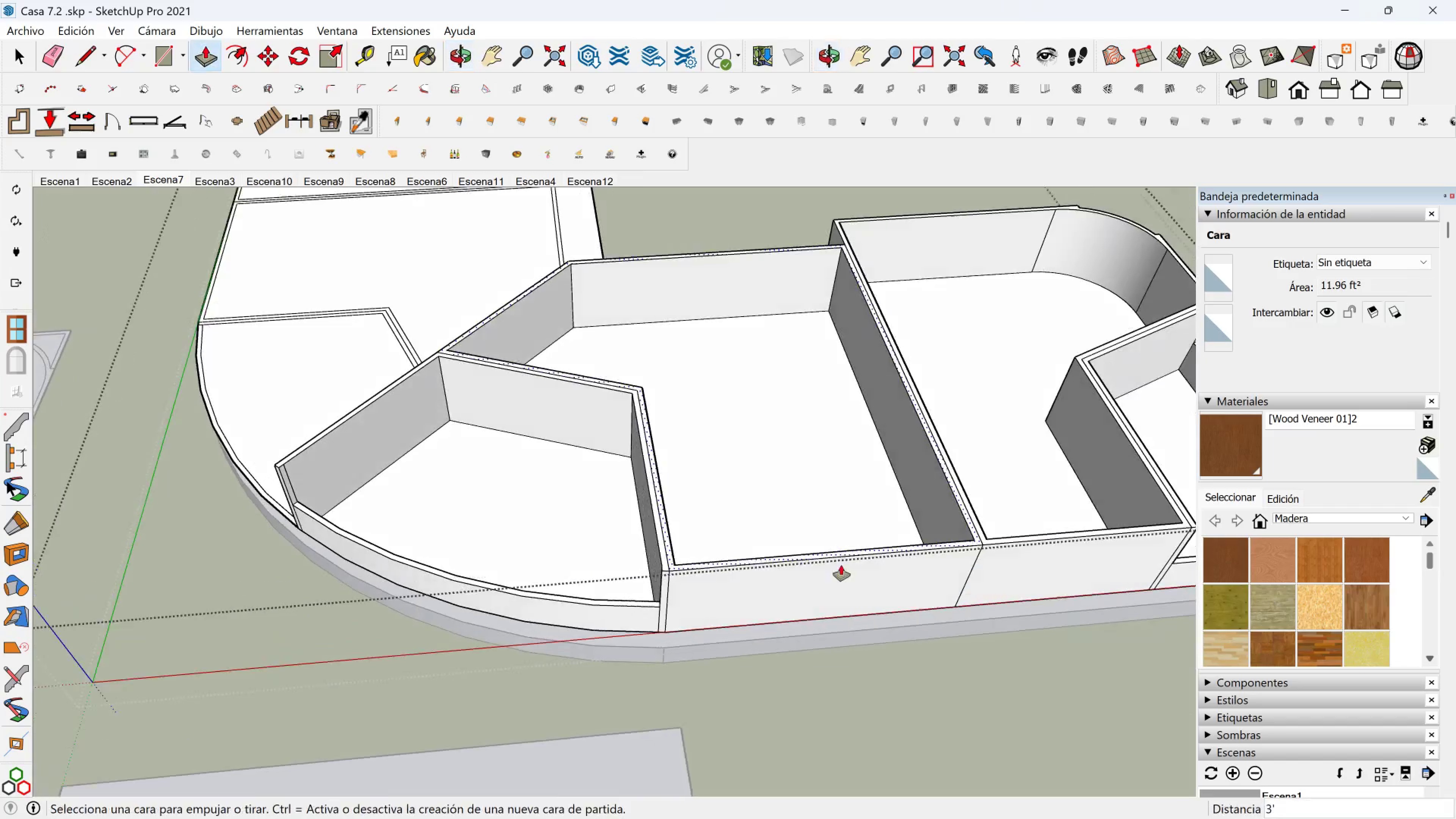 
hold_key(key=ShiftLeft, duration=0.36)
 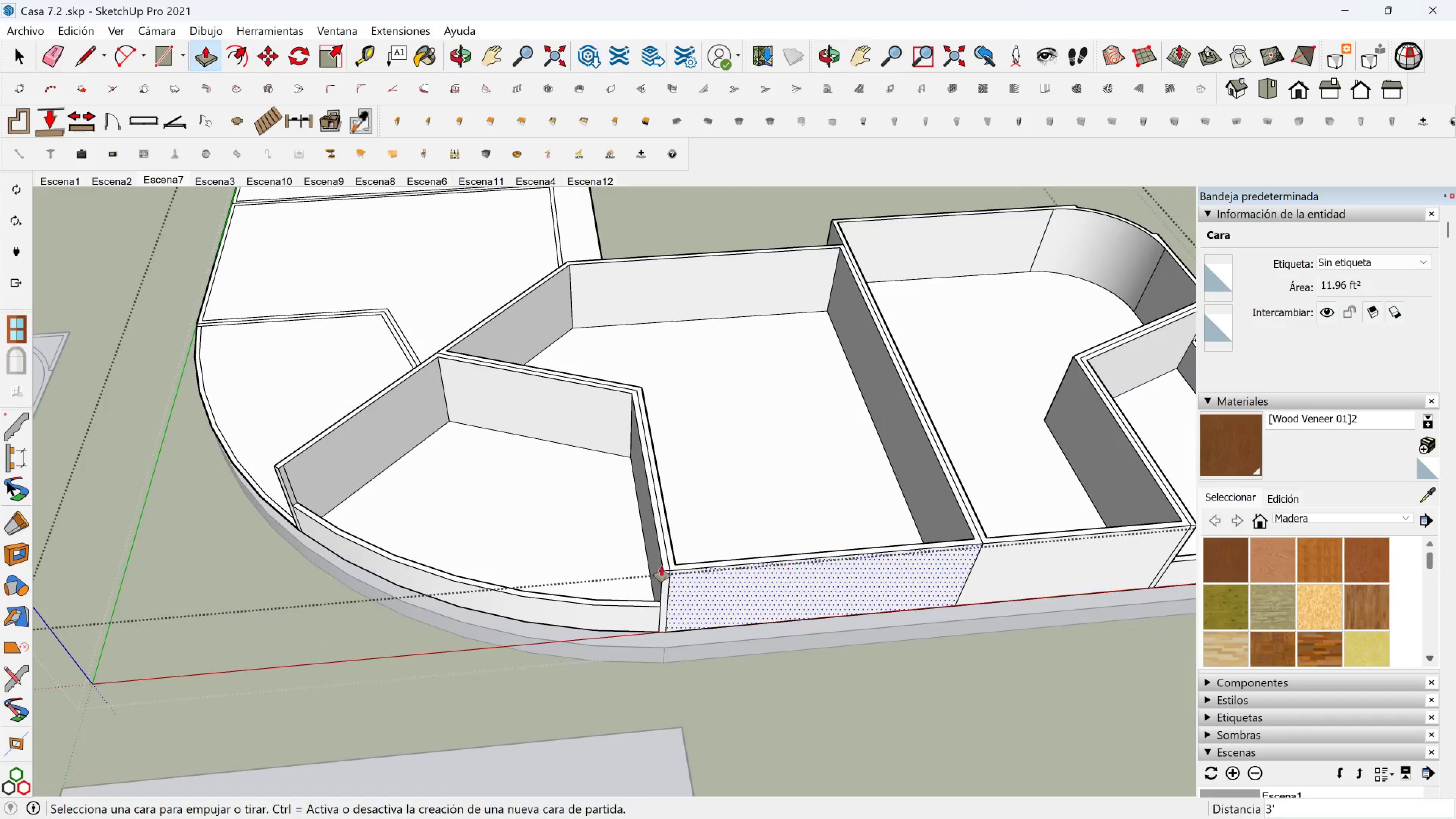 
key(Shift+ShiftLeft)
 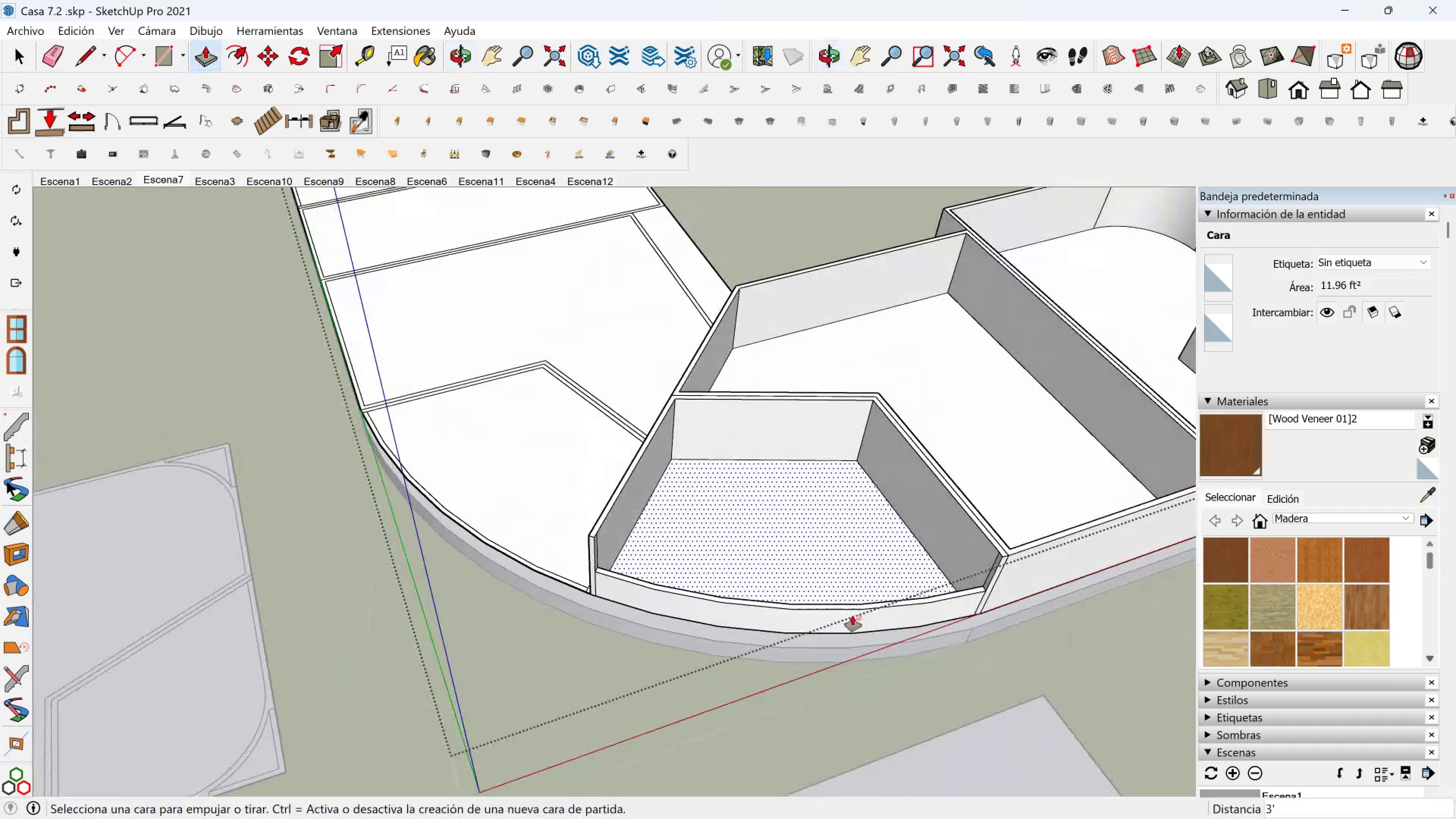 
scroll: coordinate [601, 603], scroll_direction: up, amount: 6.0
 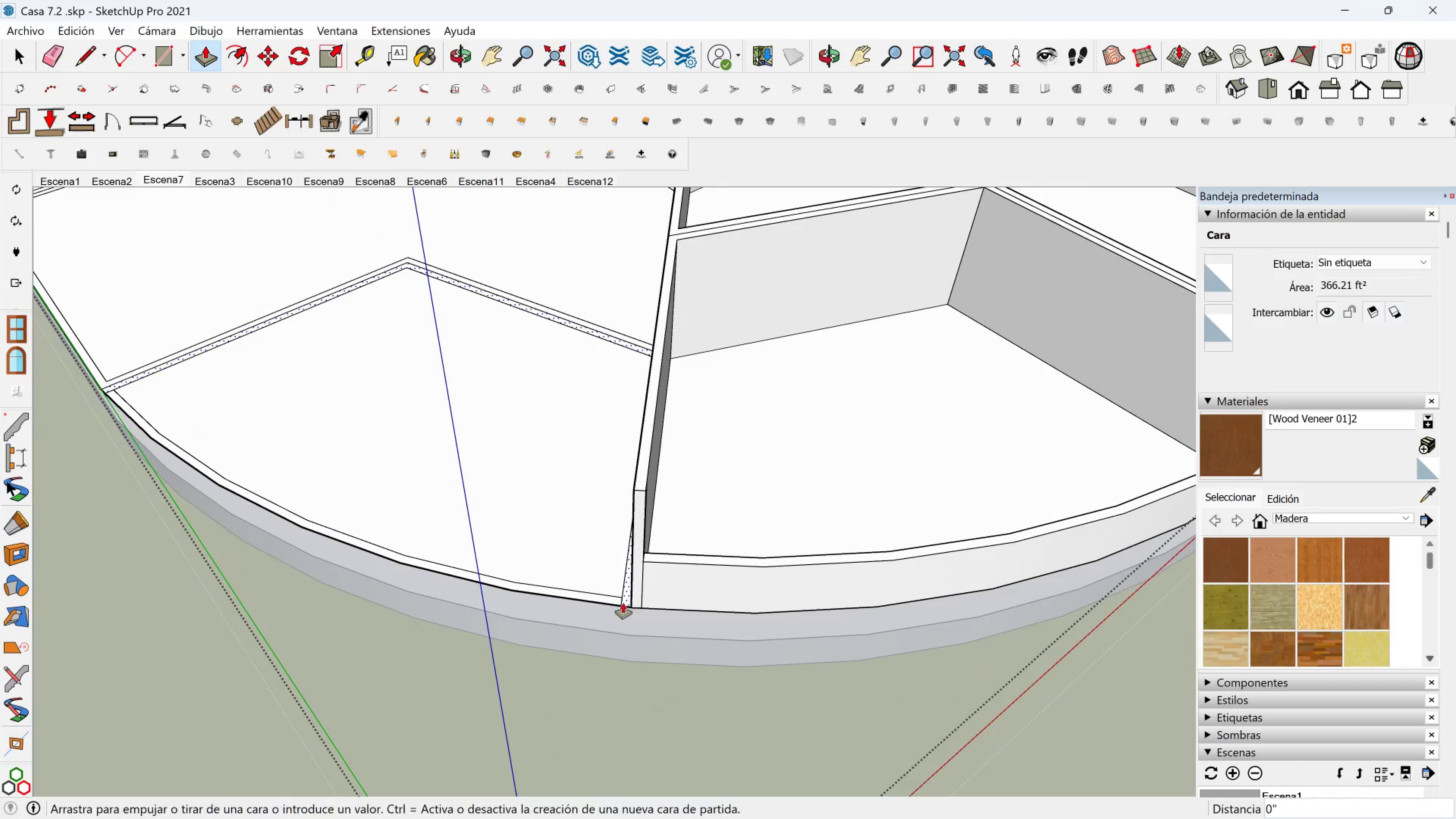 
left_click([623, 603])
 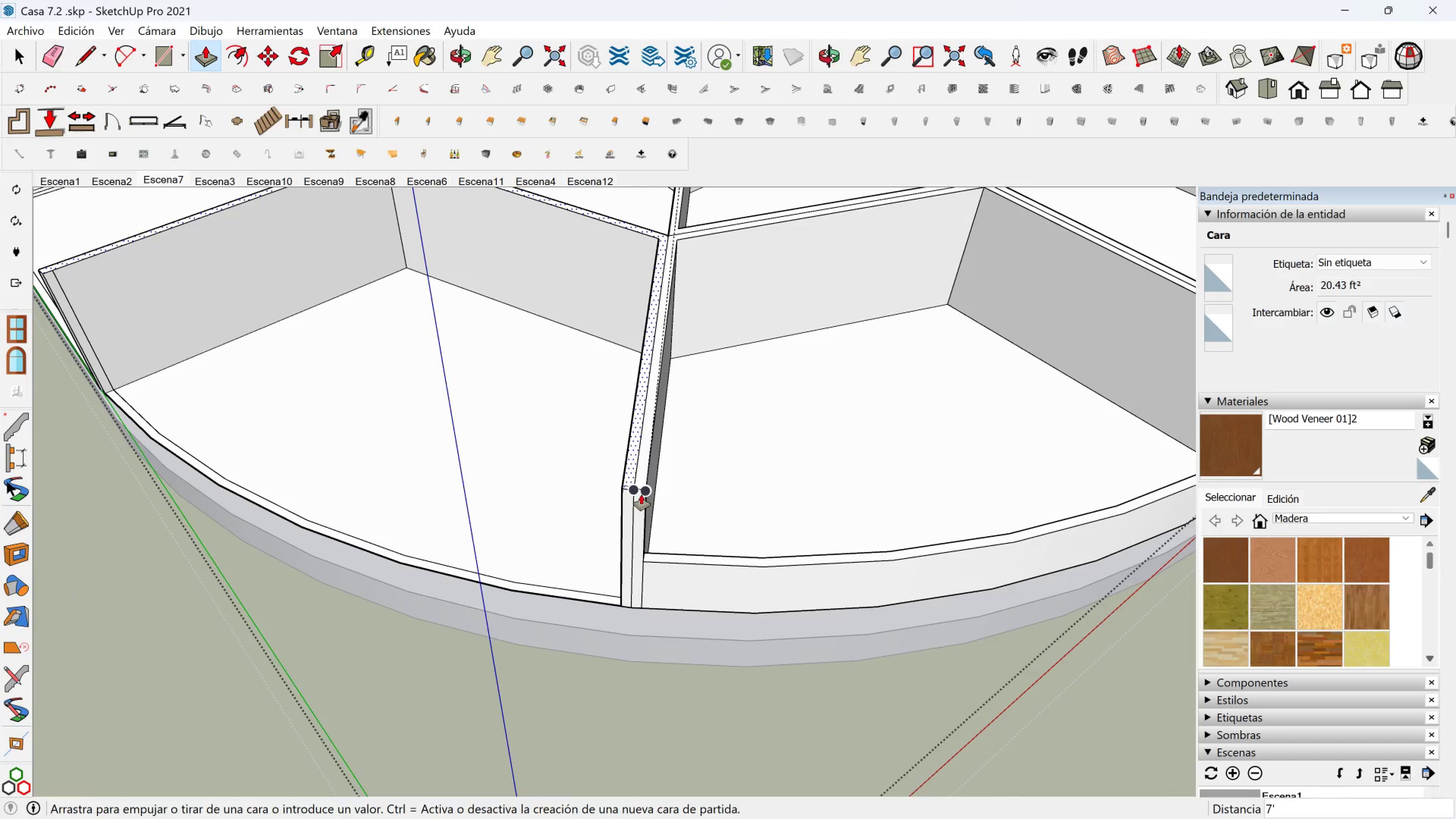 
left_click([641, 493])
 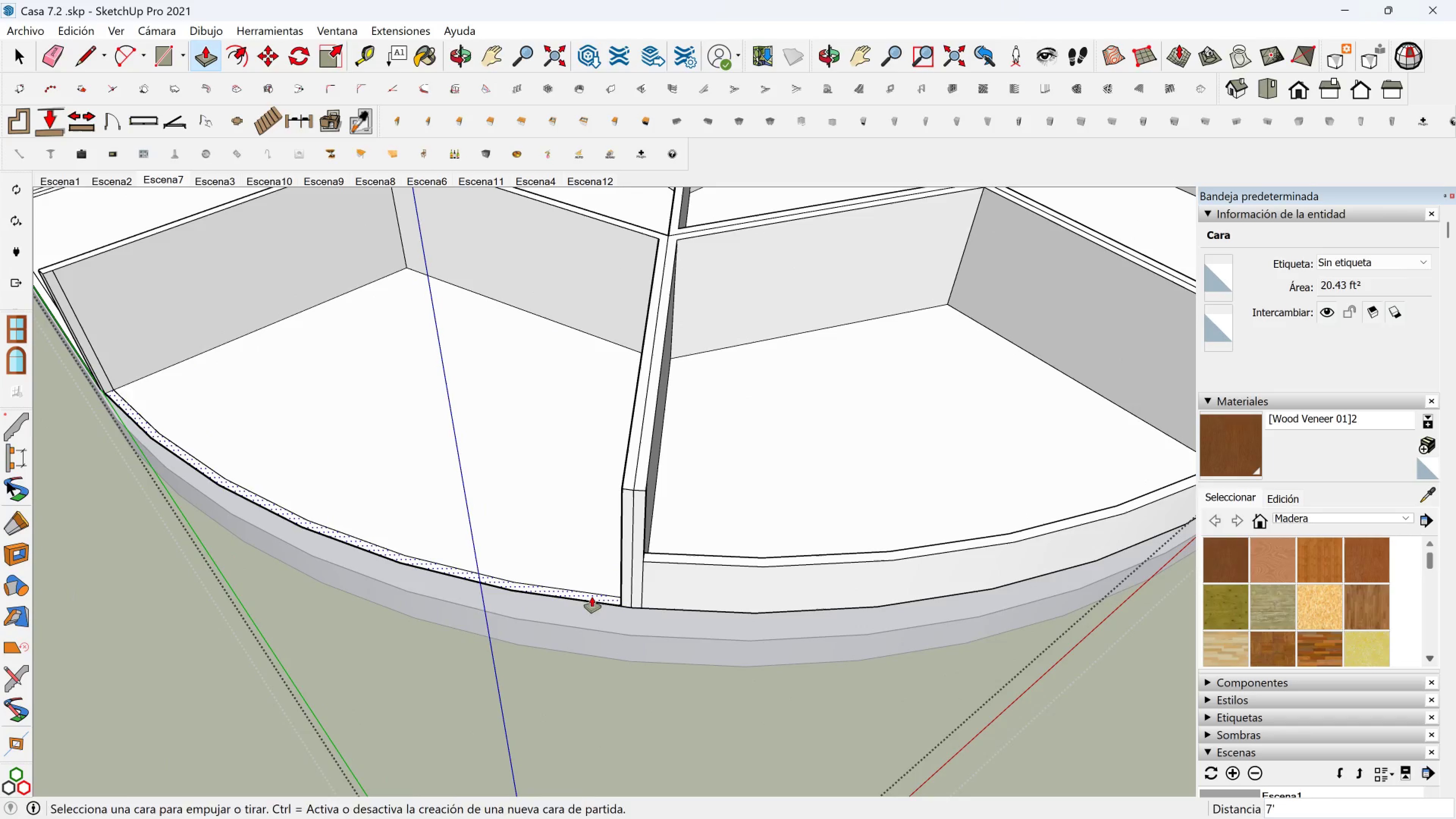 
left_click([592, 597])
 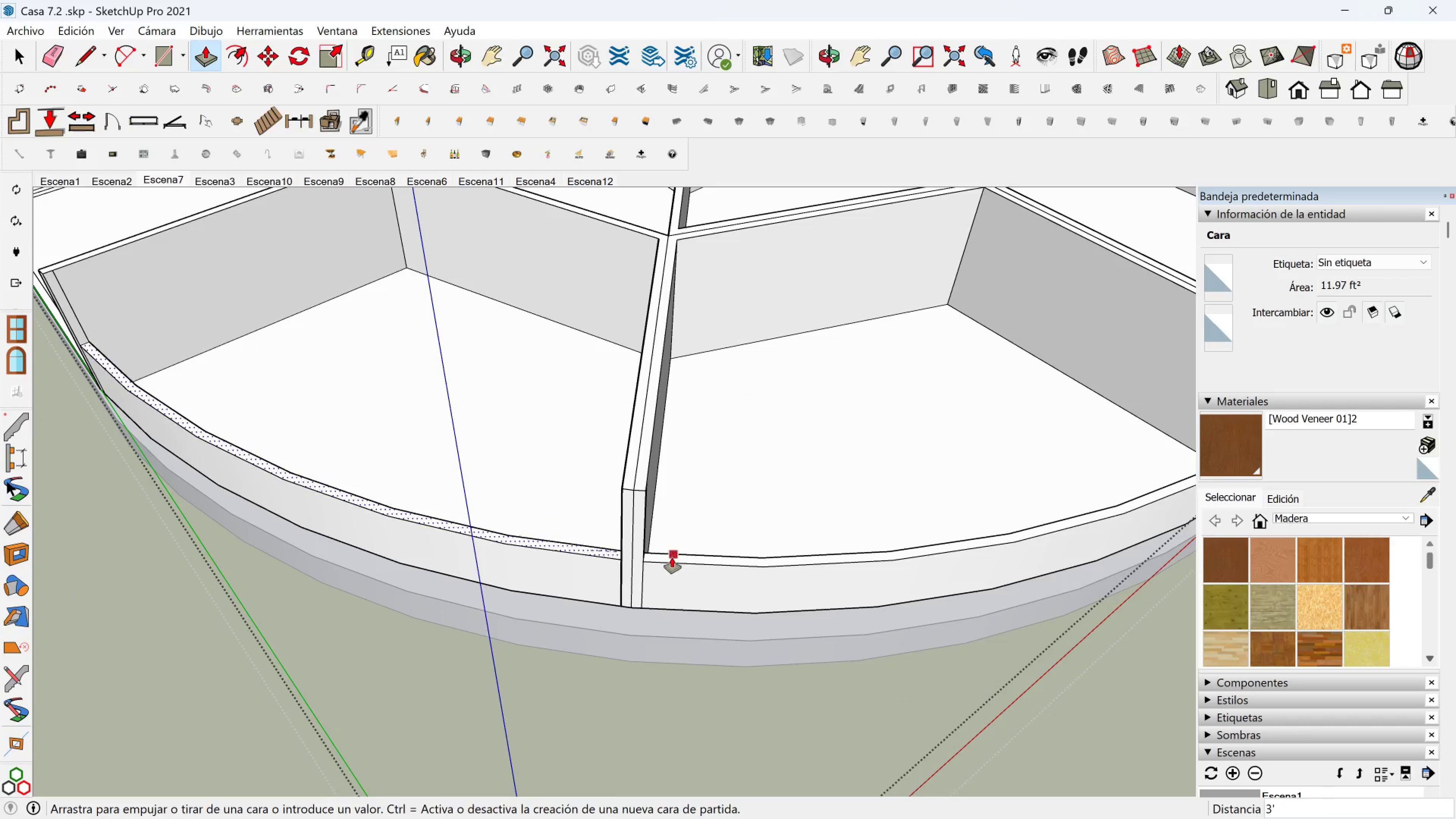 
left_click([672, 557])
 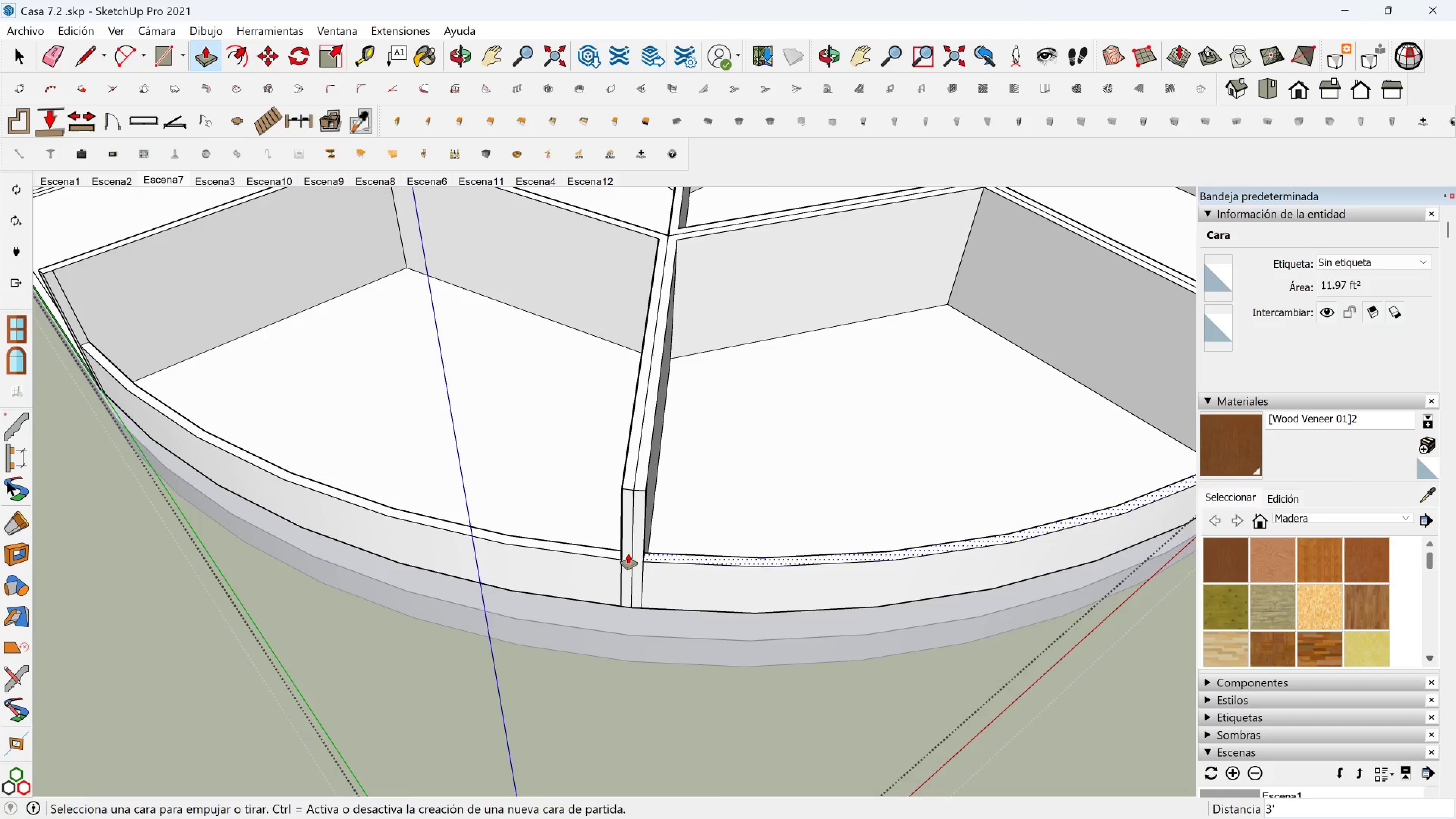 
scroll: coordinate [513, 510], scroll_direction: down, amount: 3.0
 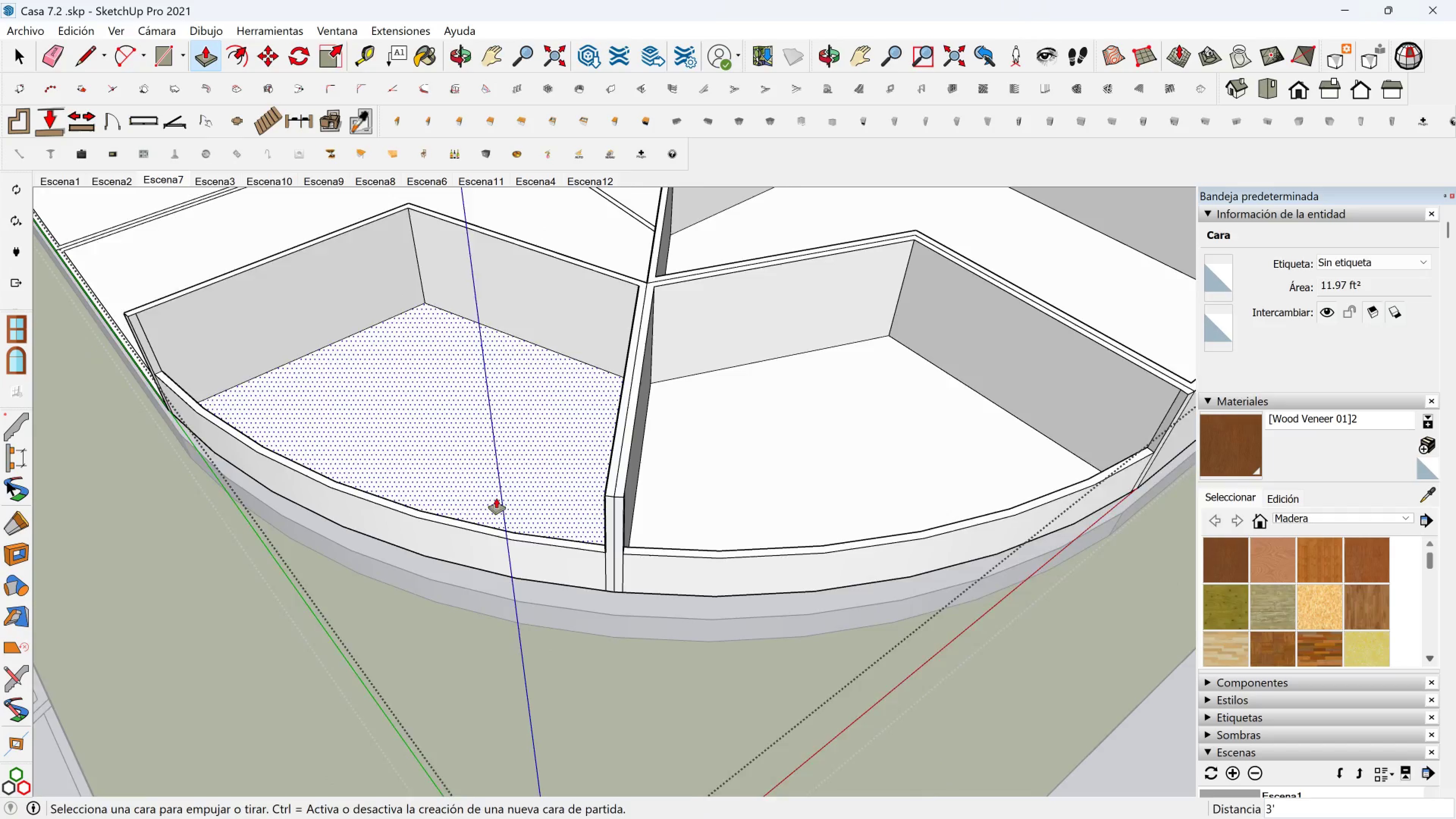 
hold_key(key=ShiftLeft, duration=0.45)
 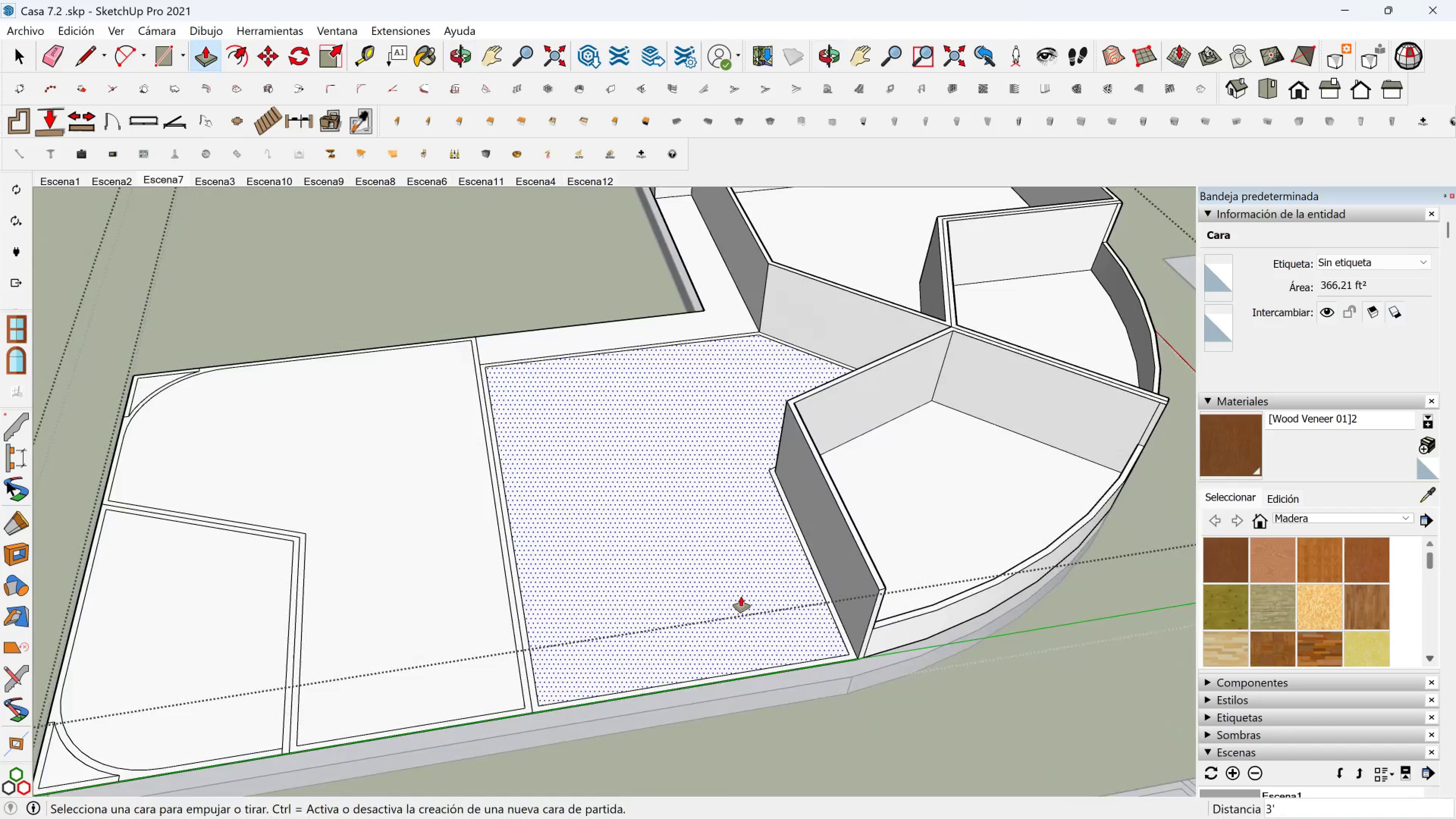 
scroll: coordinate [872, 605], scroll_direction: up, amount: 3.0
 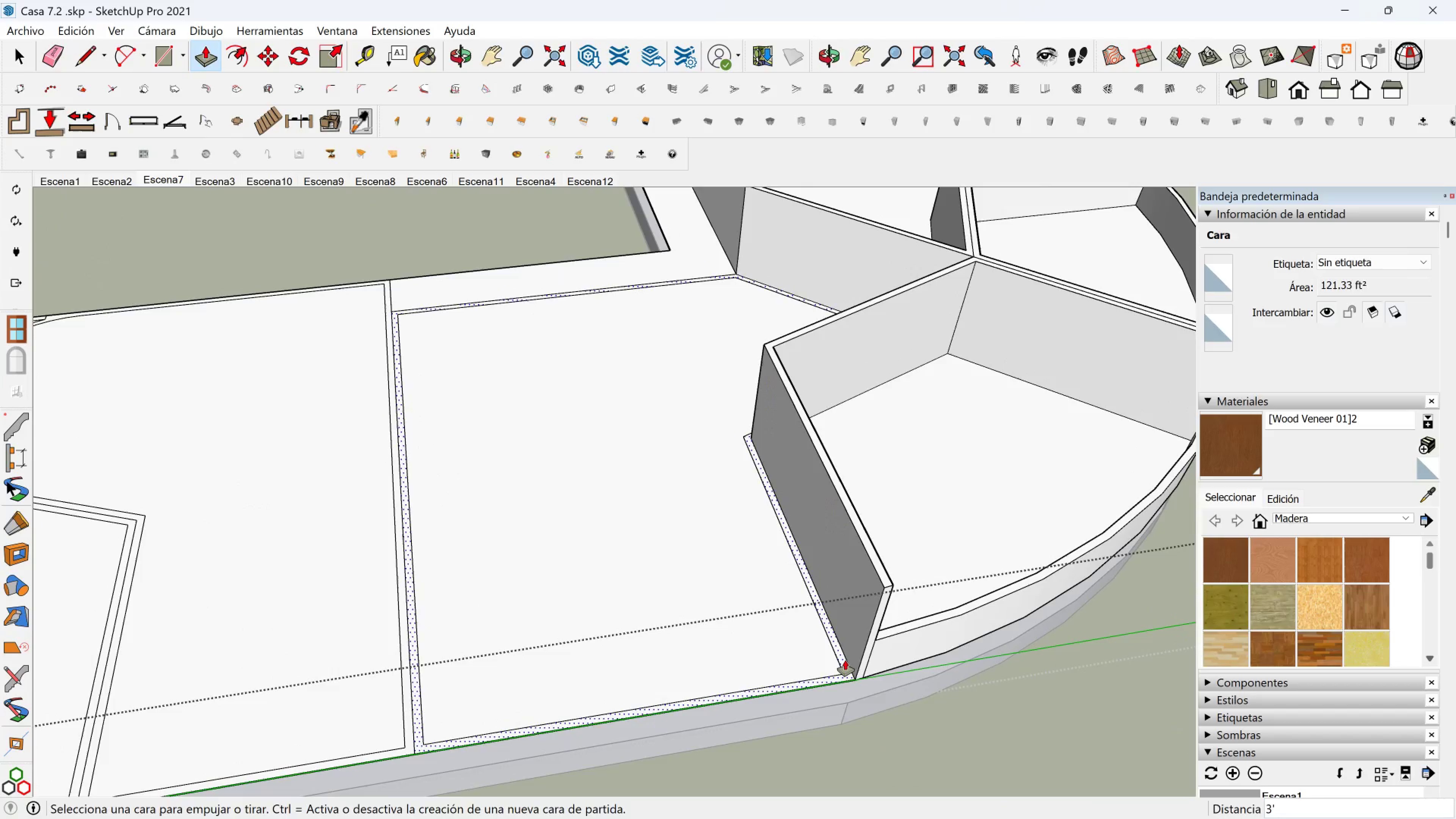 
left_click([845, 660])
 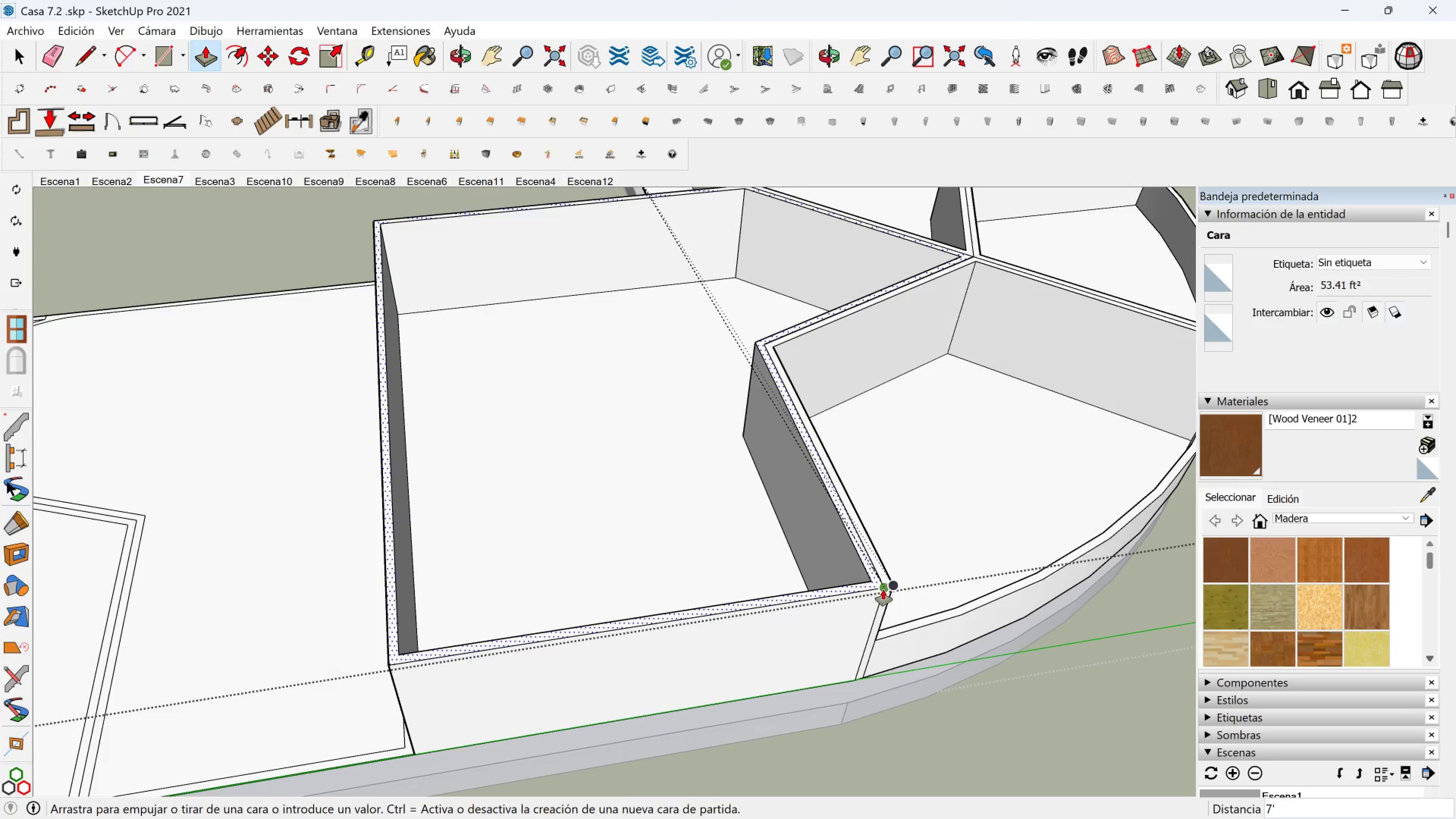 
left_click([883, 590])
 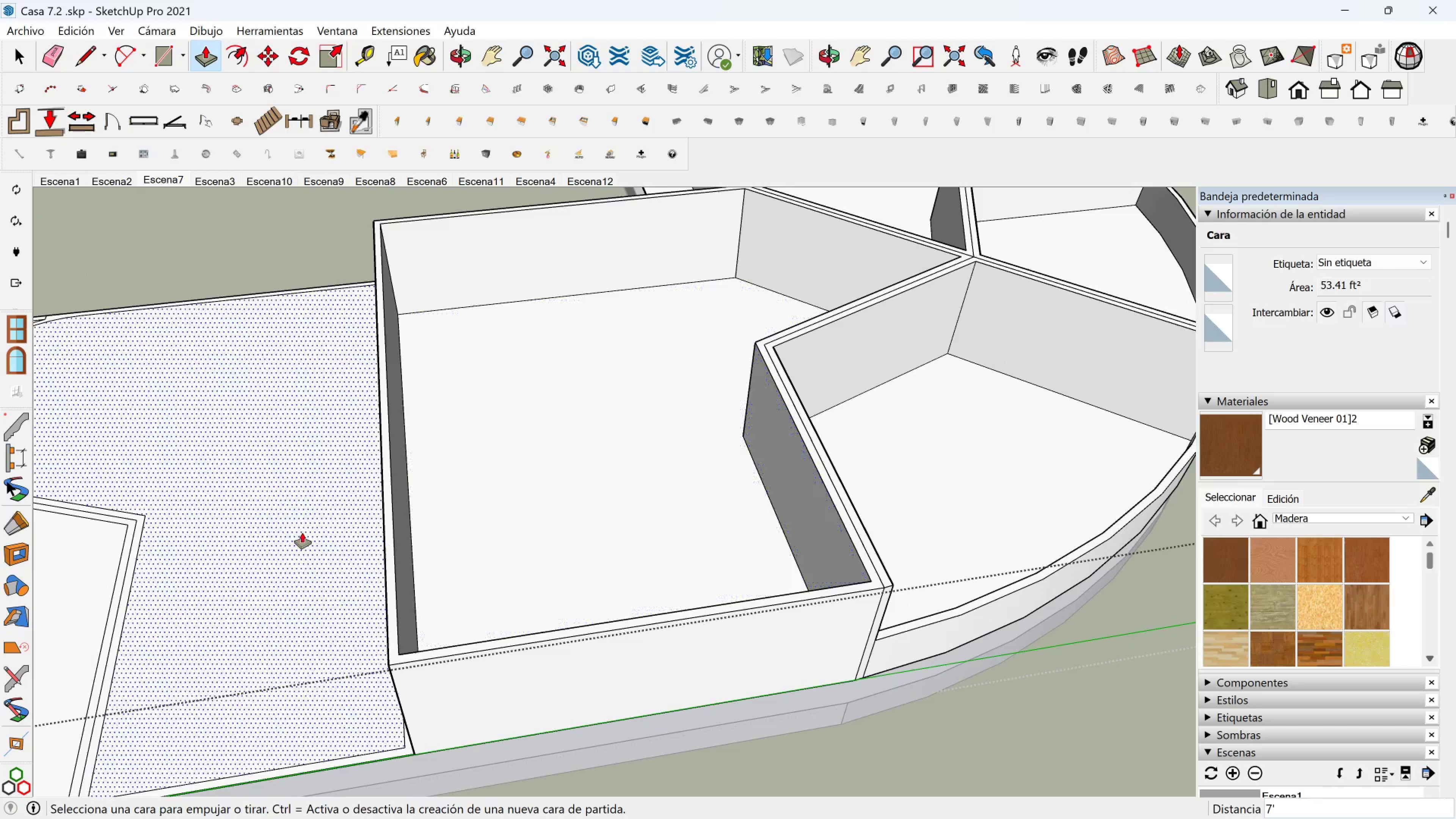 
scroll: coordinate [302, 533], scroll_direction: down, amount: 2.0
 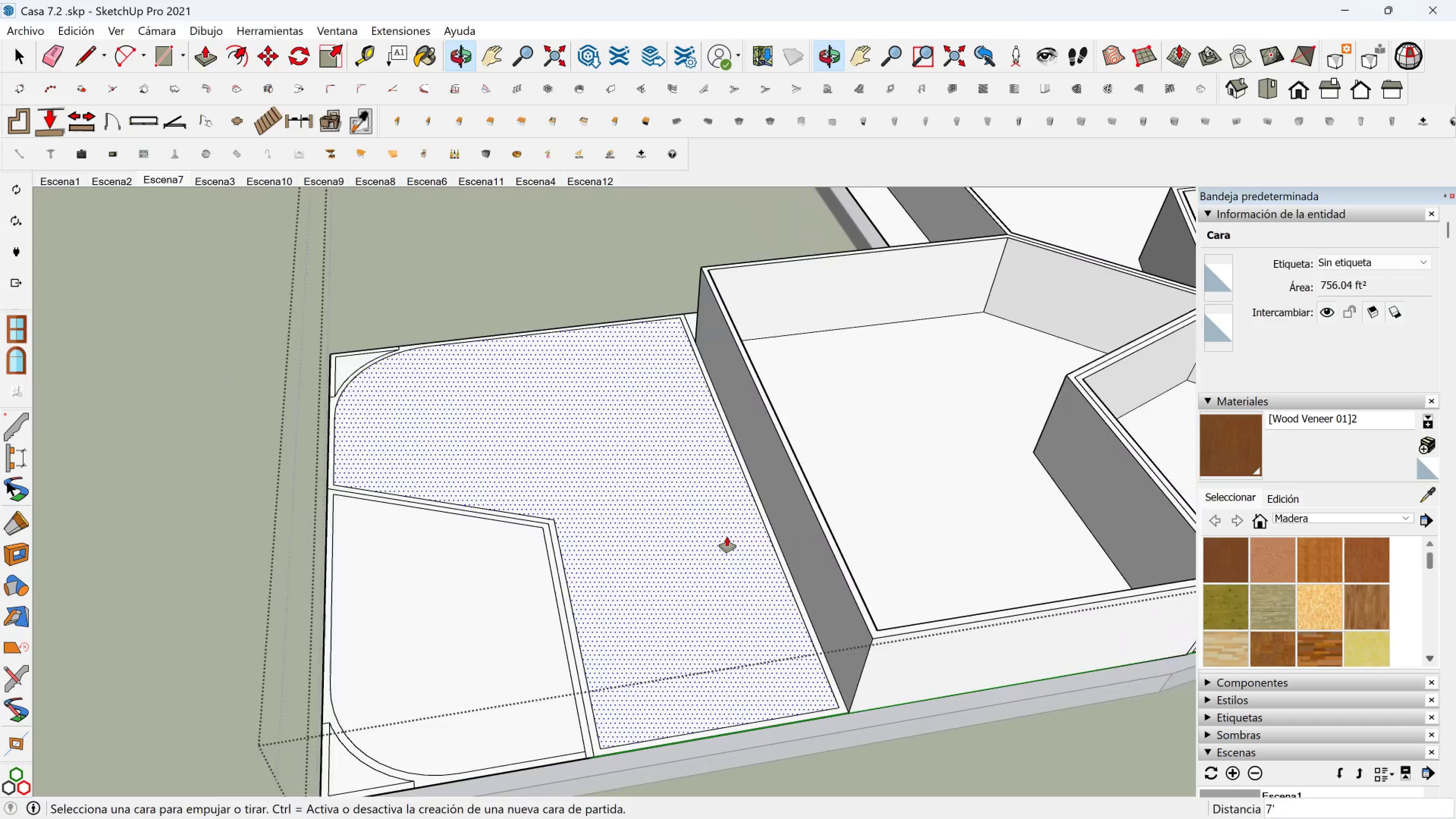 
hold_key(key=ShiftLeft, duration=0.56)
 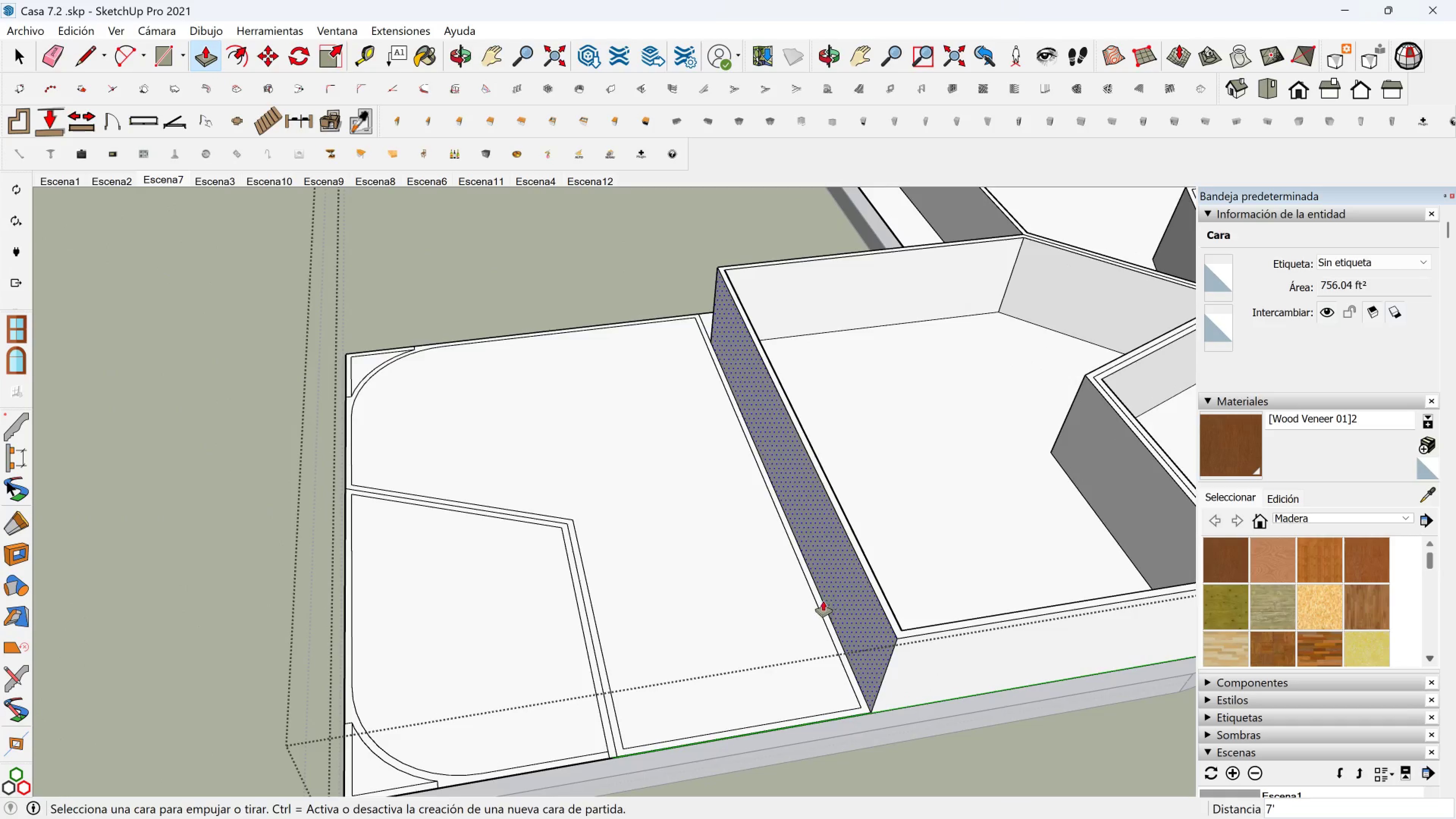 
left_click([821, 601])
 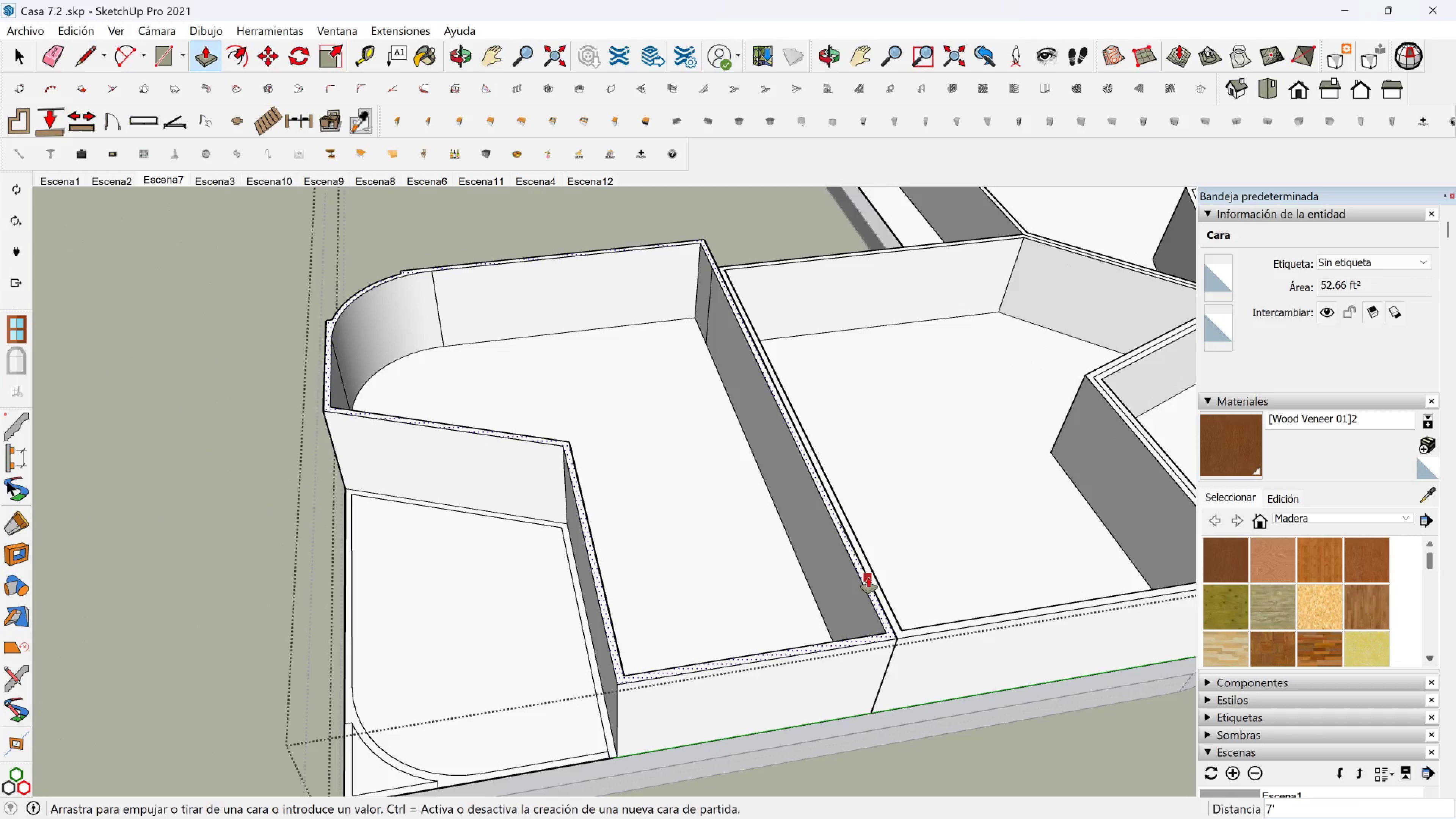 
left_click([868, 577])
 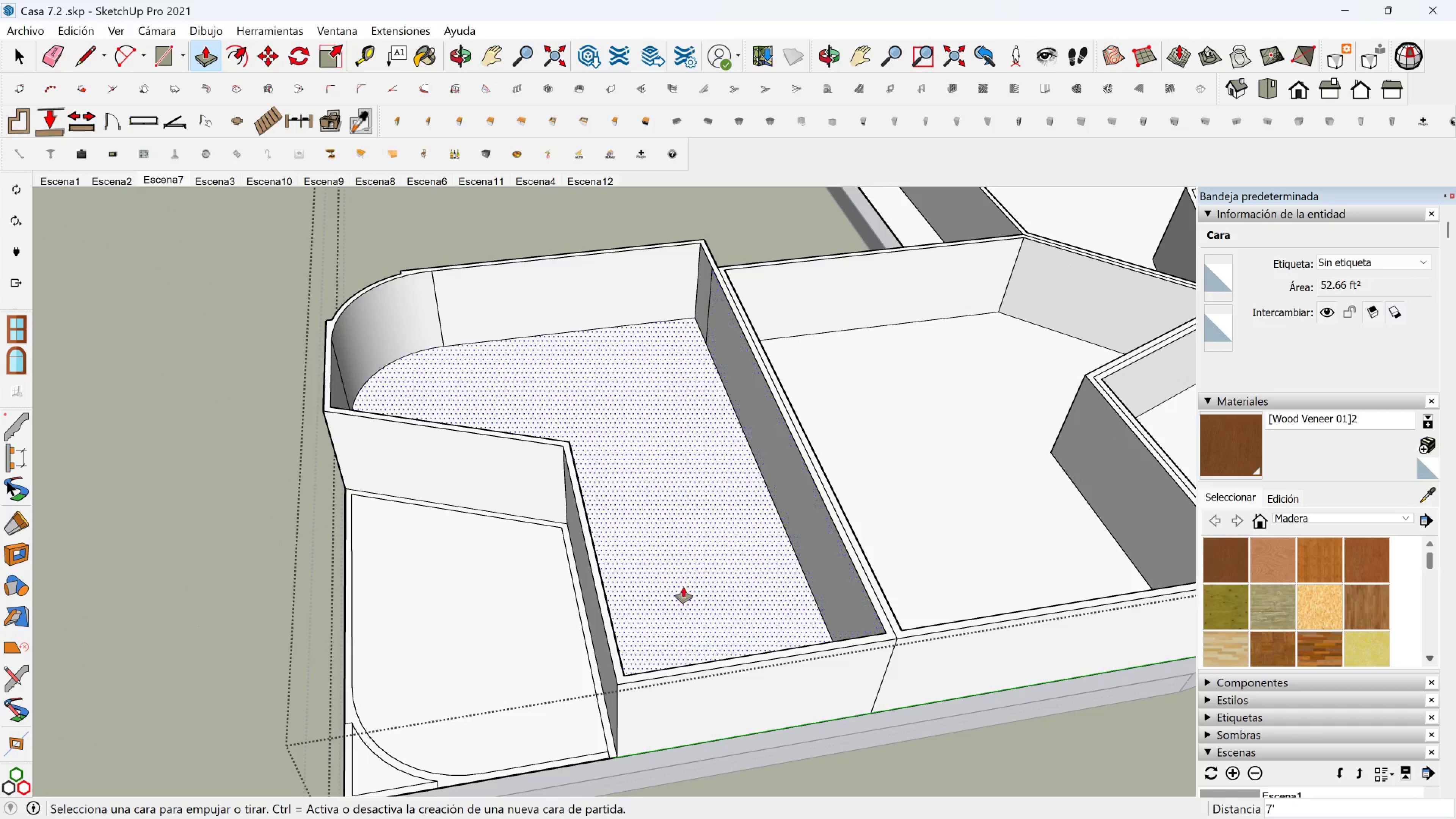 
key(Shift+ShiftLeft)
 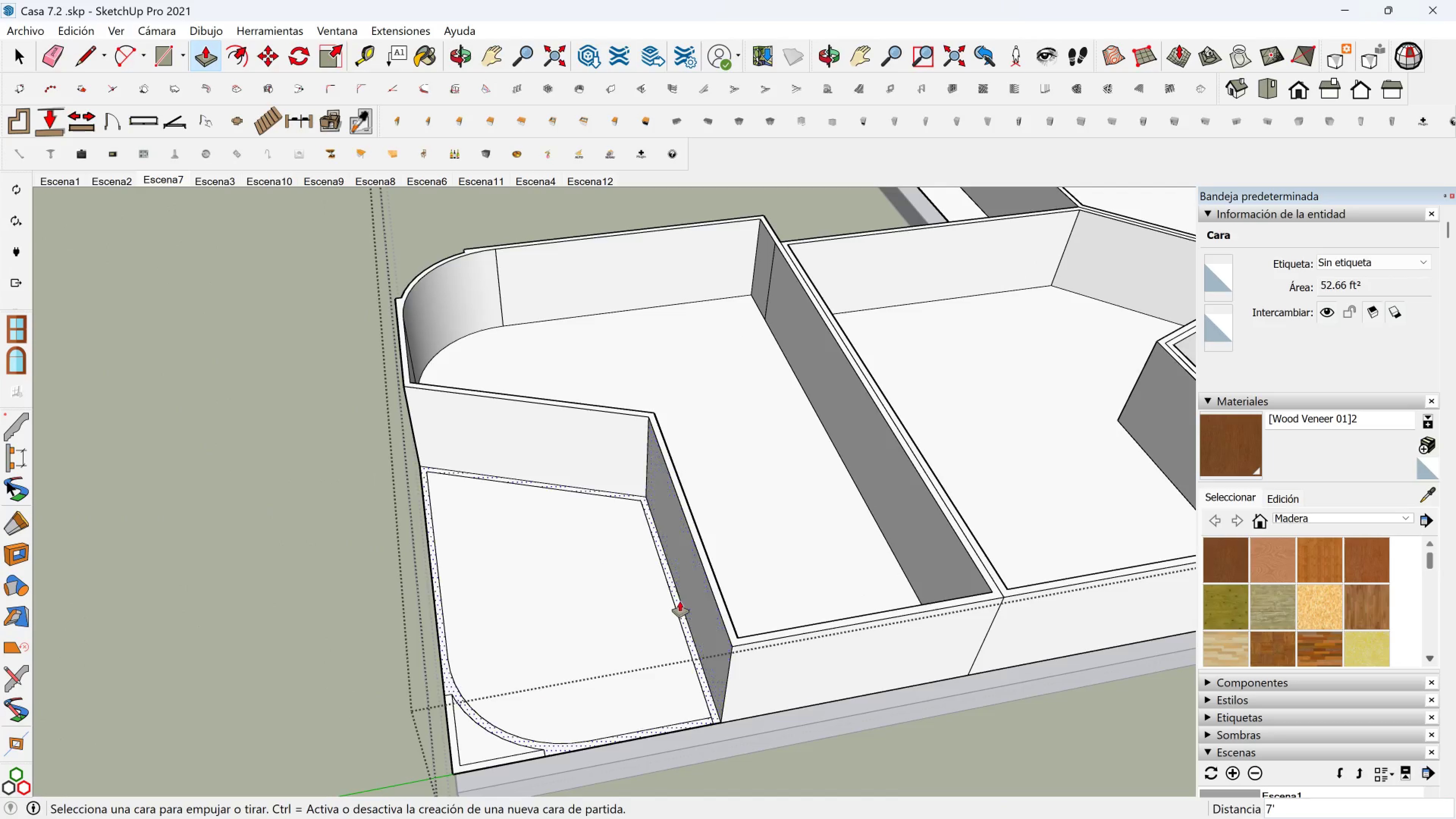 
left_click([680, 601])
 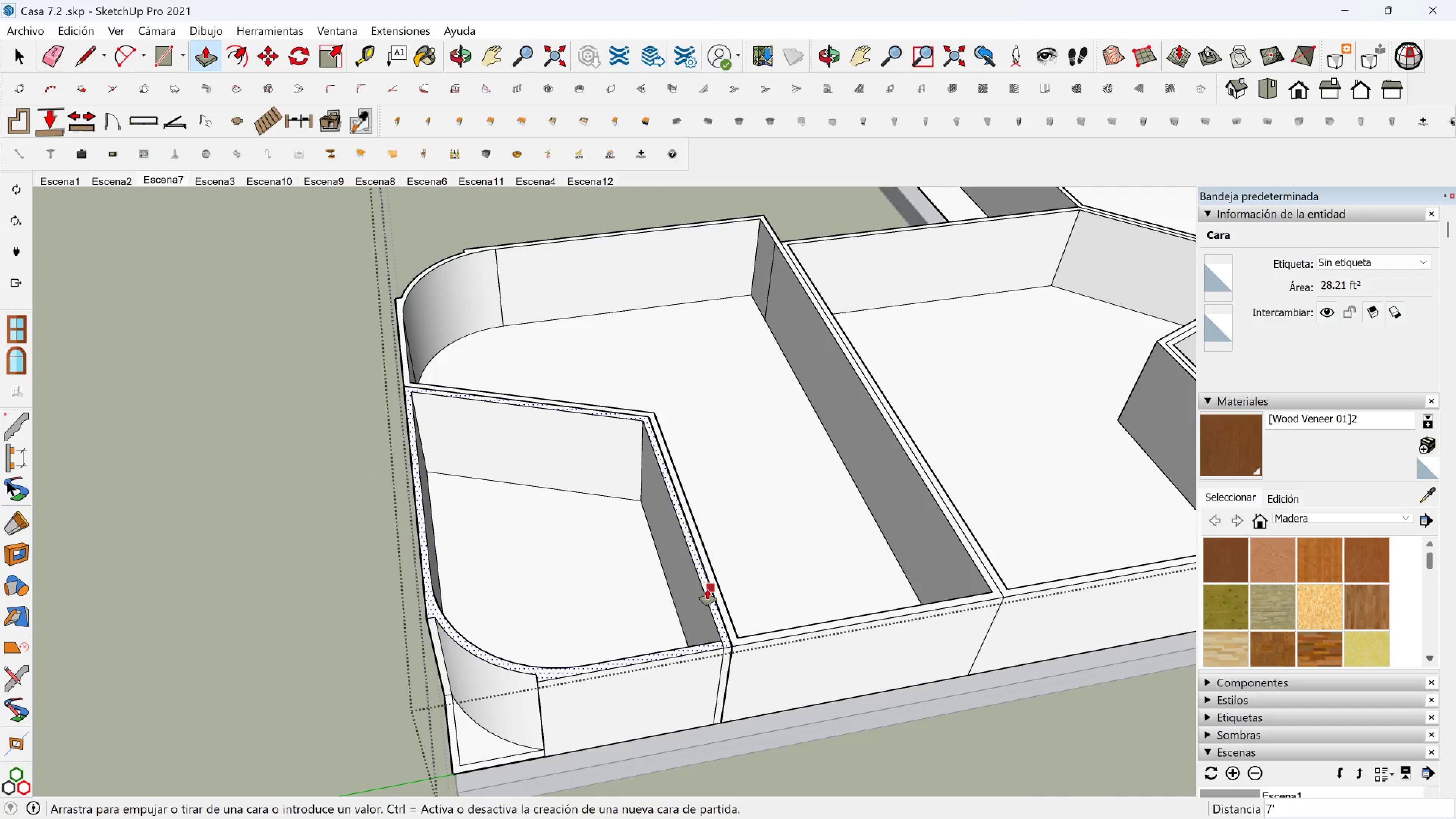 
left_click([707, 589])
 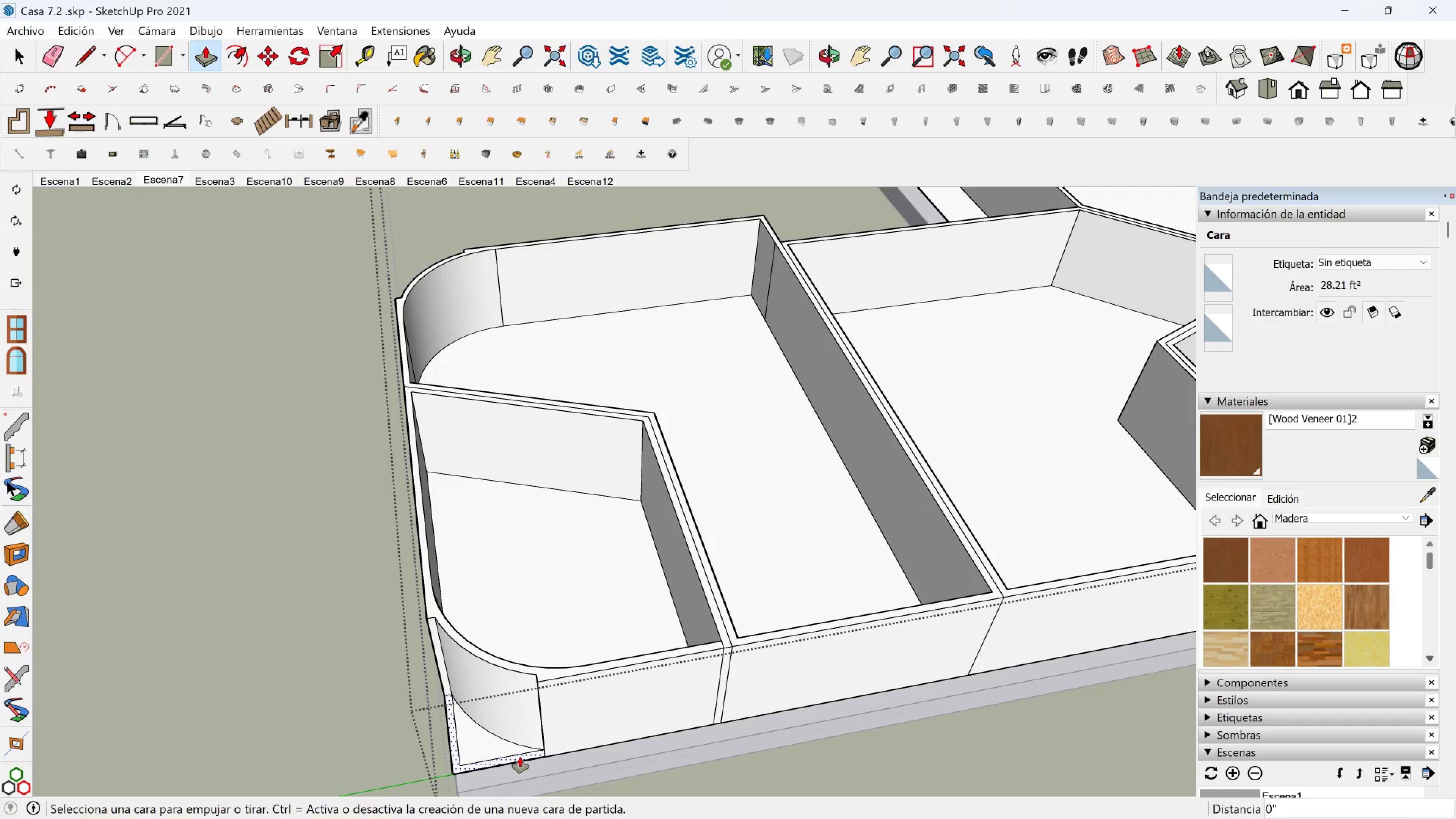 
left_click([520, 757])
 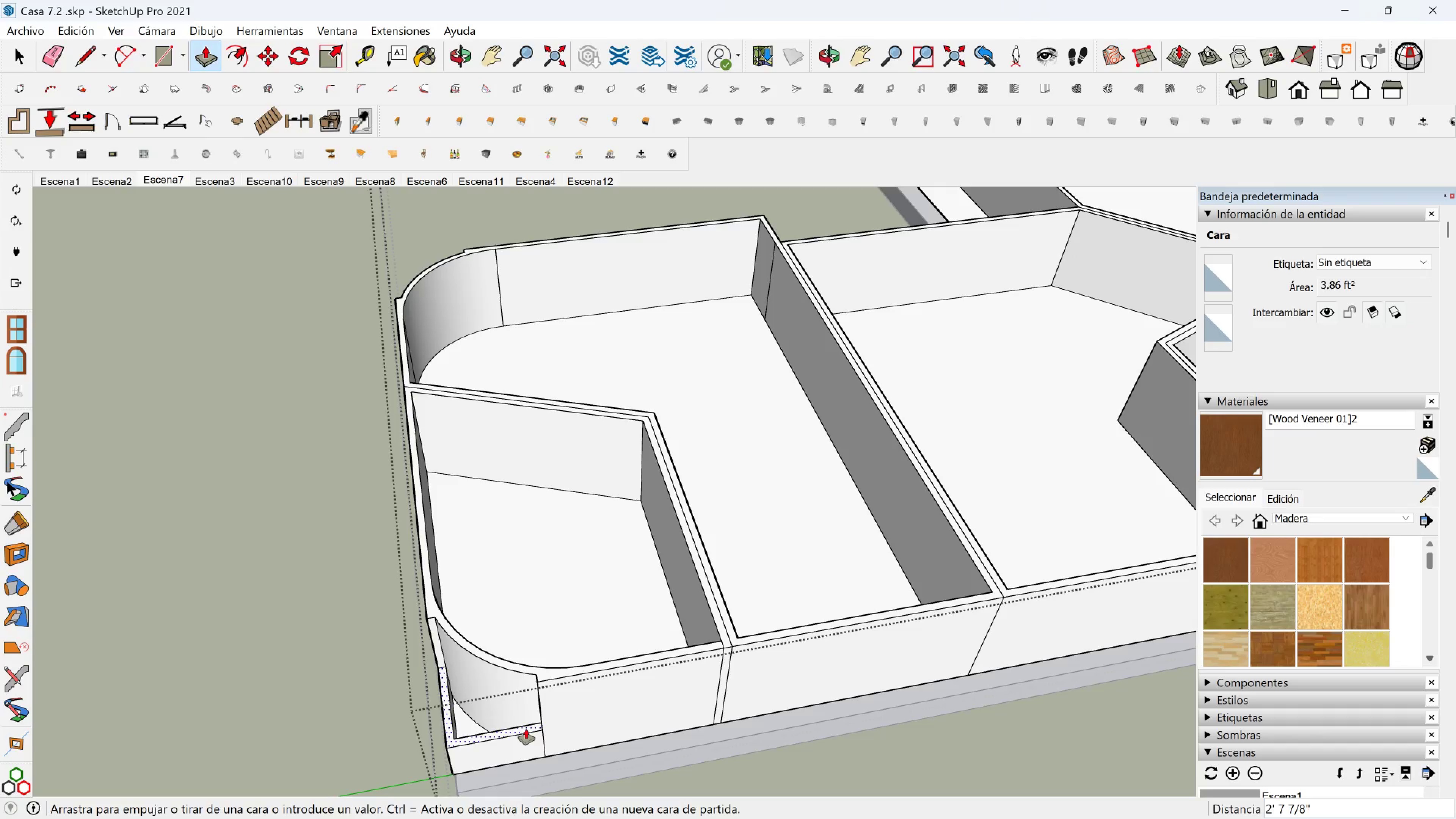 
type(2)
key(Backspace)
type(36)
 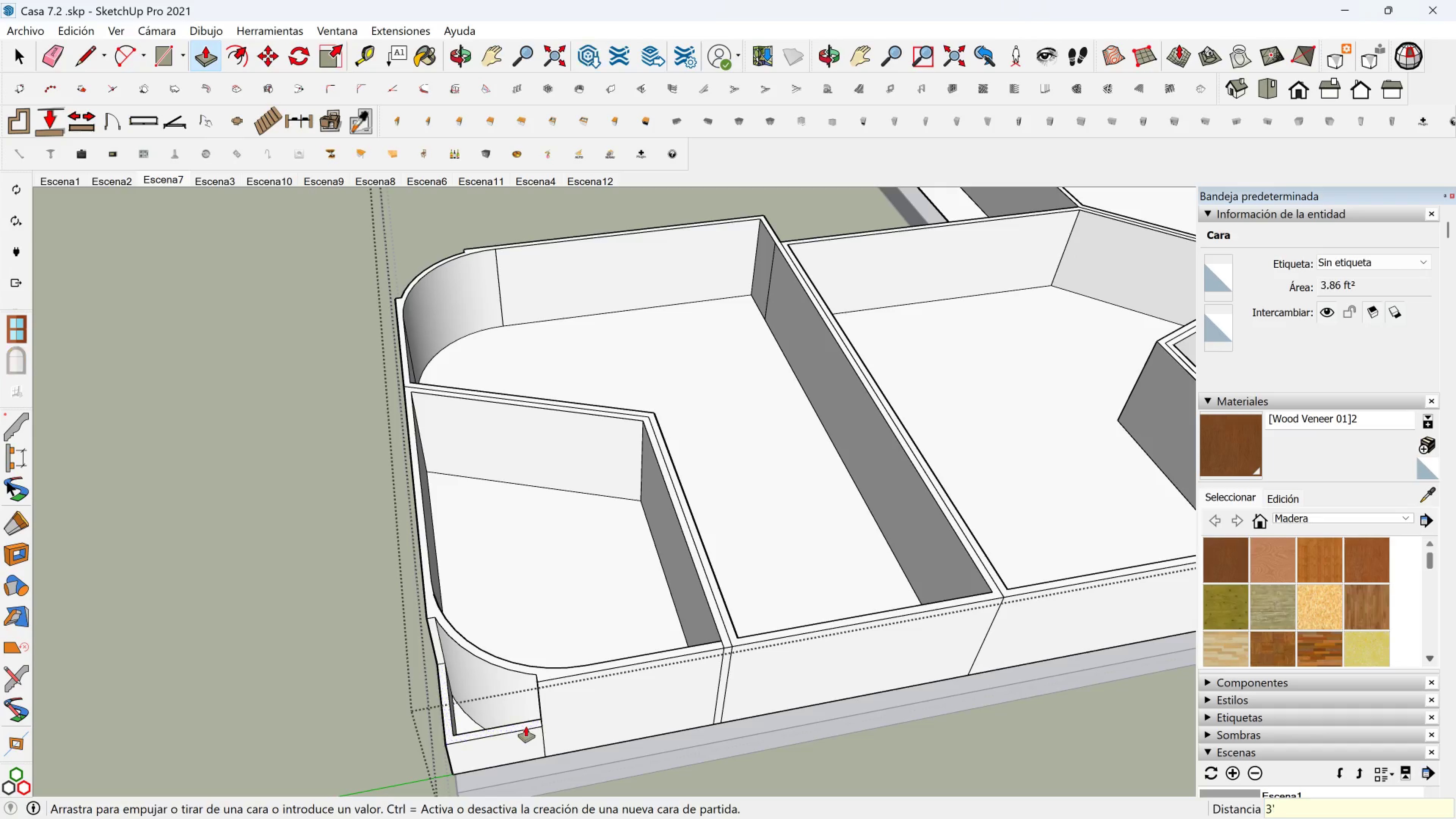 
key(Enter)
 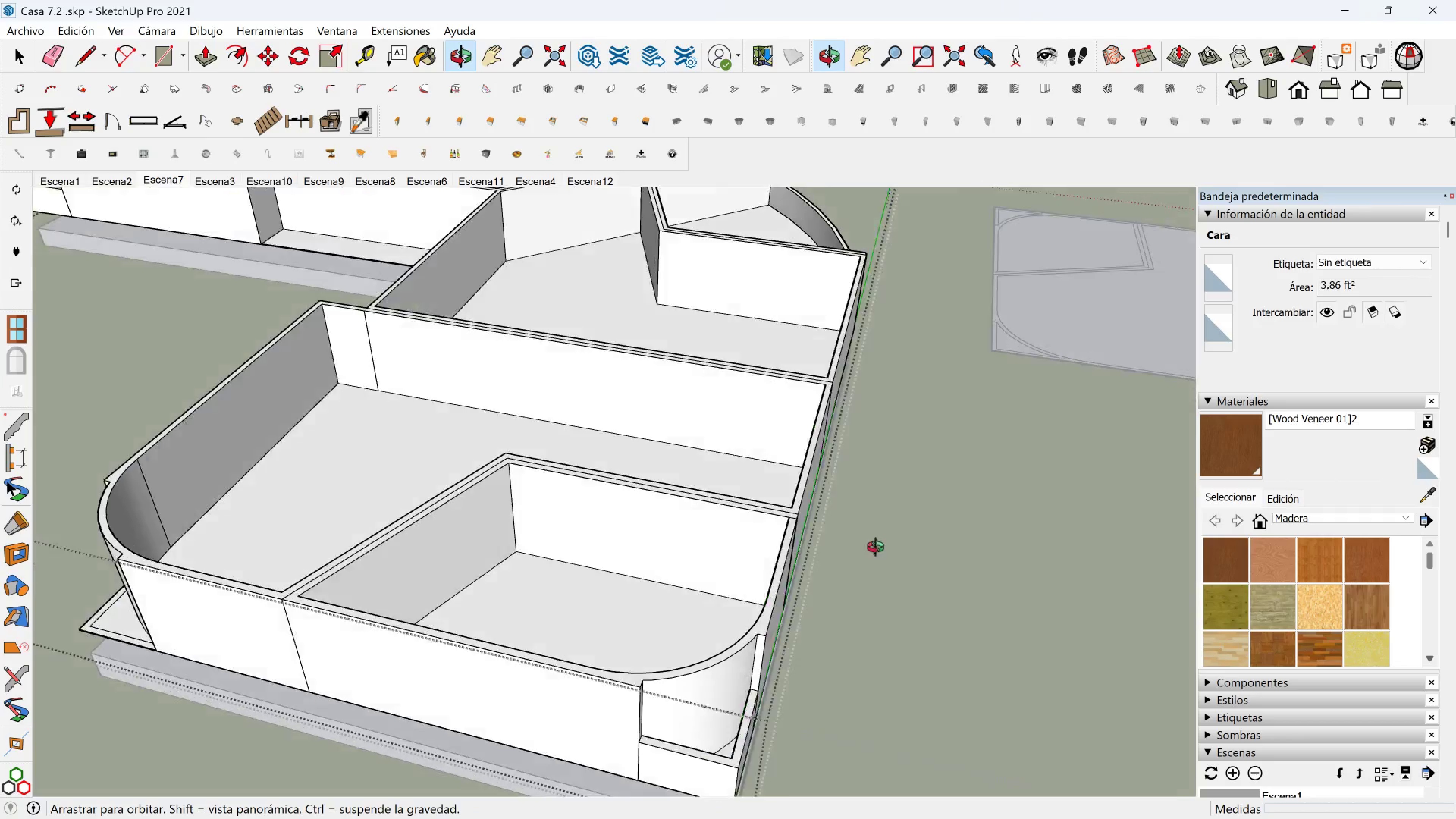 
hold_key(key=ShiftLeft, duration=0.43)
 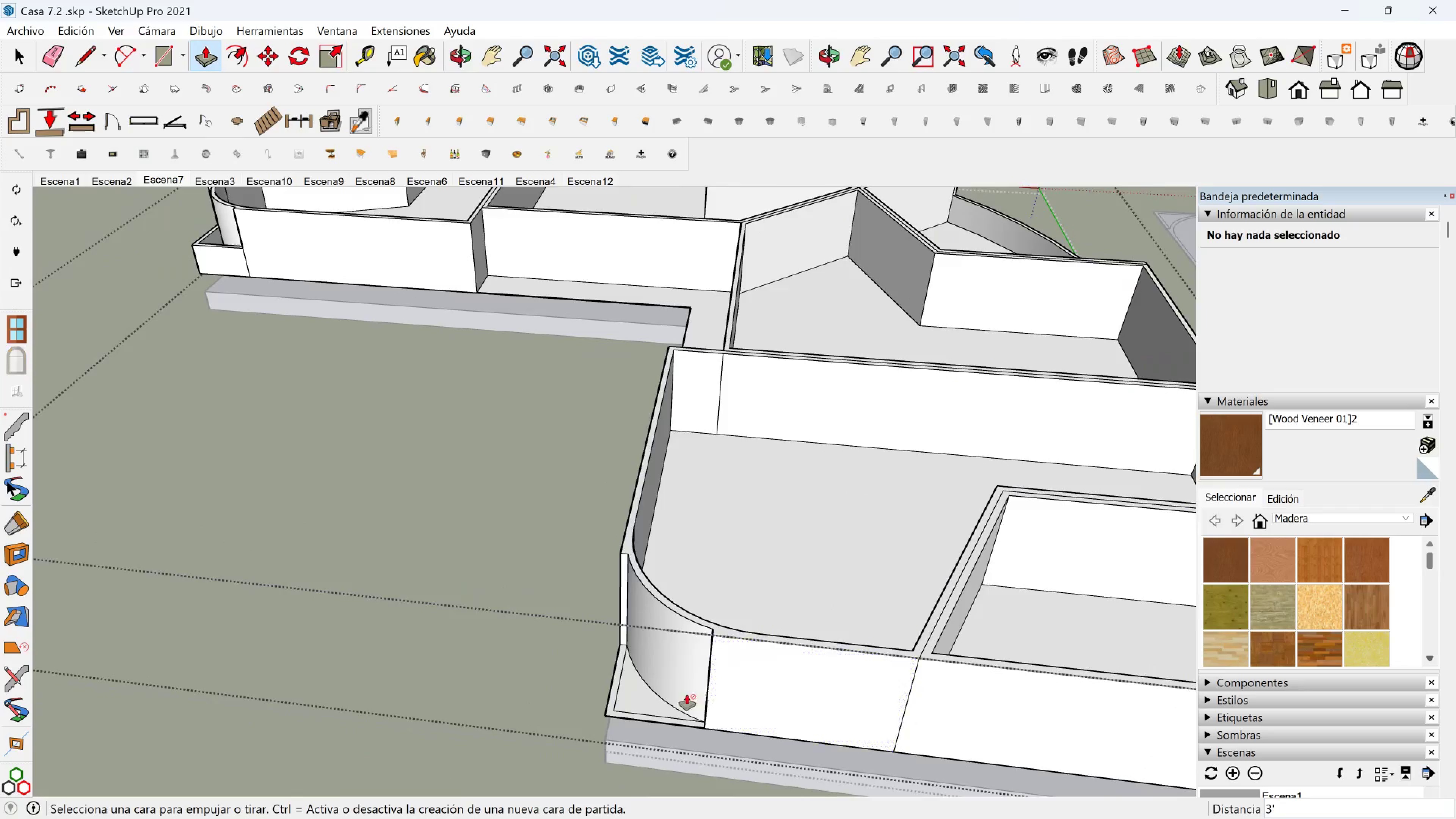 
scroll: coordinate [654, 712], scroll_direction: up, amount: 2.0
 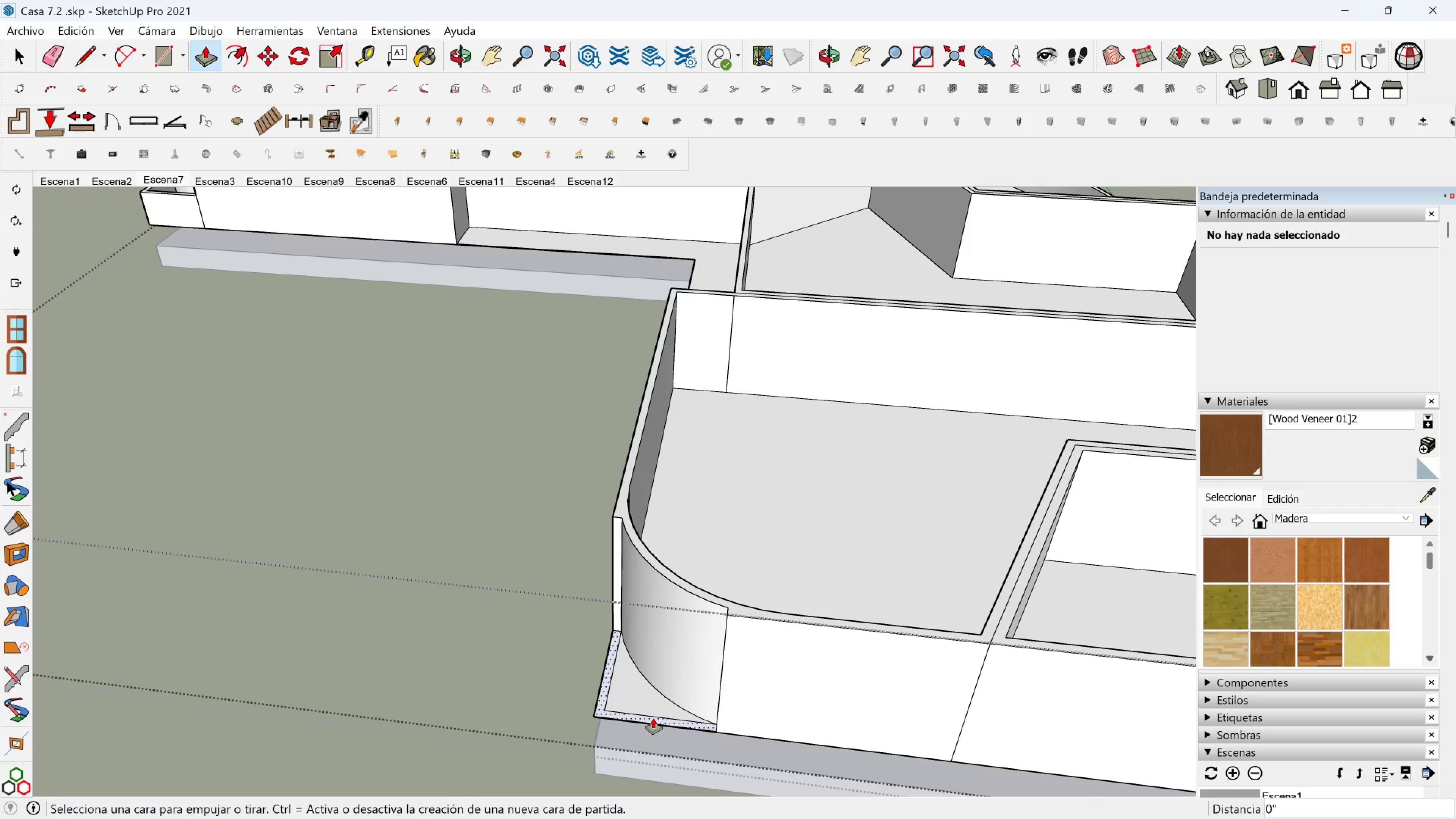 
left_click([653, 718])
 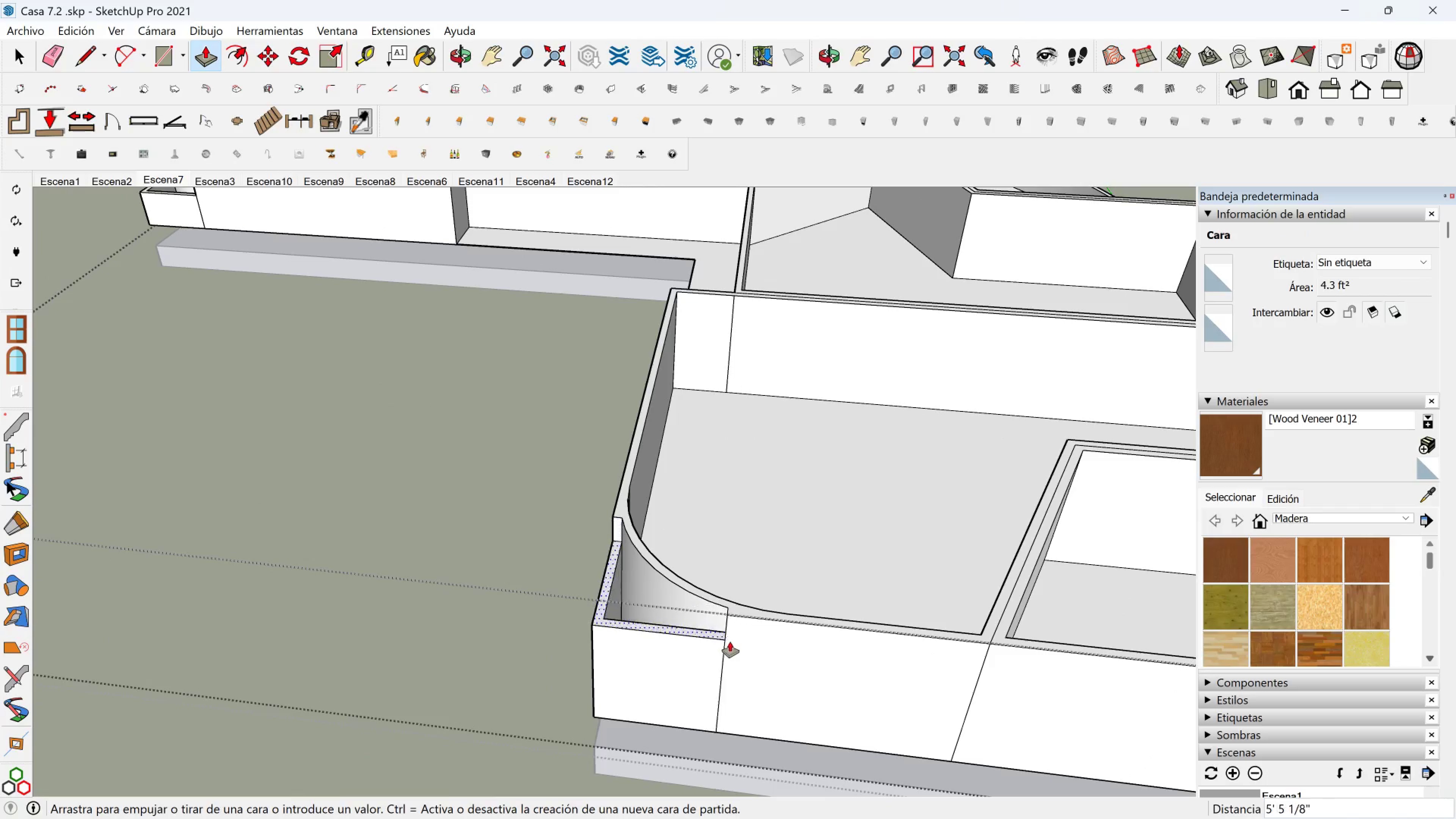 
scroll: coordinate [720, 670], scroll_direction: down, amount: 2.0
 